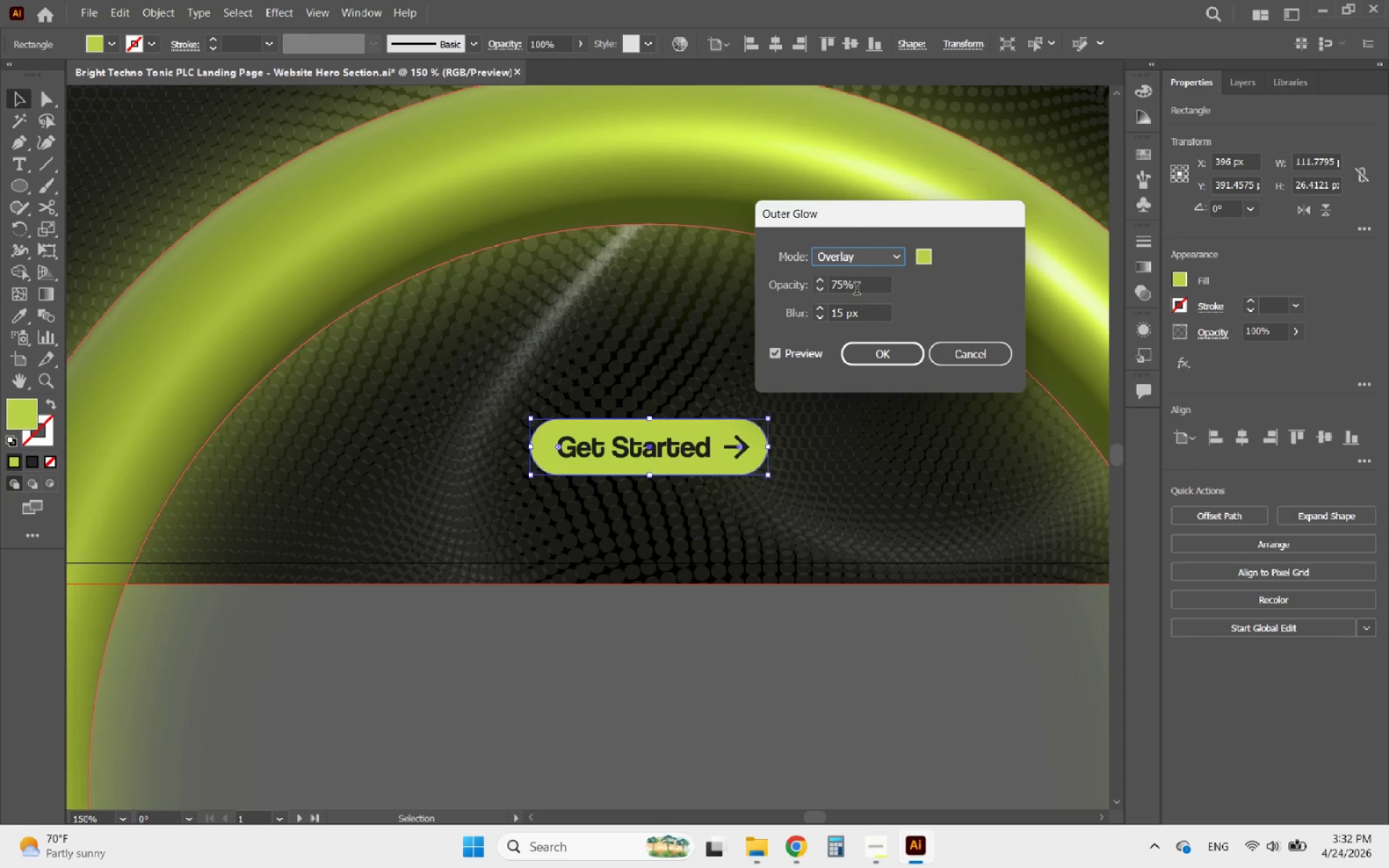 
left_click([867, 260])
 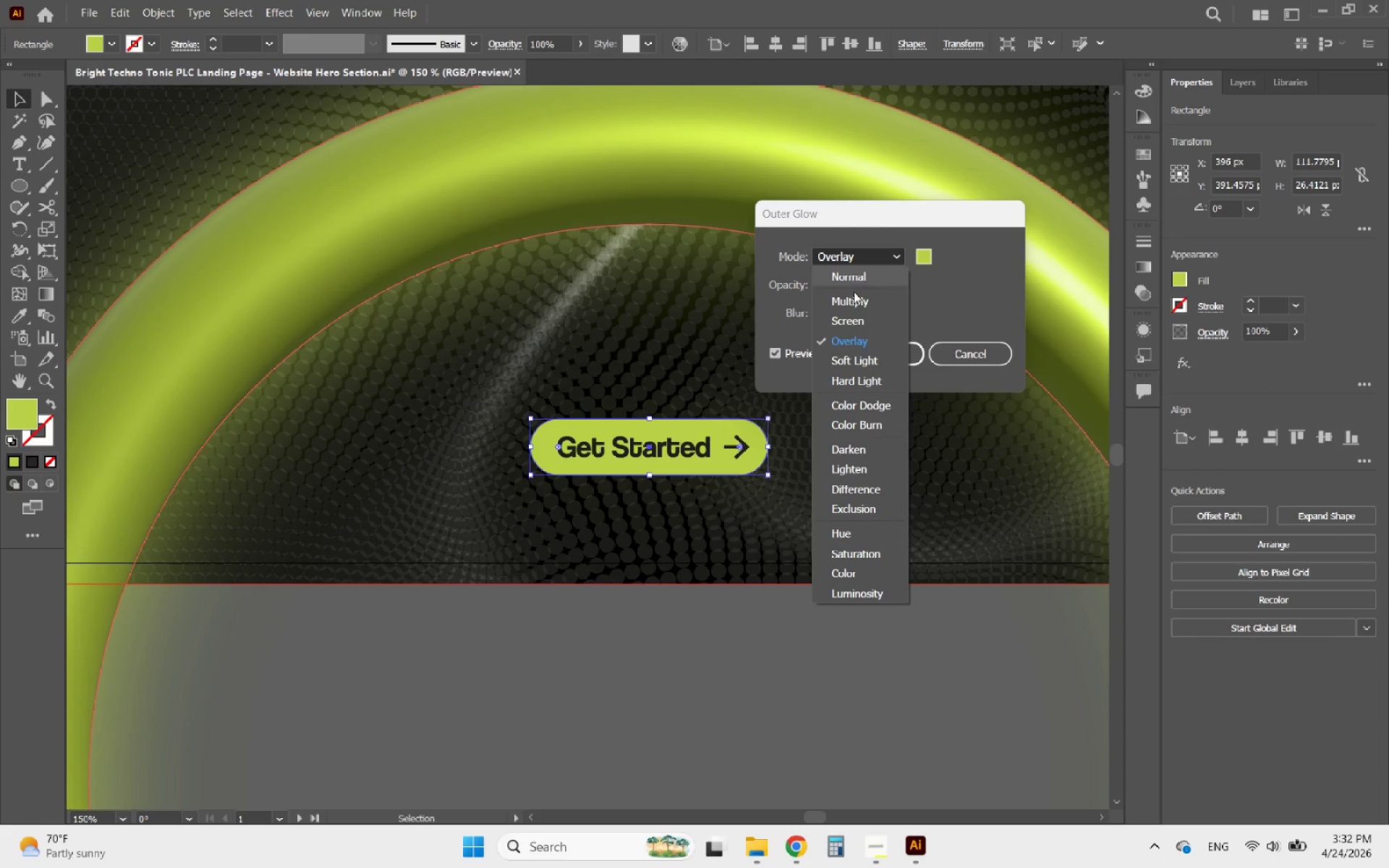 
left_click([856, 302])
 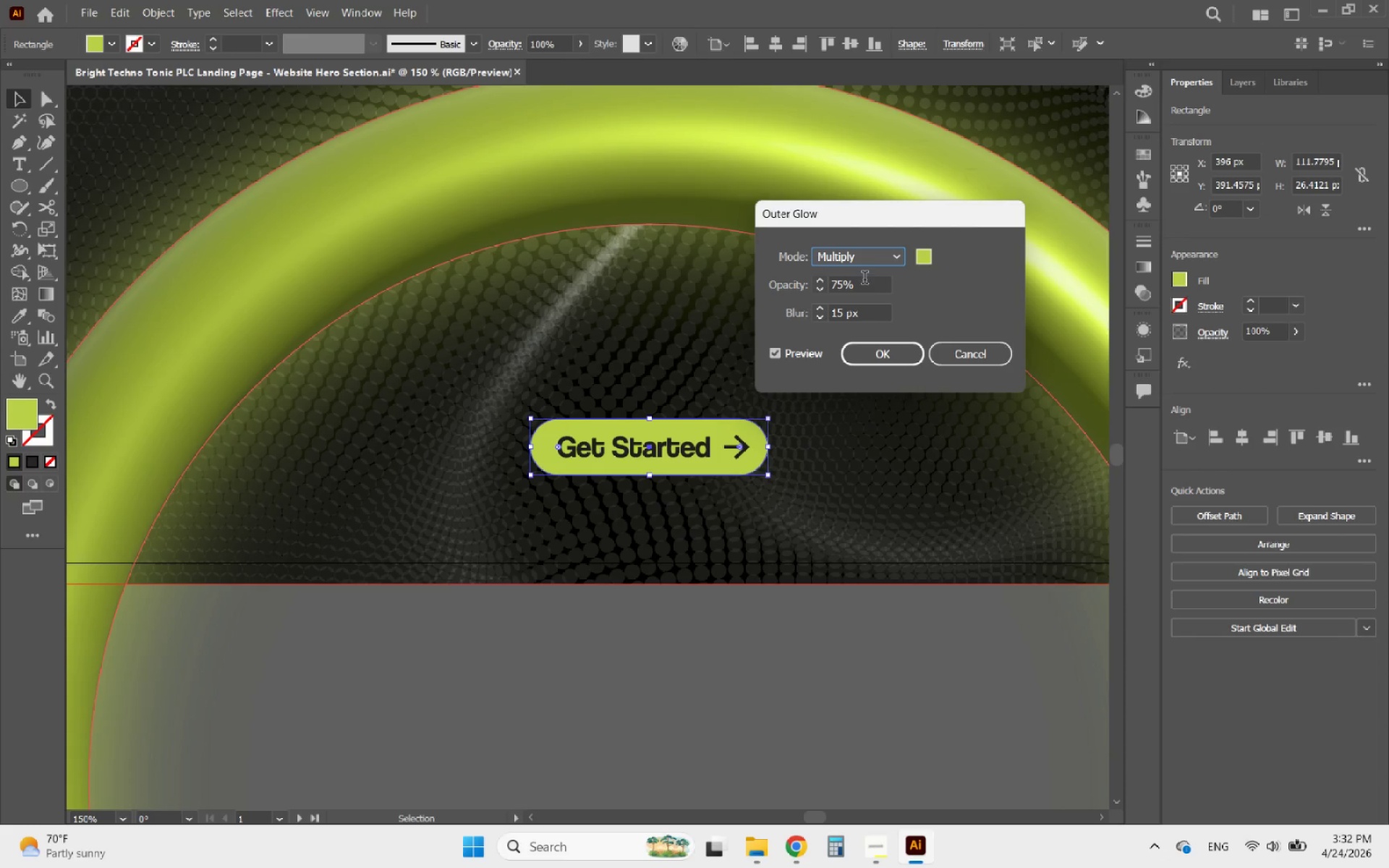 
left_click([867, 261])
 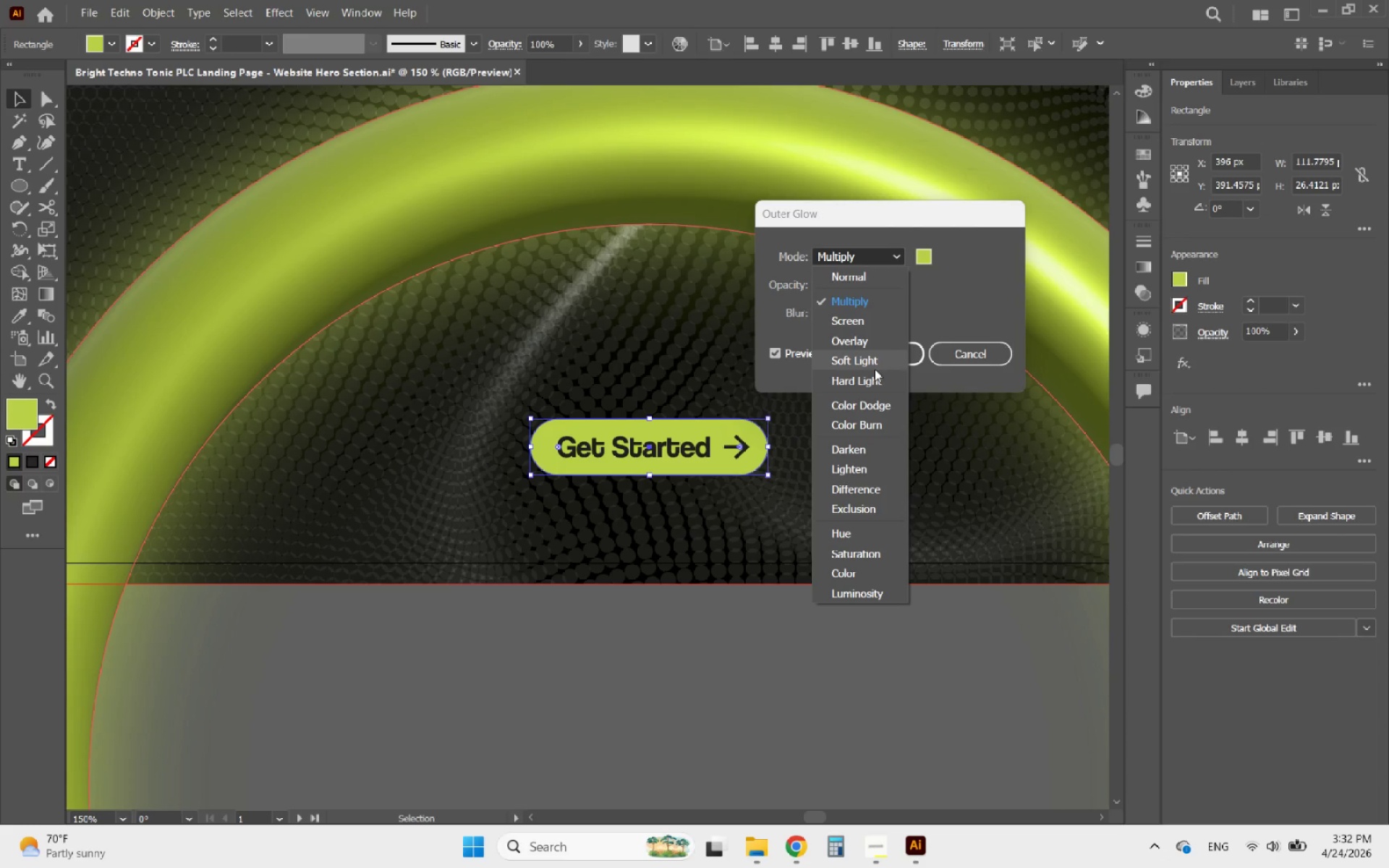 
left_click([868, 363])
 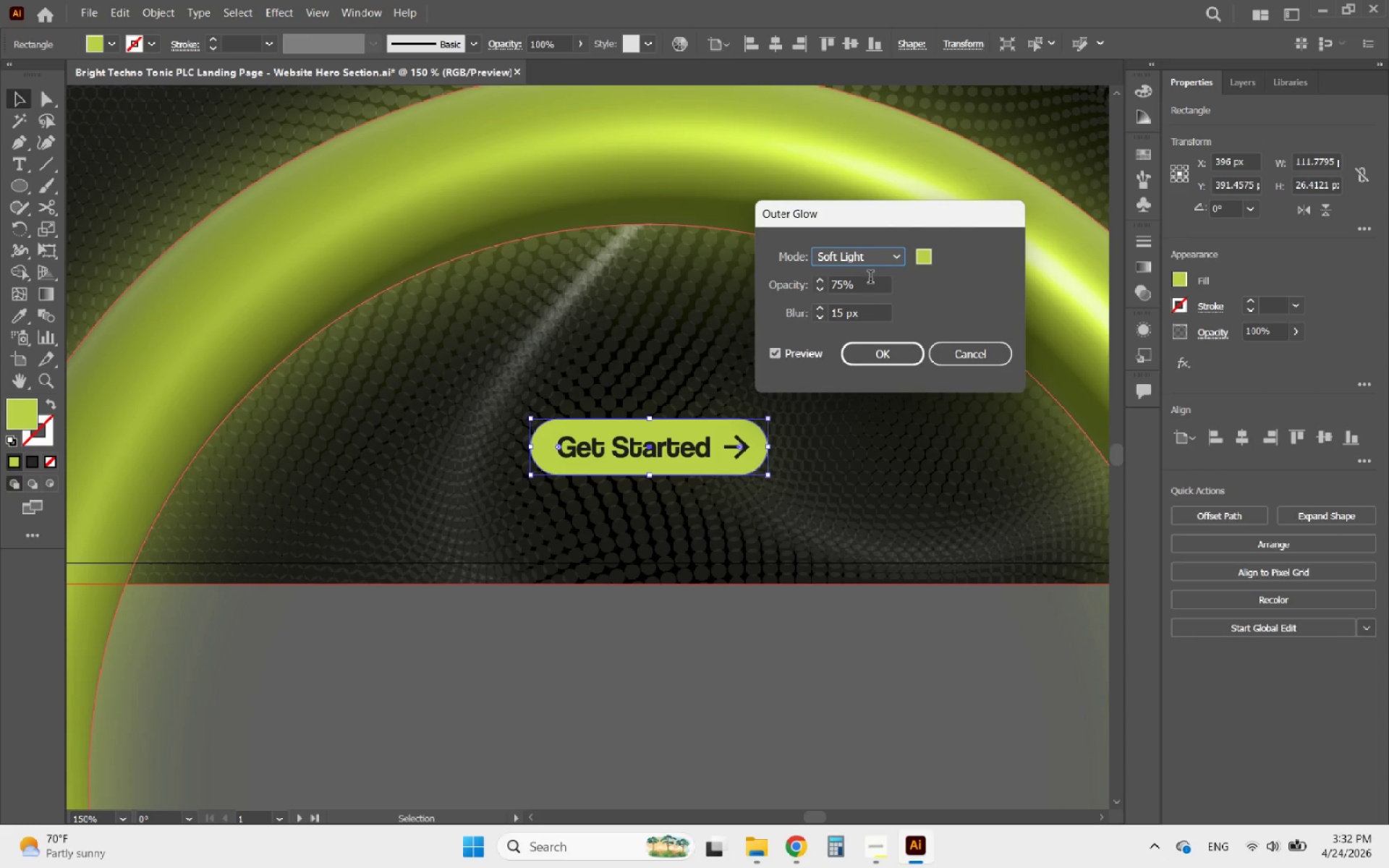 
left_click([874, 260])
 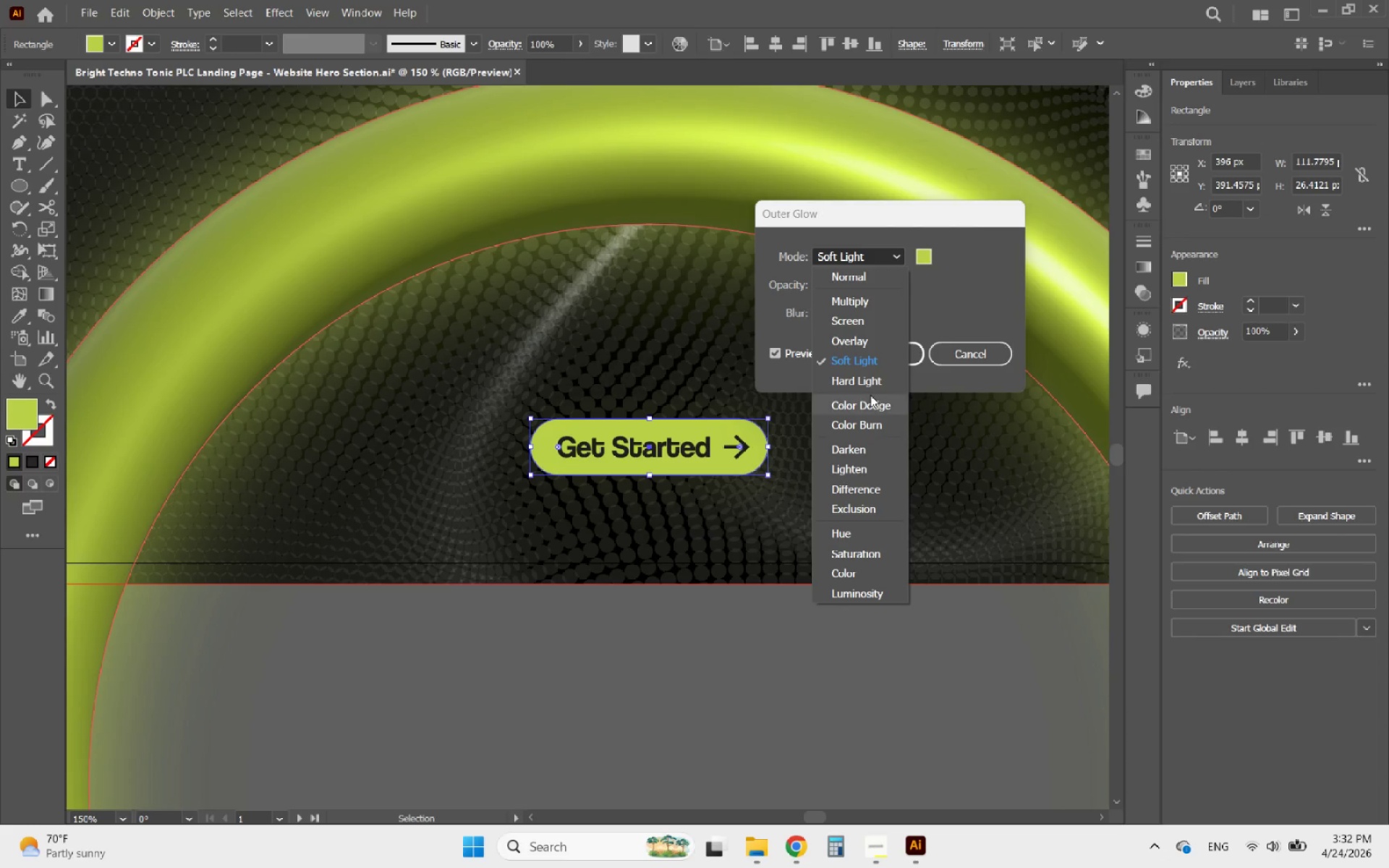 
left_click([862, 381])
 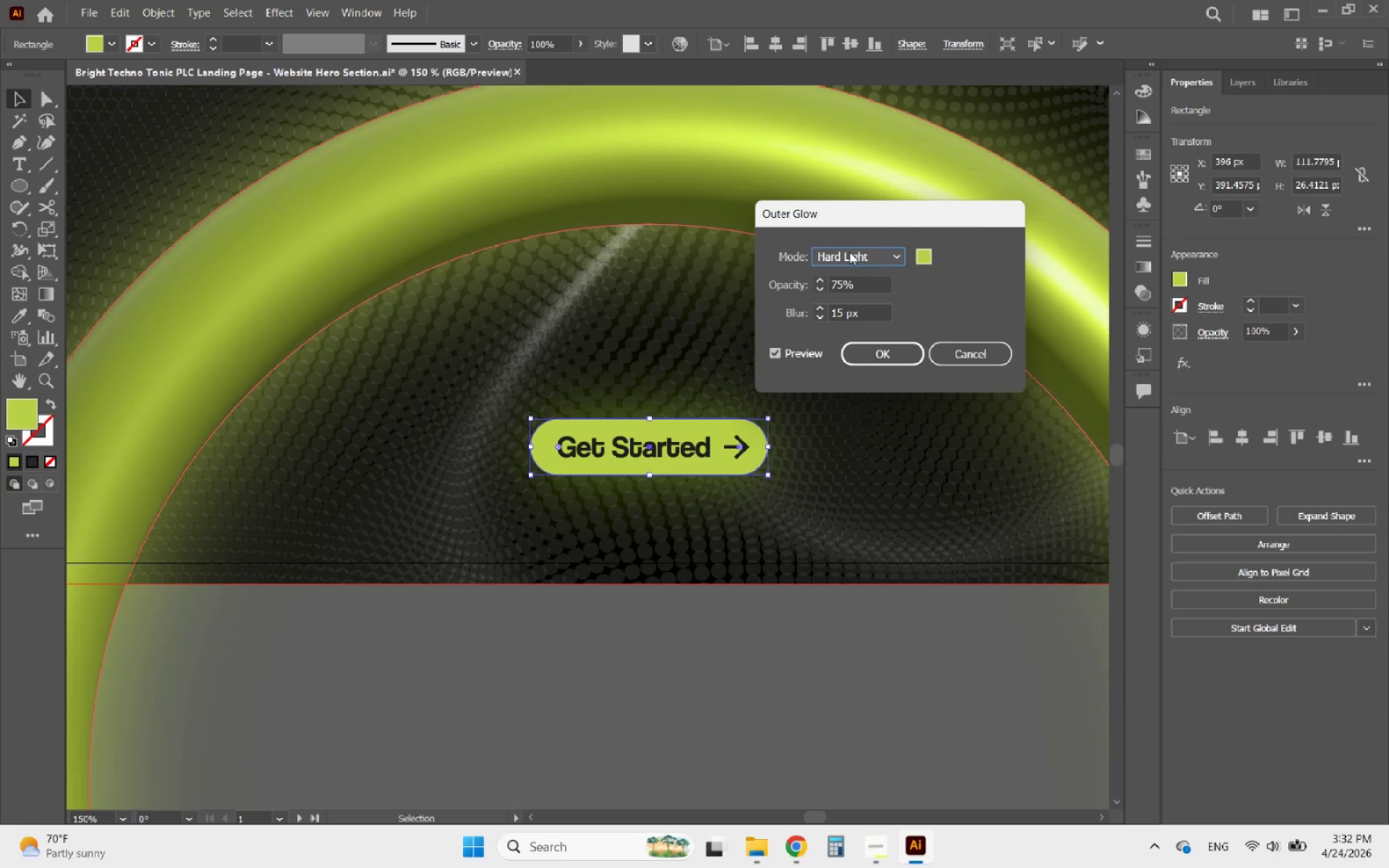 
left_click([849, 252])
 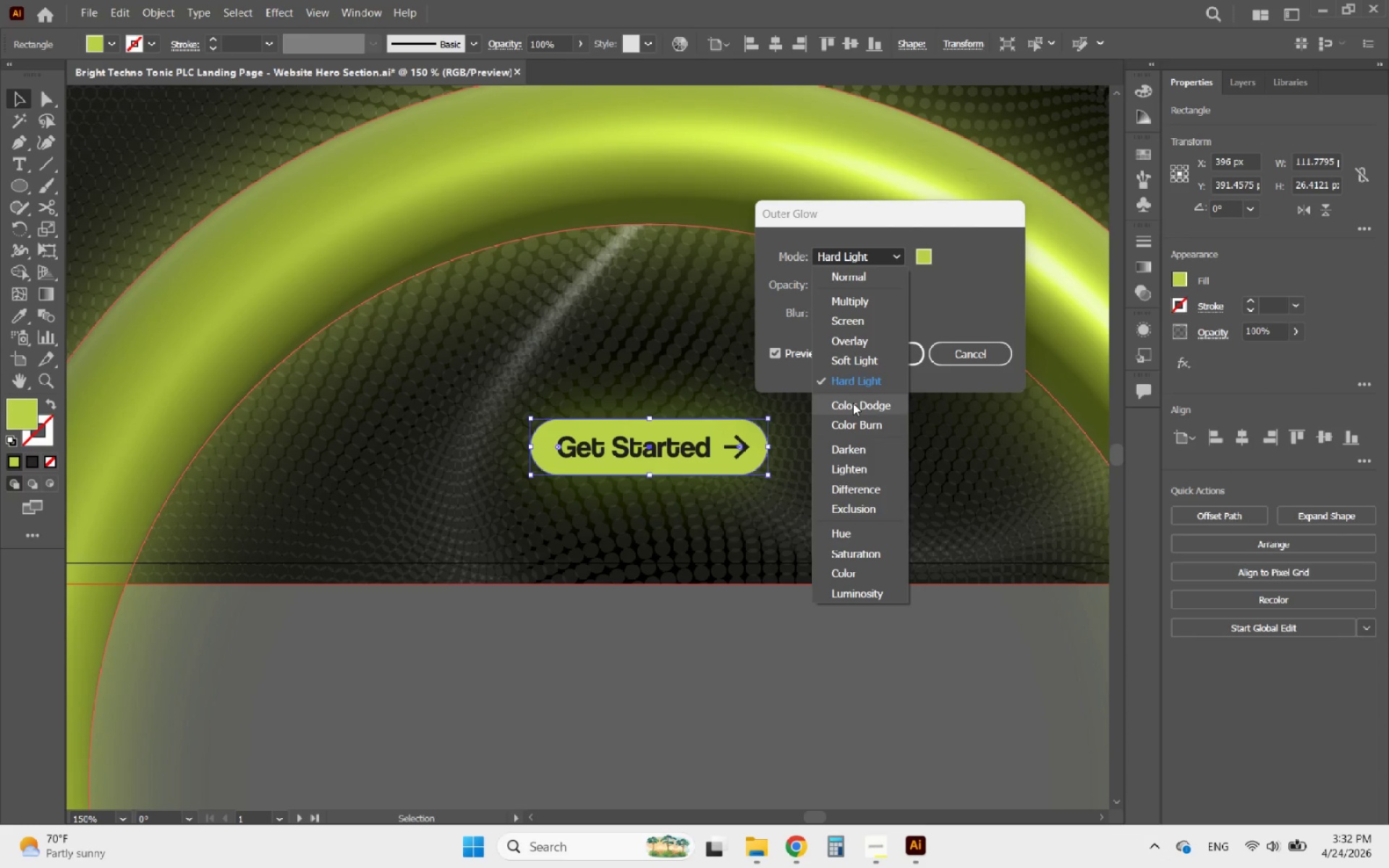 
left_click([853, 403])
 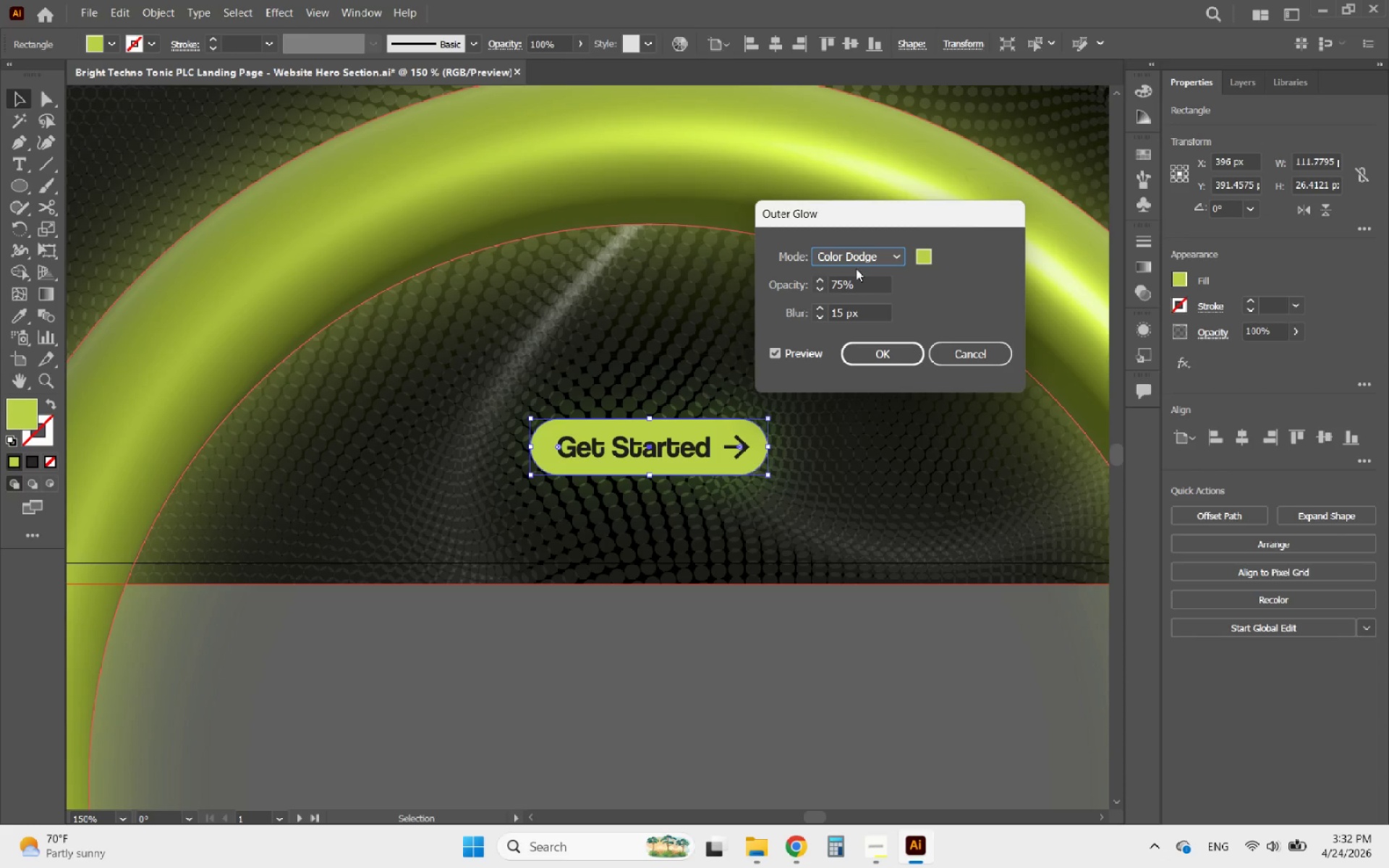 
left_click([849, 259])
 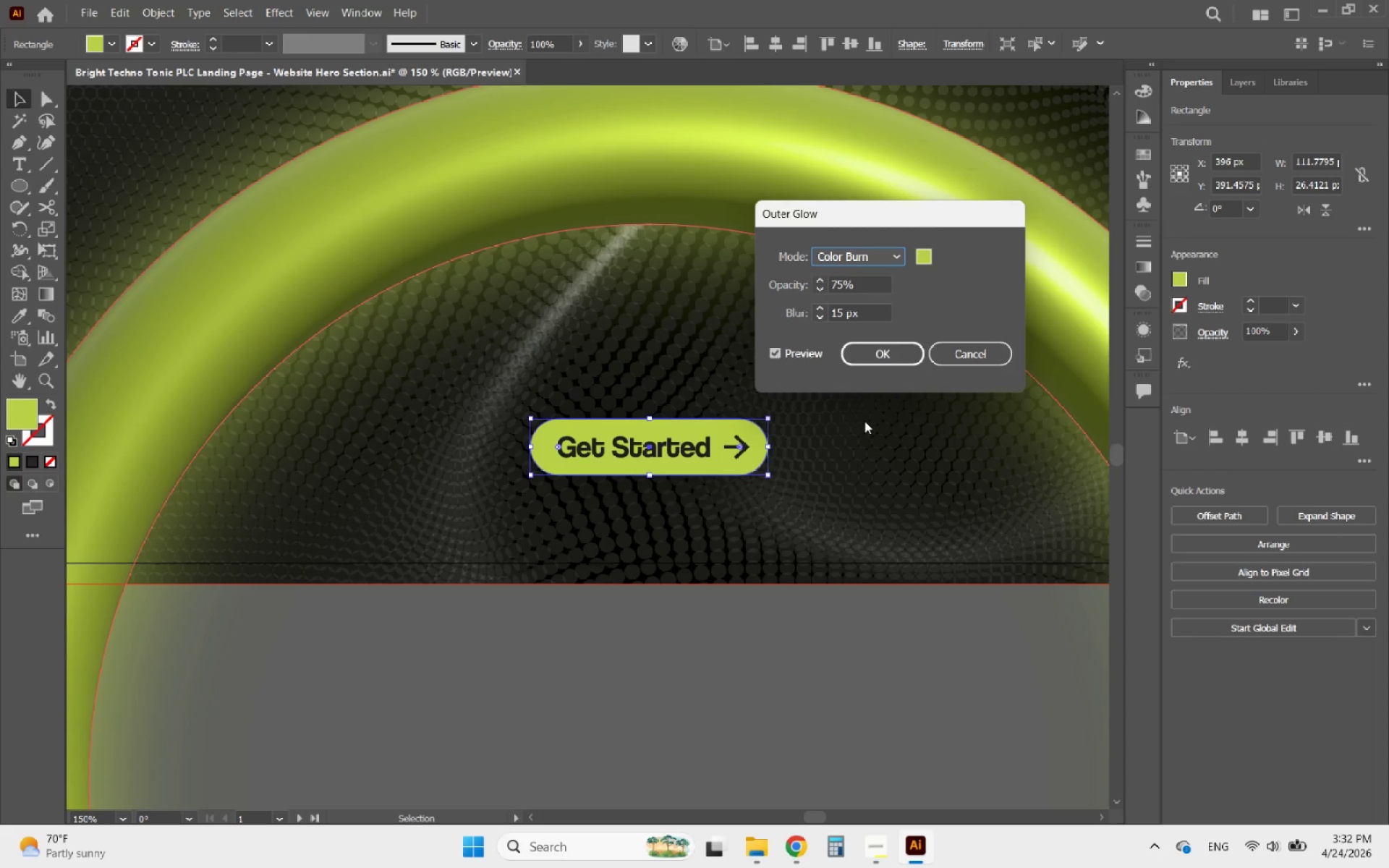 
left_click([881, 252])
 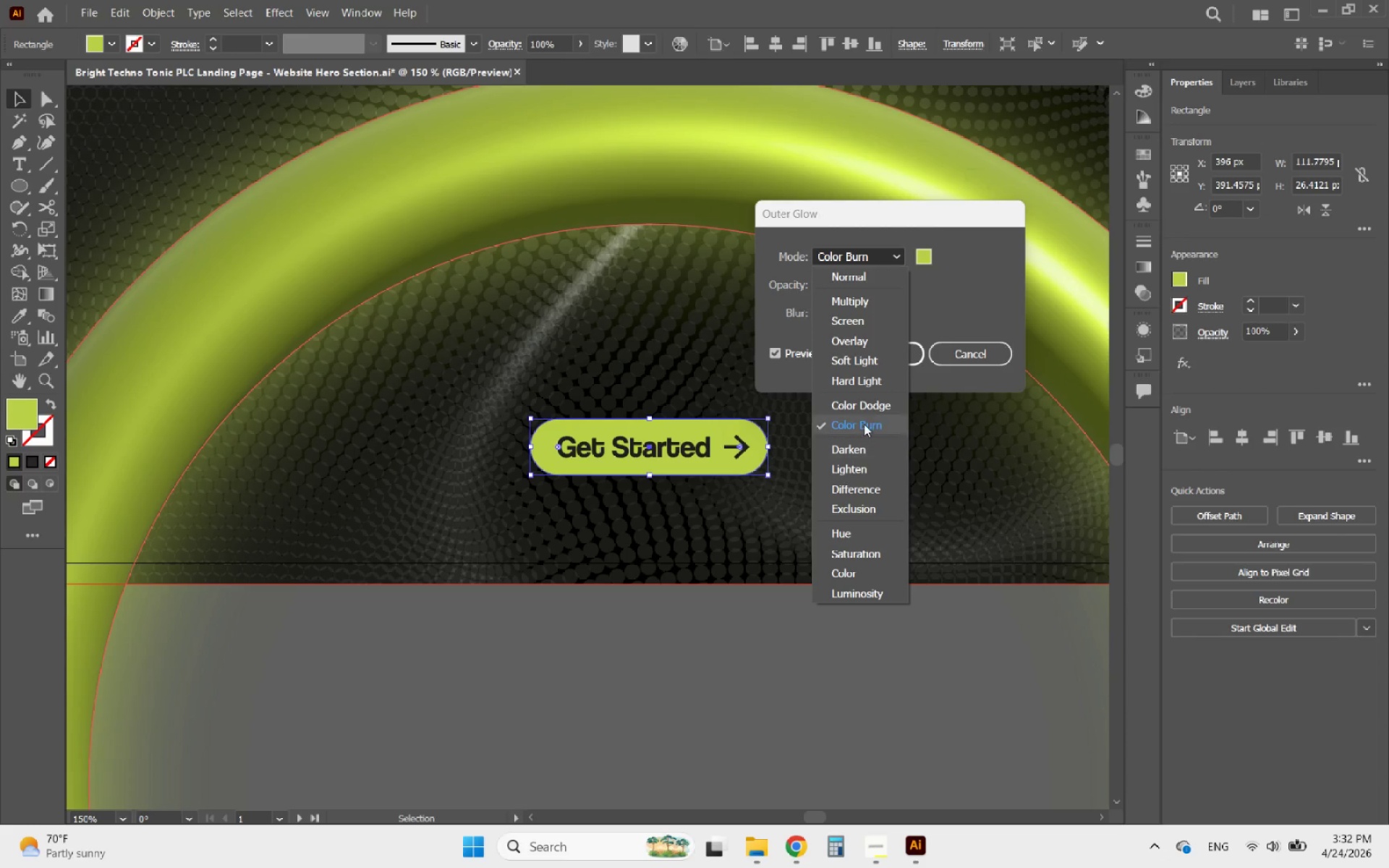 
left_click([860, 409])
 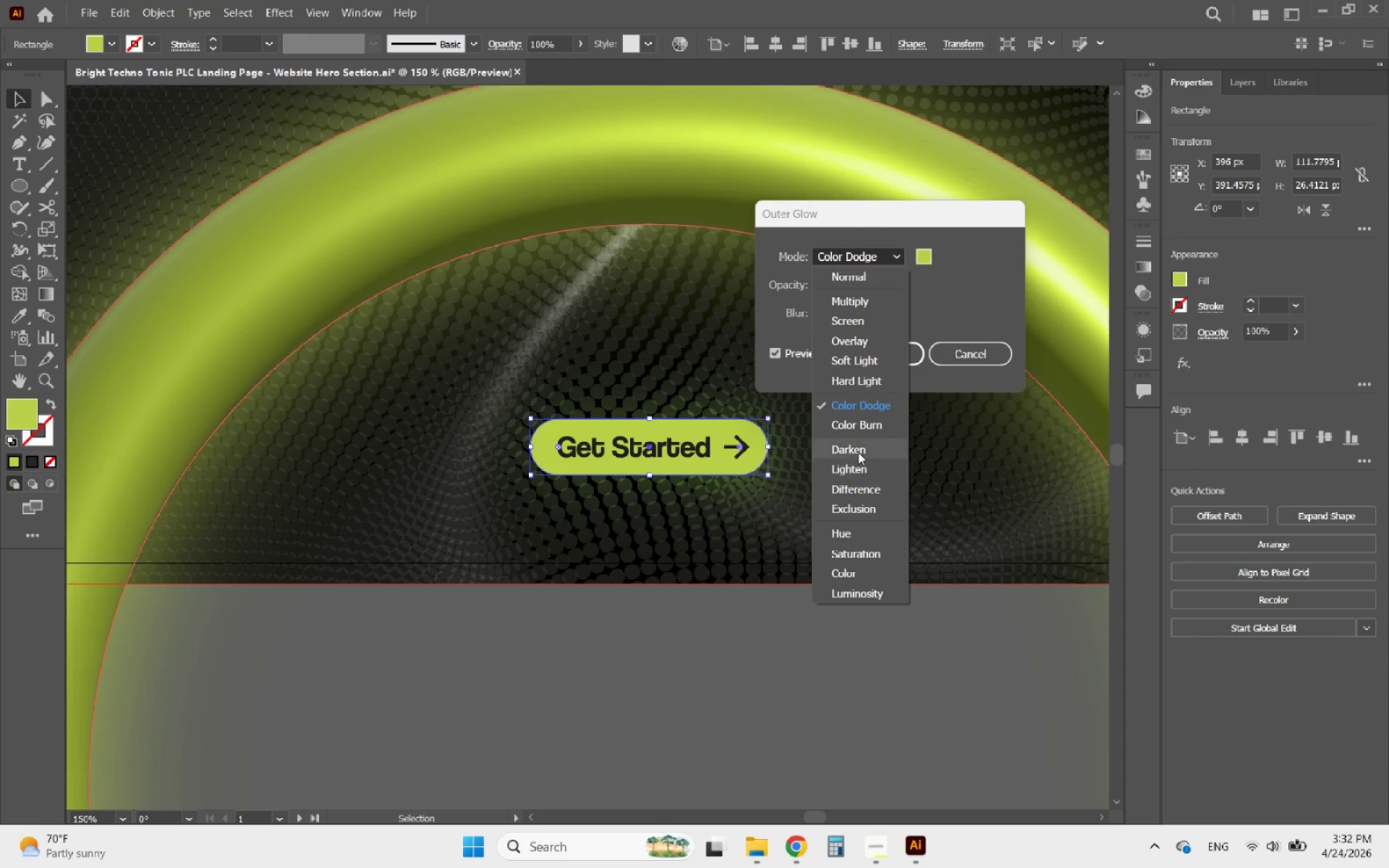 
left_click([862, 446])
 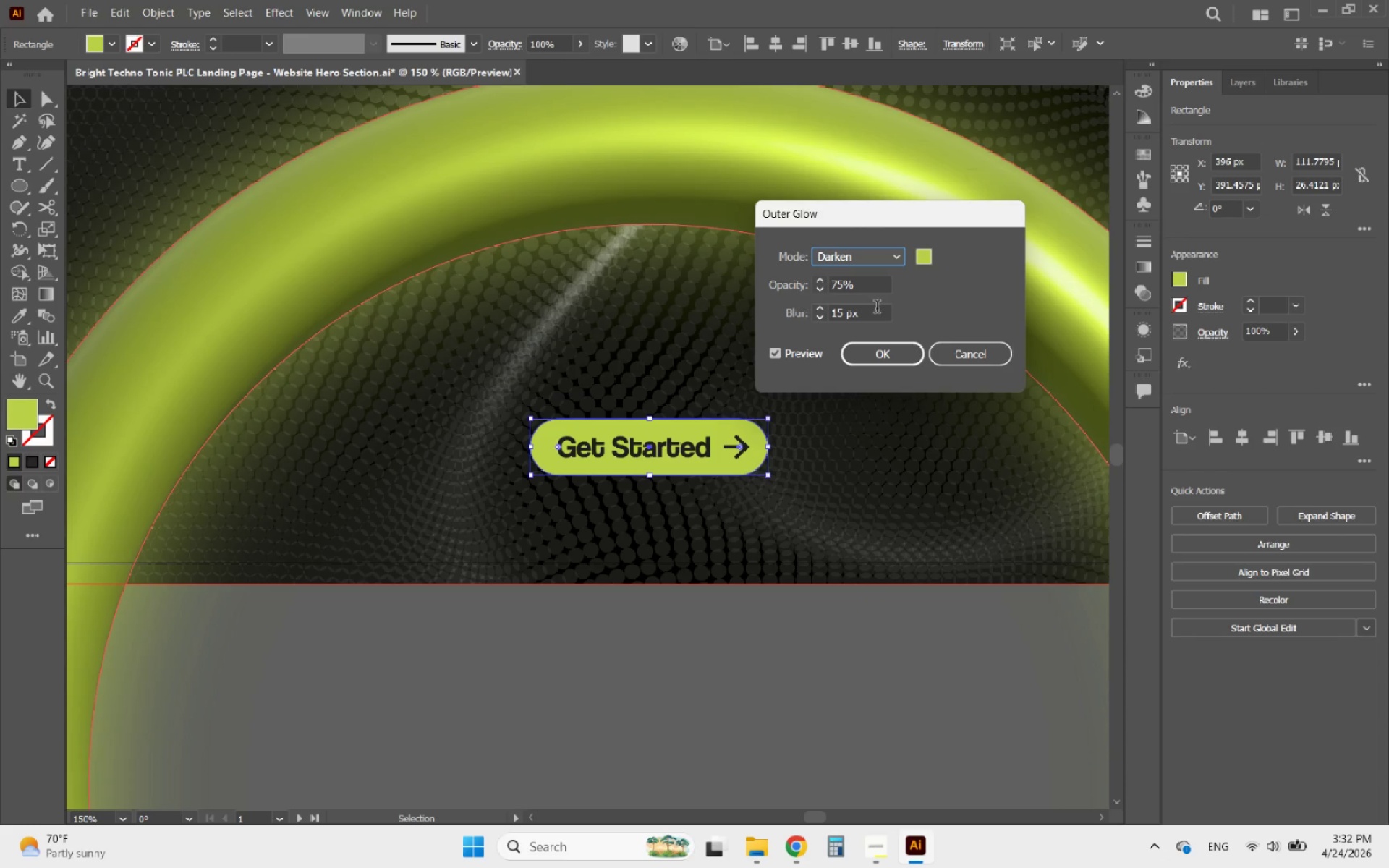 
left_click([879, 253])
 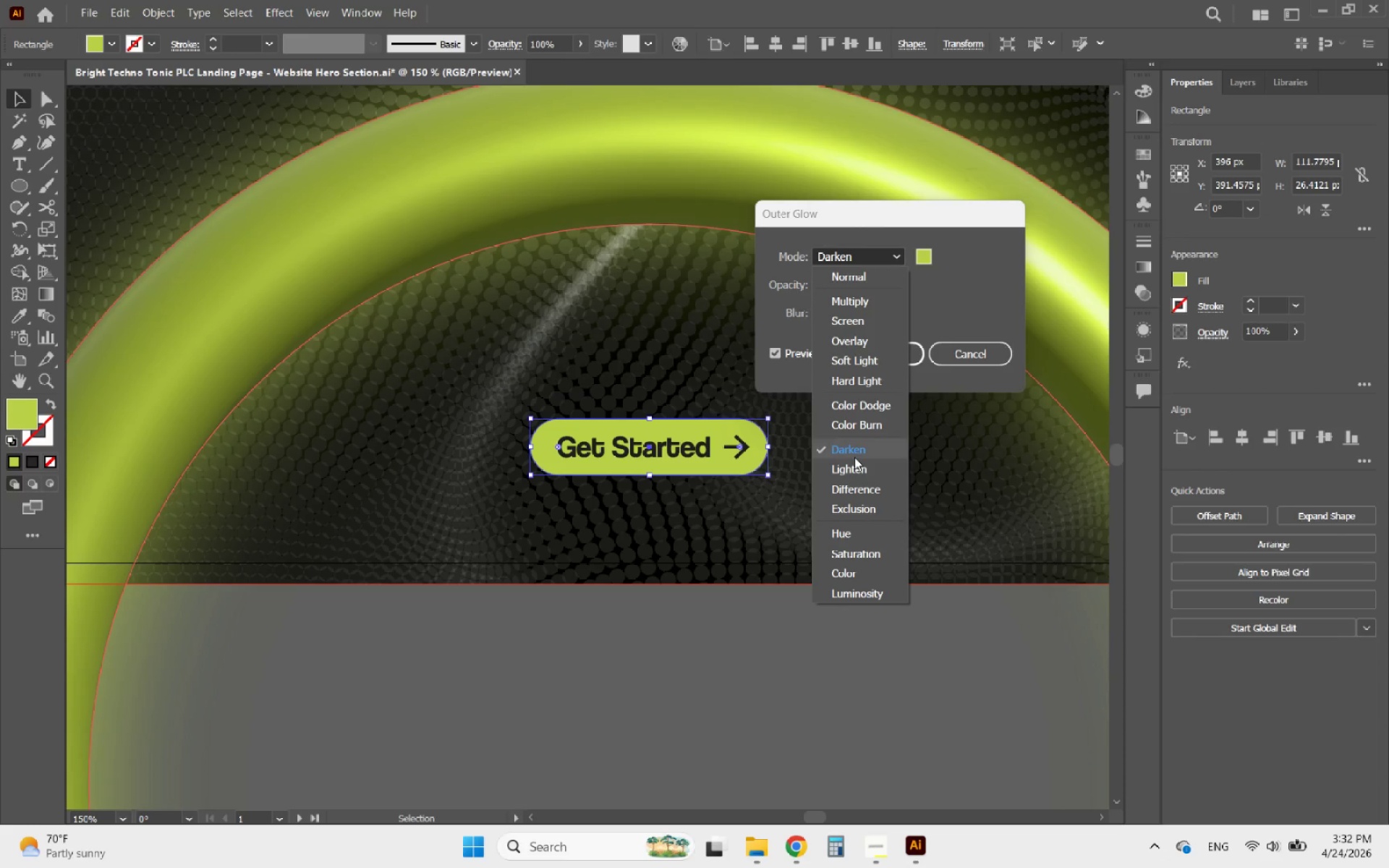 
left_click([846, 462])
 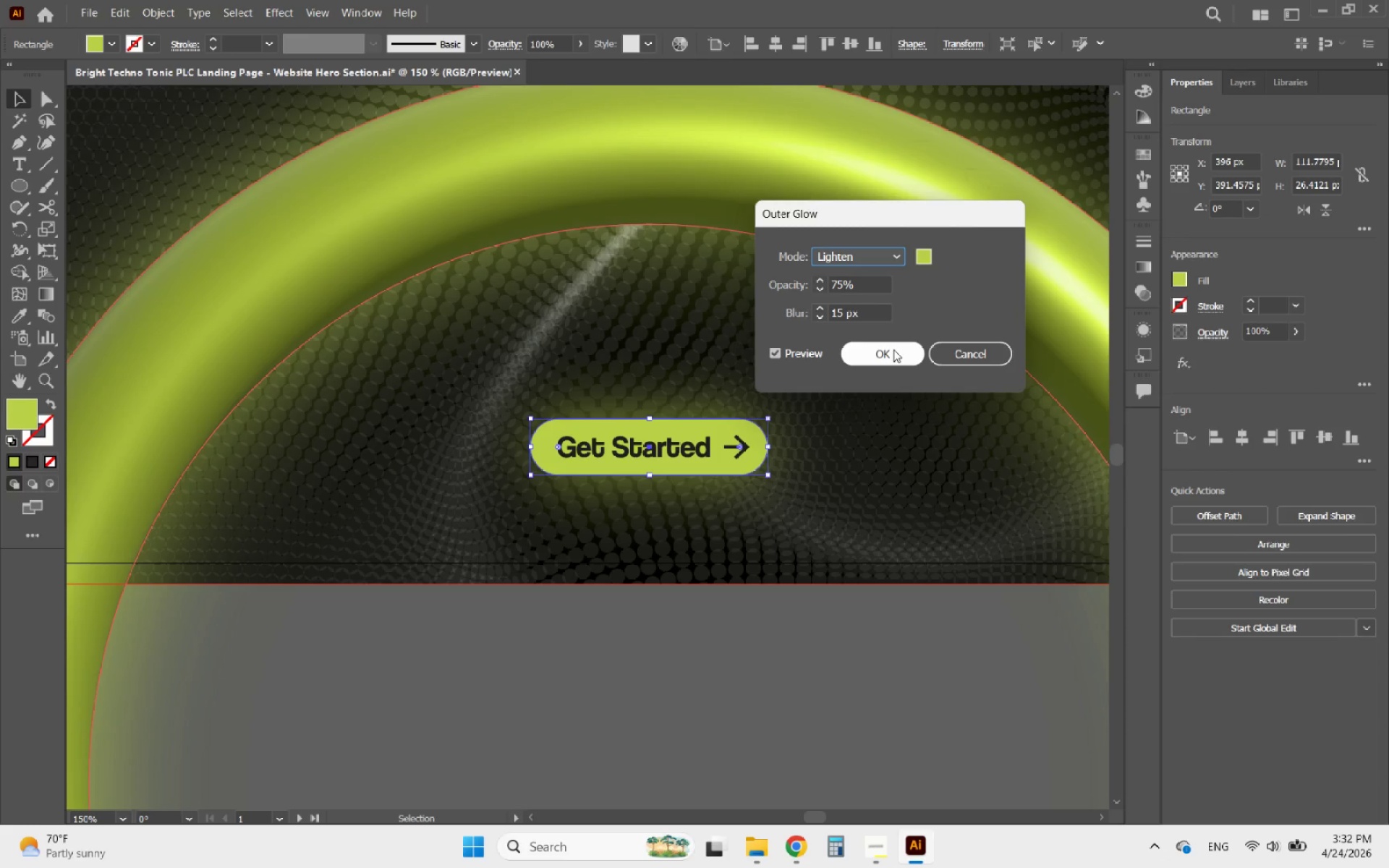 
left_click([871, 259])
 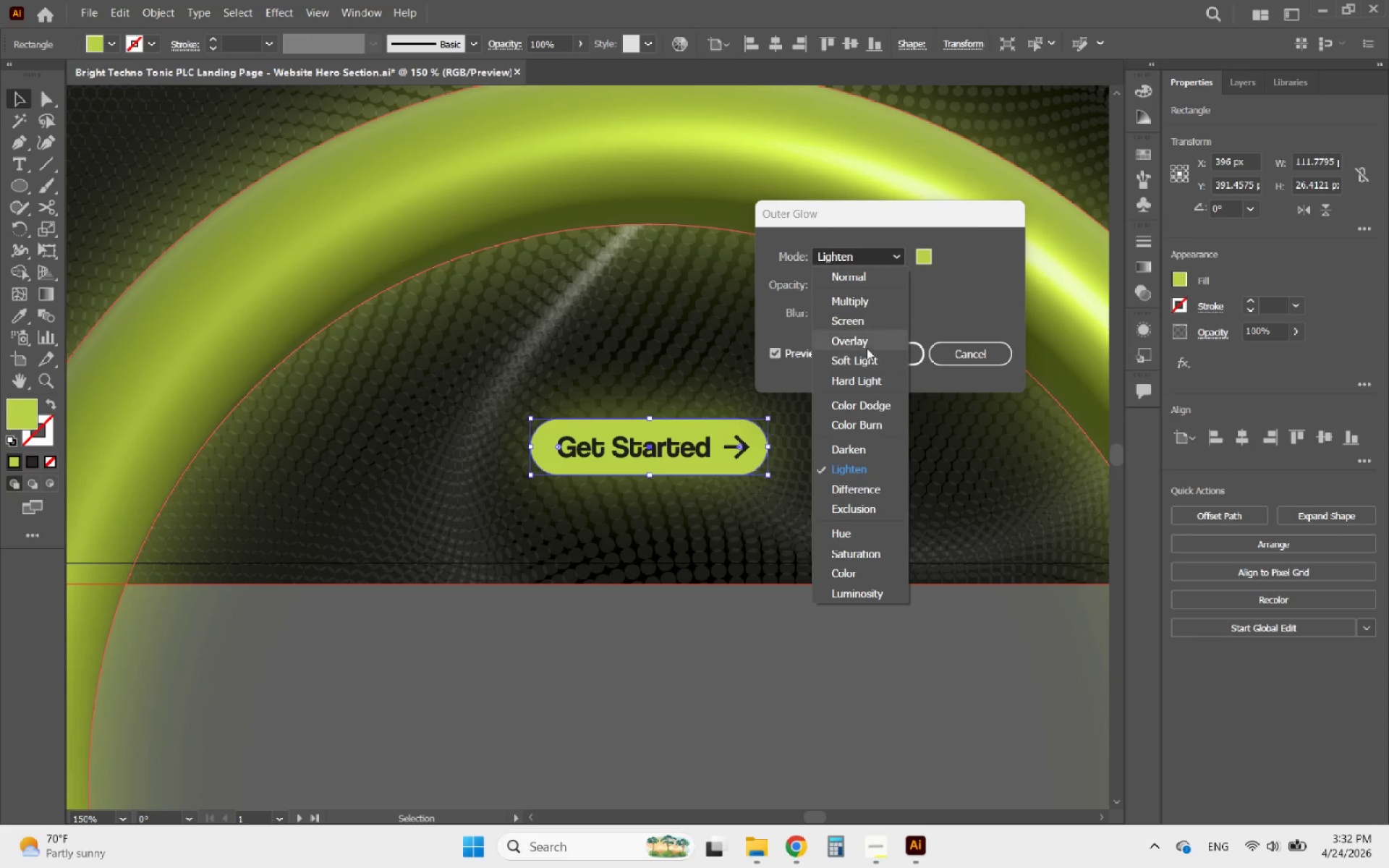 
left_click([867, 328])
 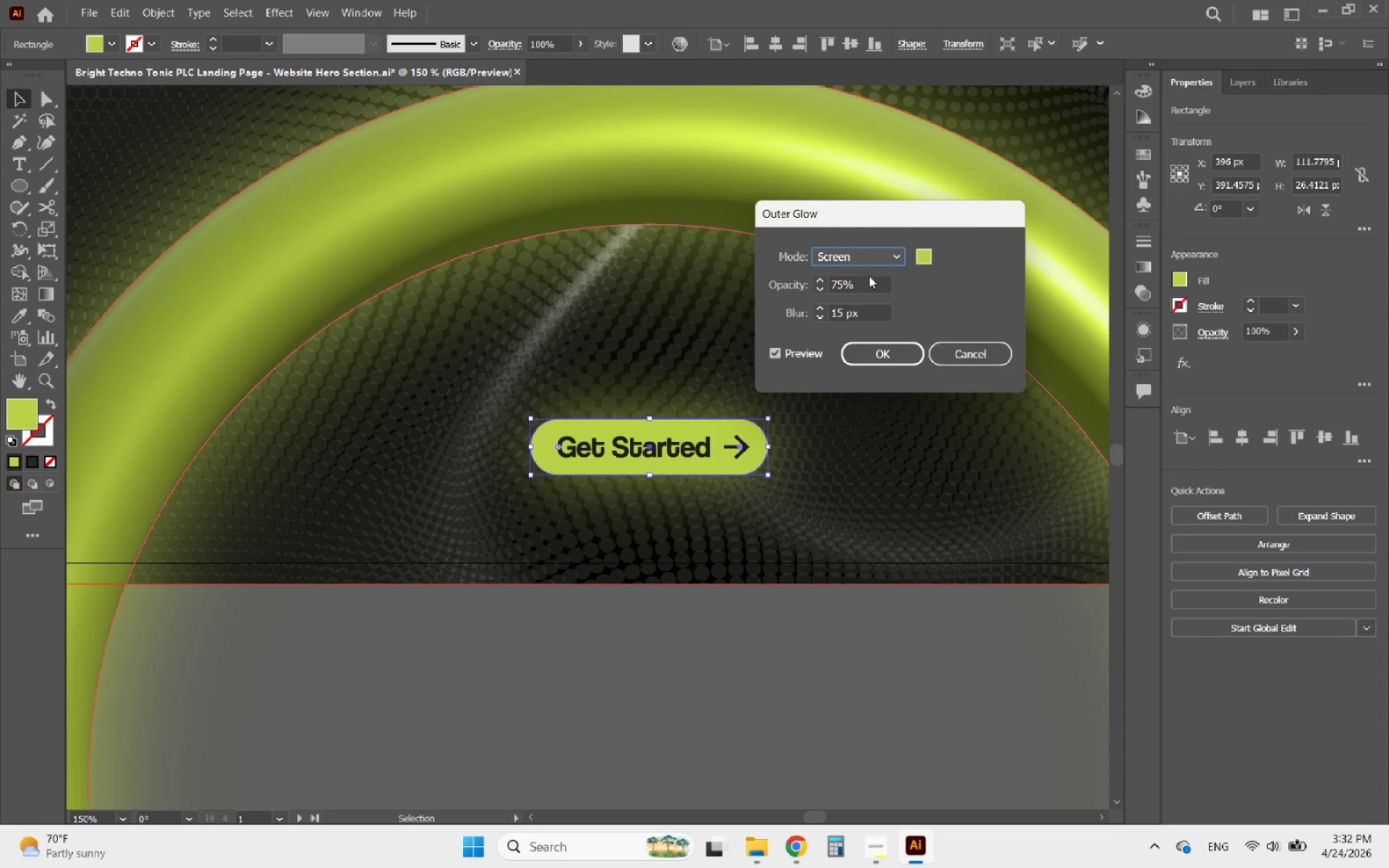 
left_click([875, 262])
 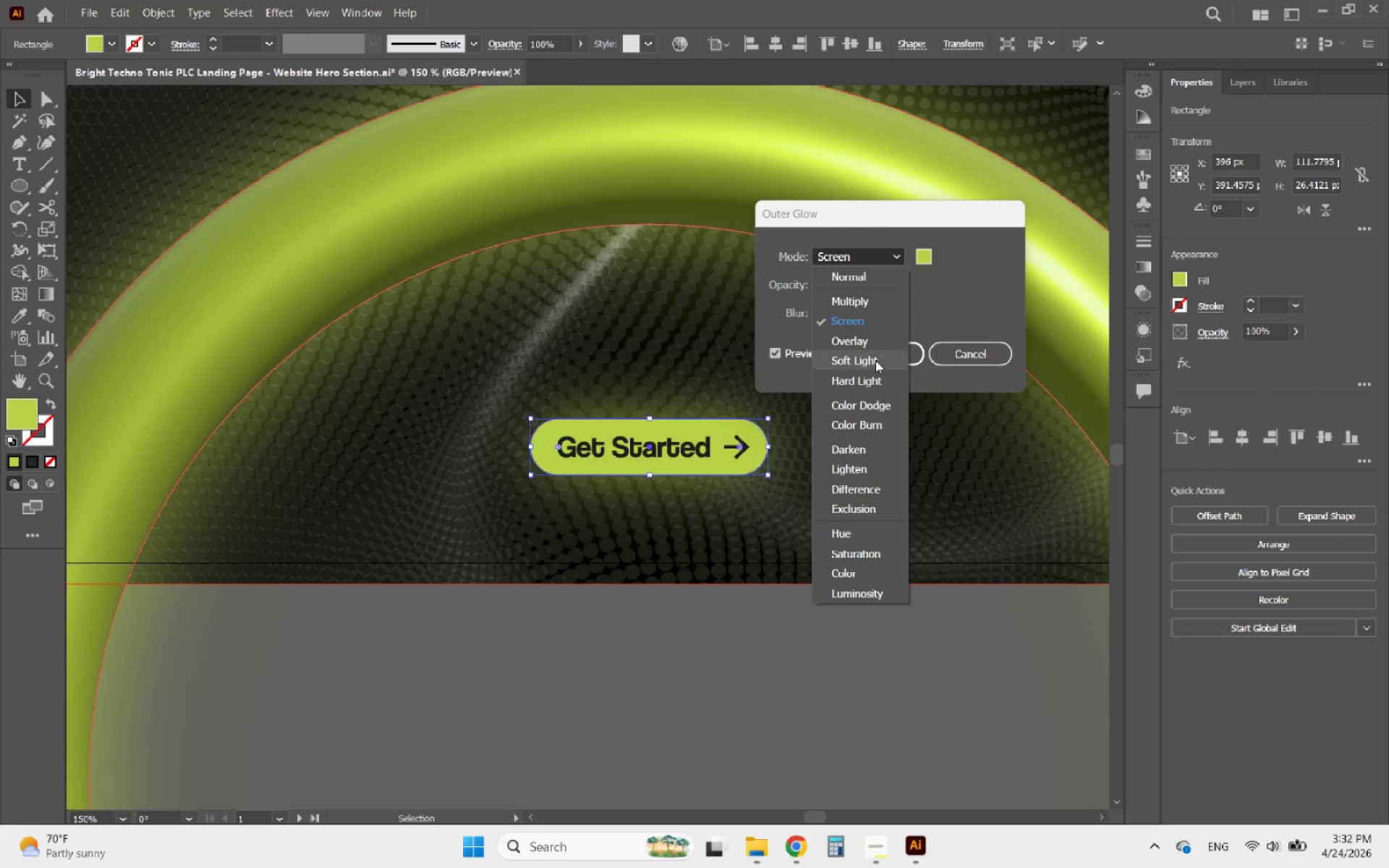 
left_click([862, 338])
 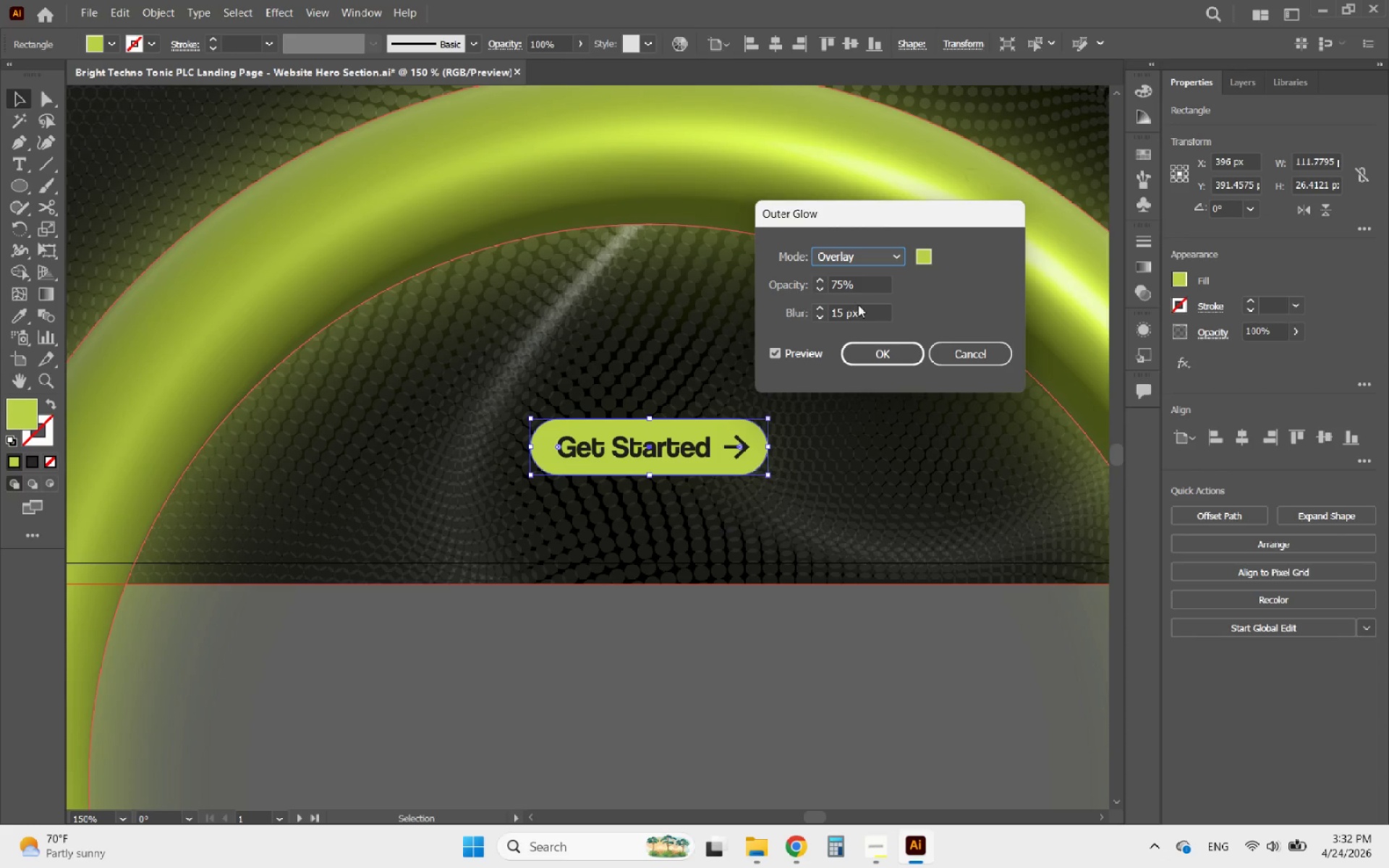 
left_click([858, 274])
 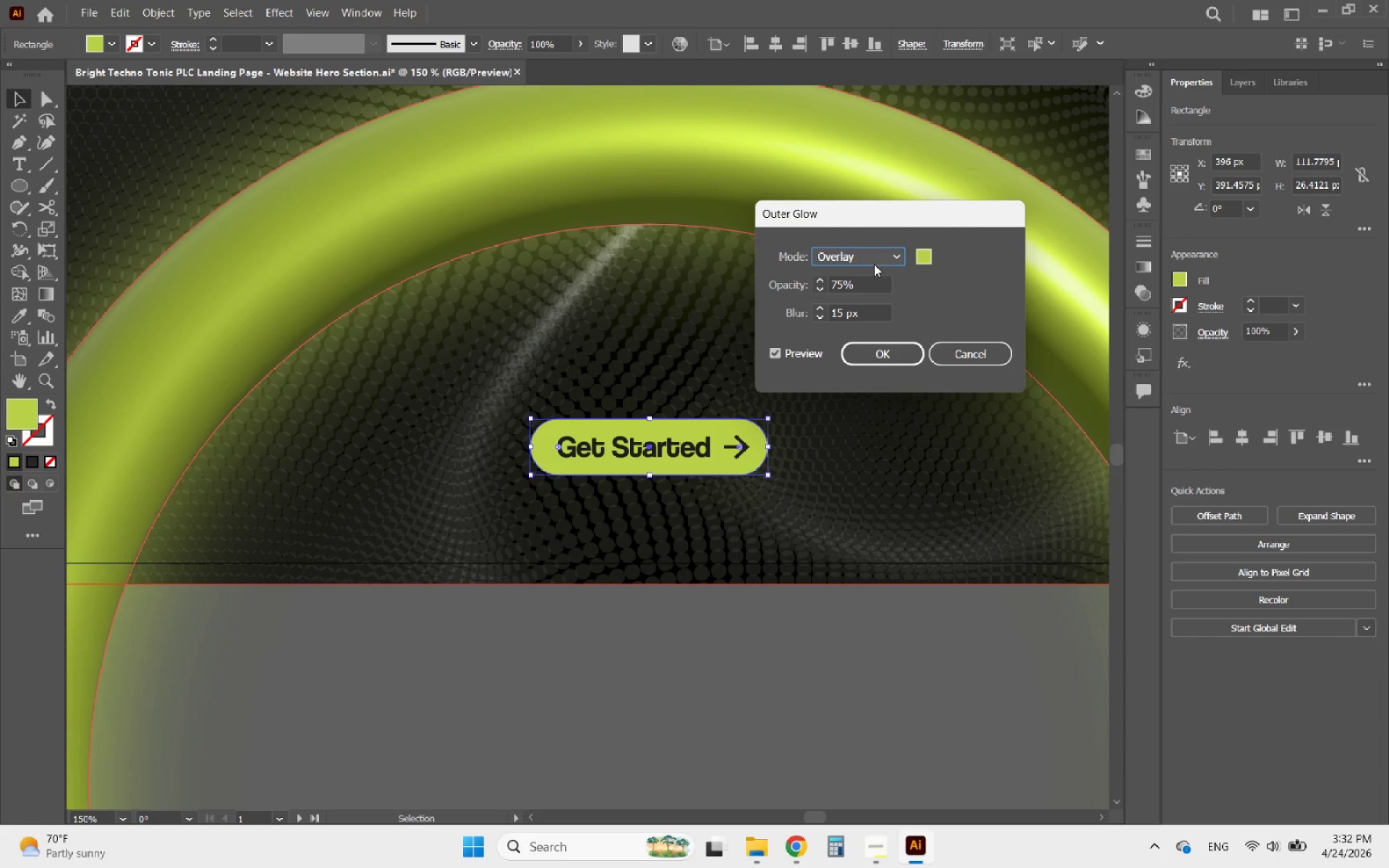 
left_click([879, 261])
 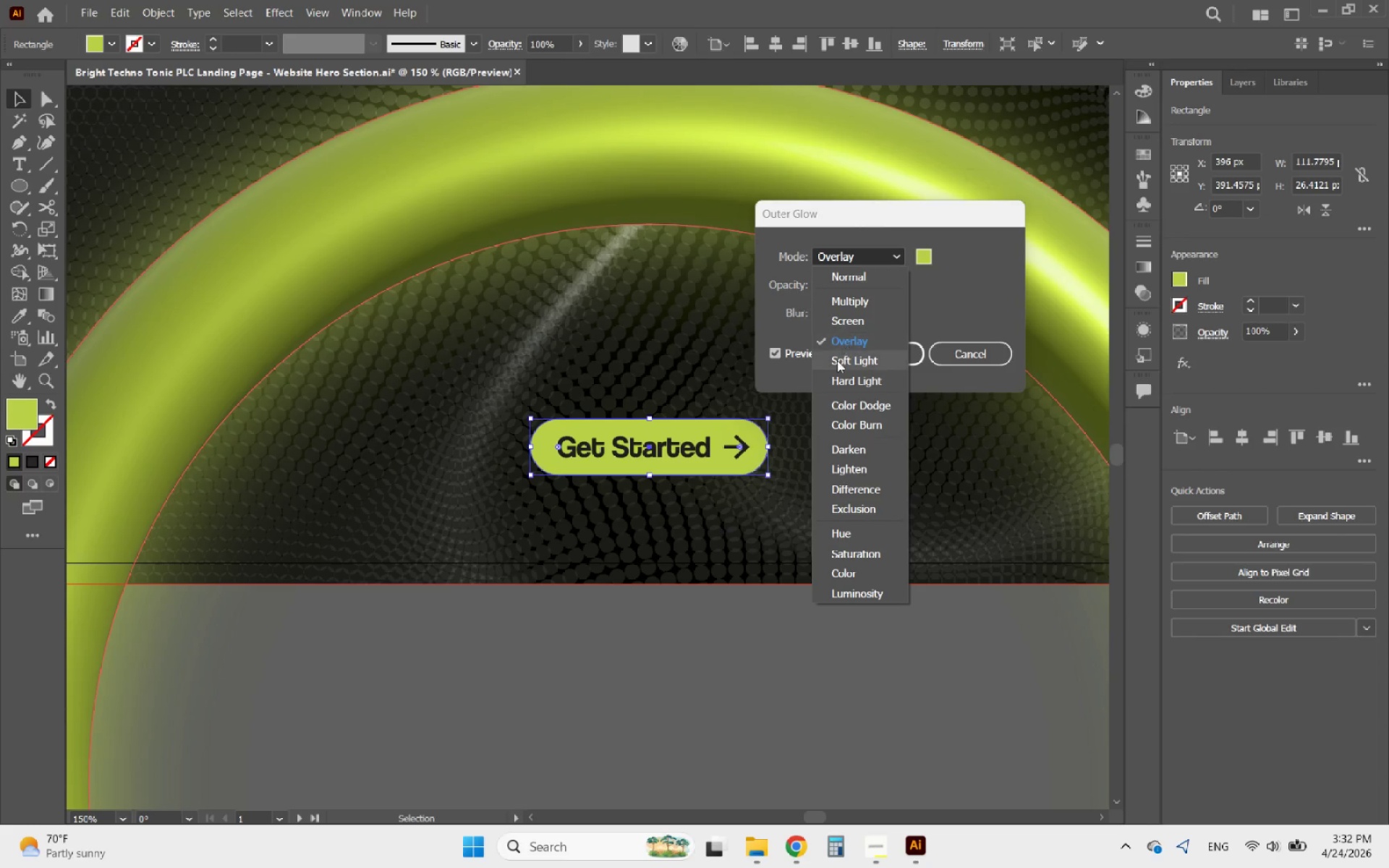 
left_click([837, 360])
 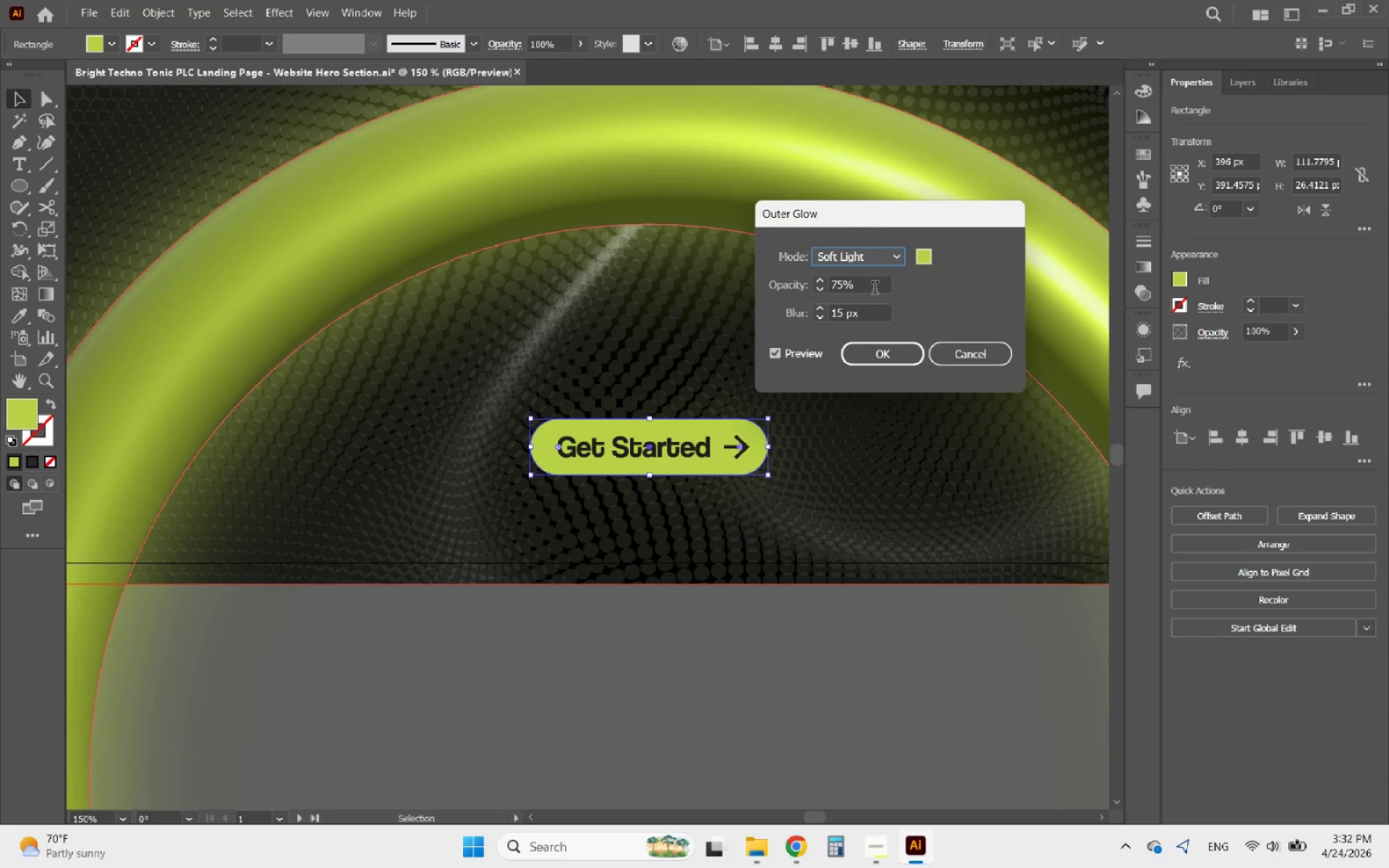 
left_click([877, 255])
 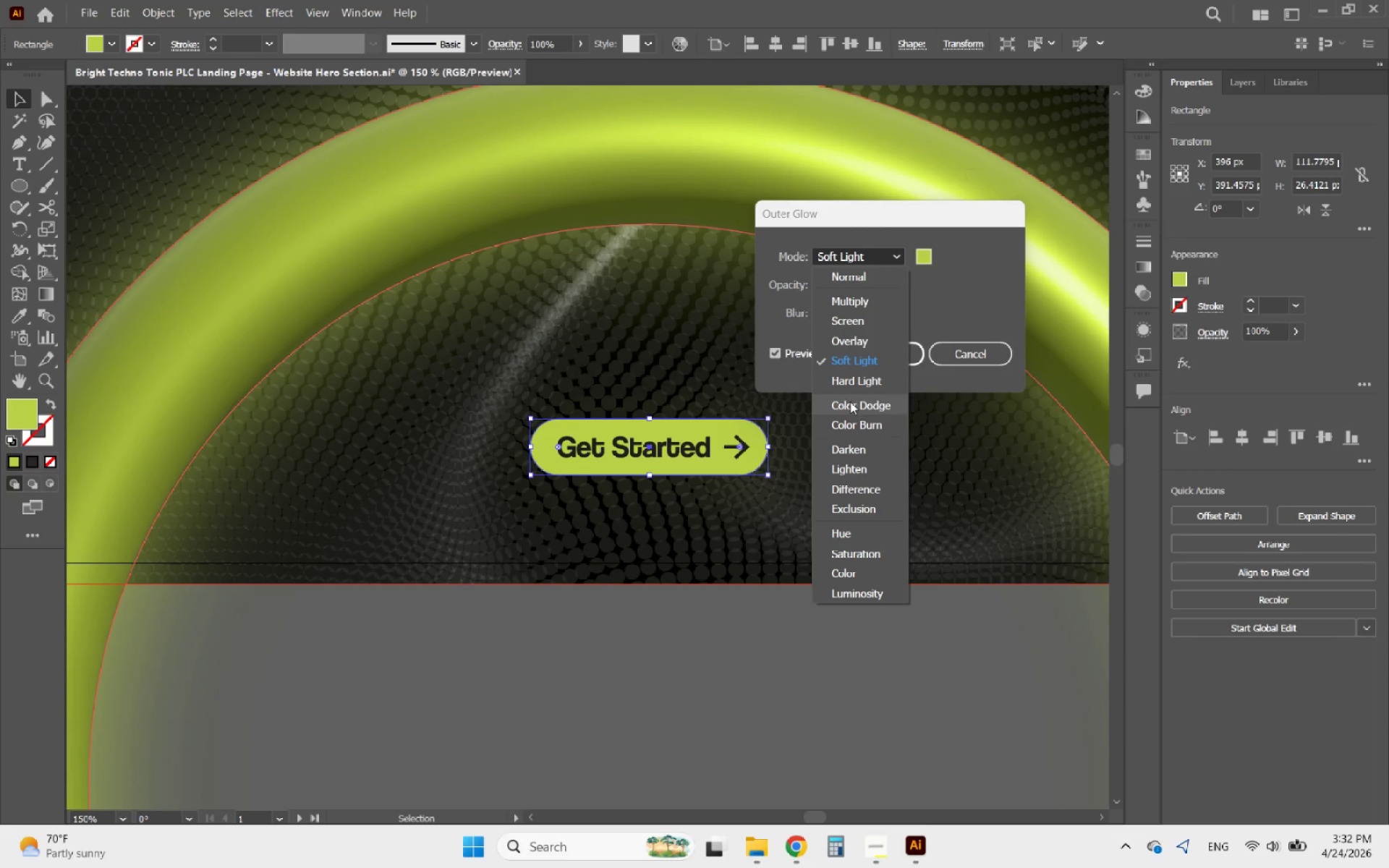 
left_click([849, 404])
 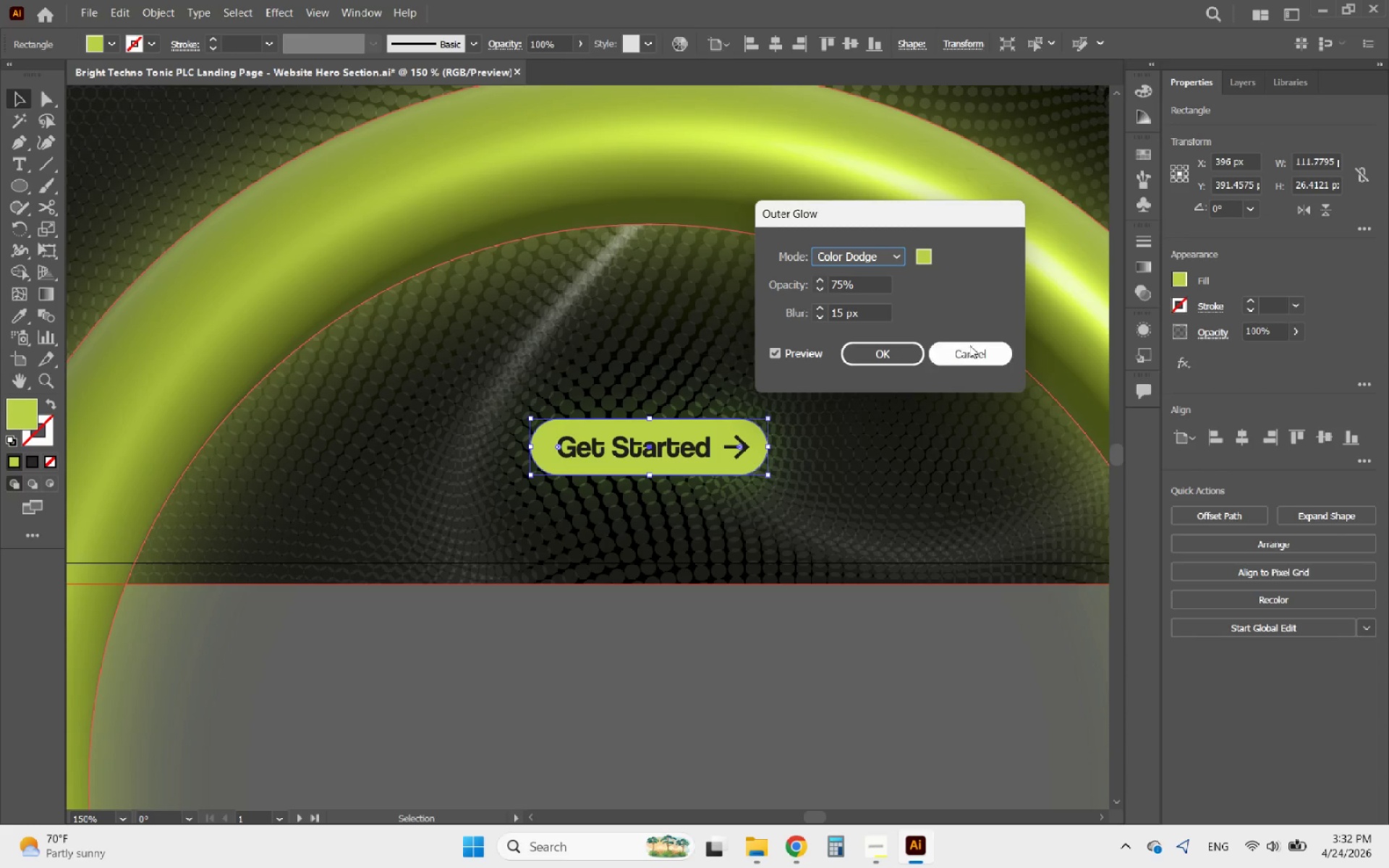 
left_click([914, 358])
 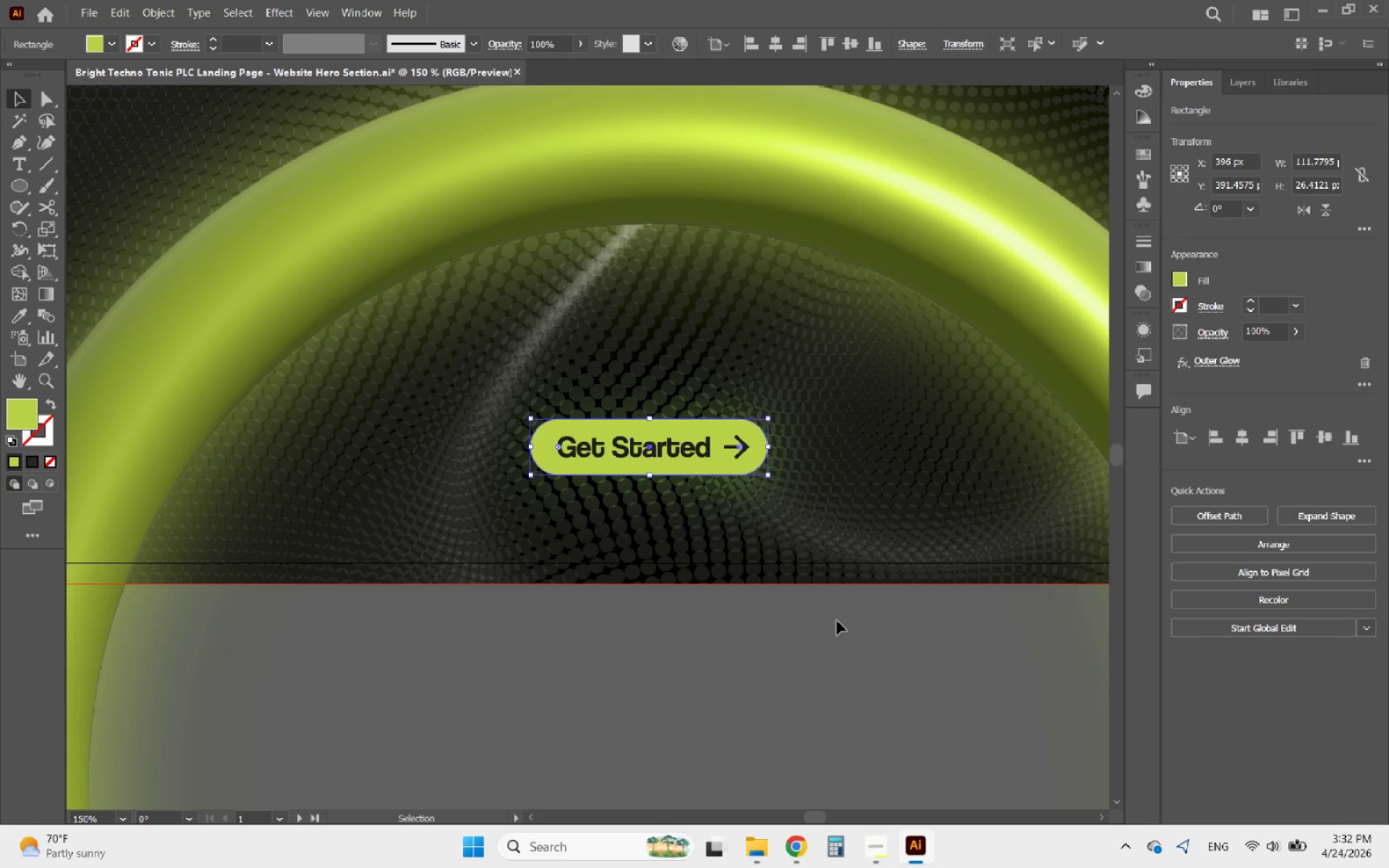 
left_click([808, 658])
 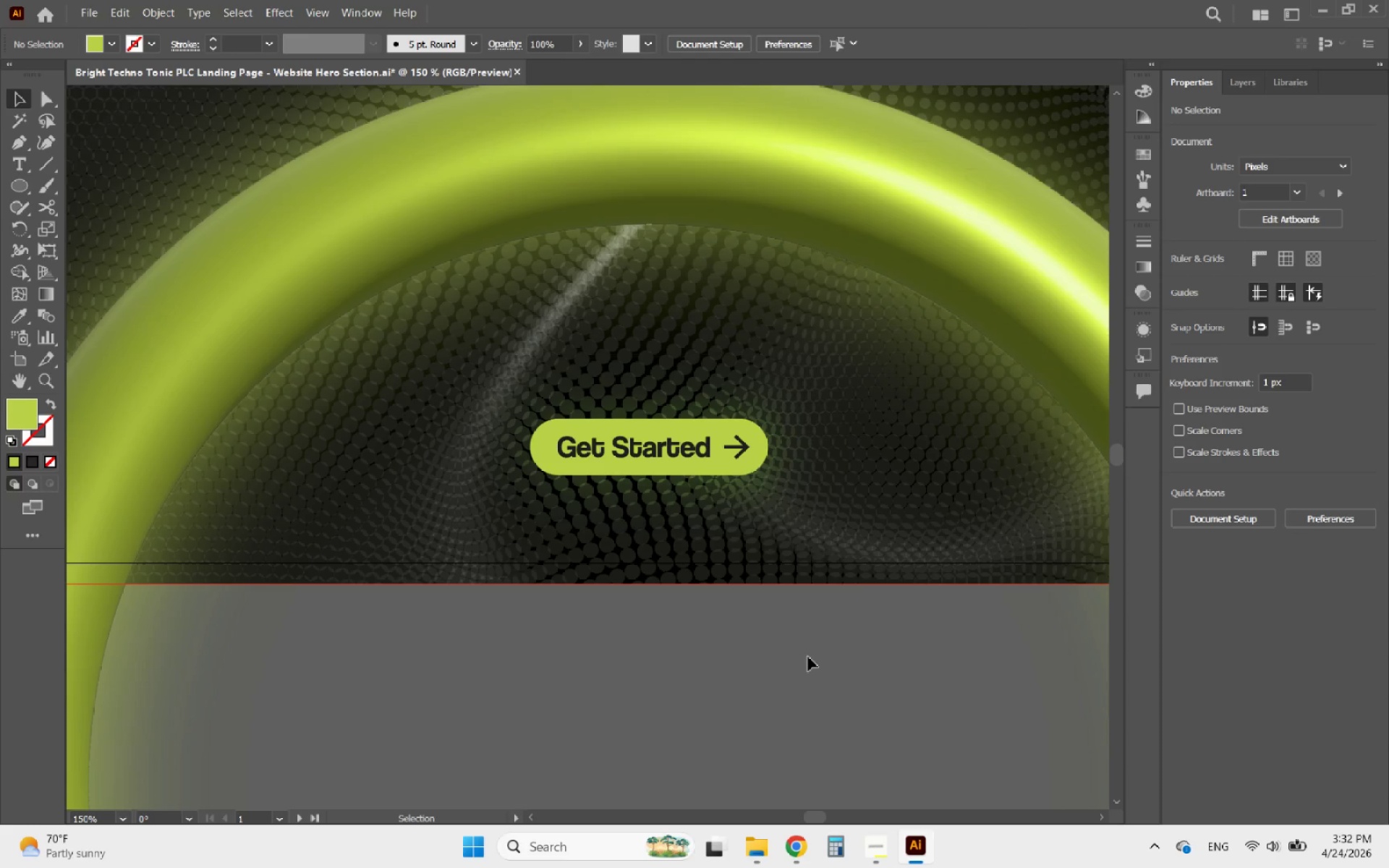 
hold_key(key=AltLeft, duration=4.19)
scroll: coordinate [808, 657], scroll_direction: down, amount: 3.0
 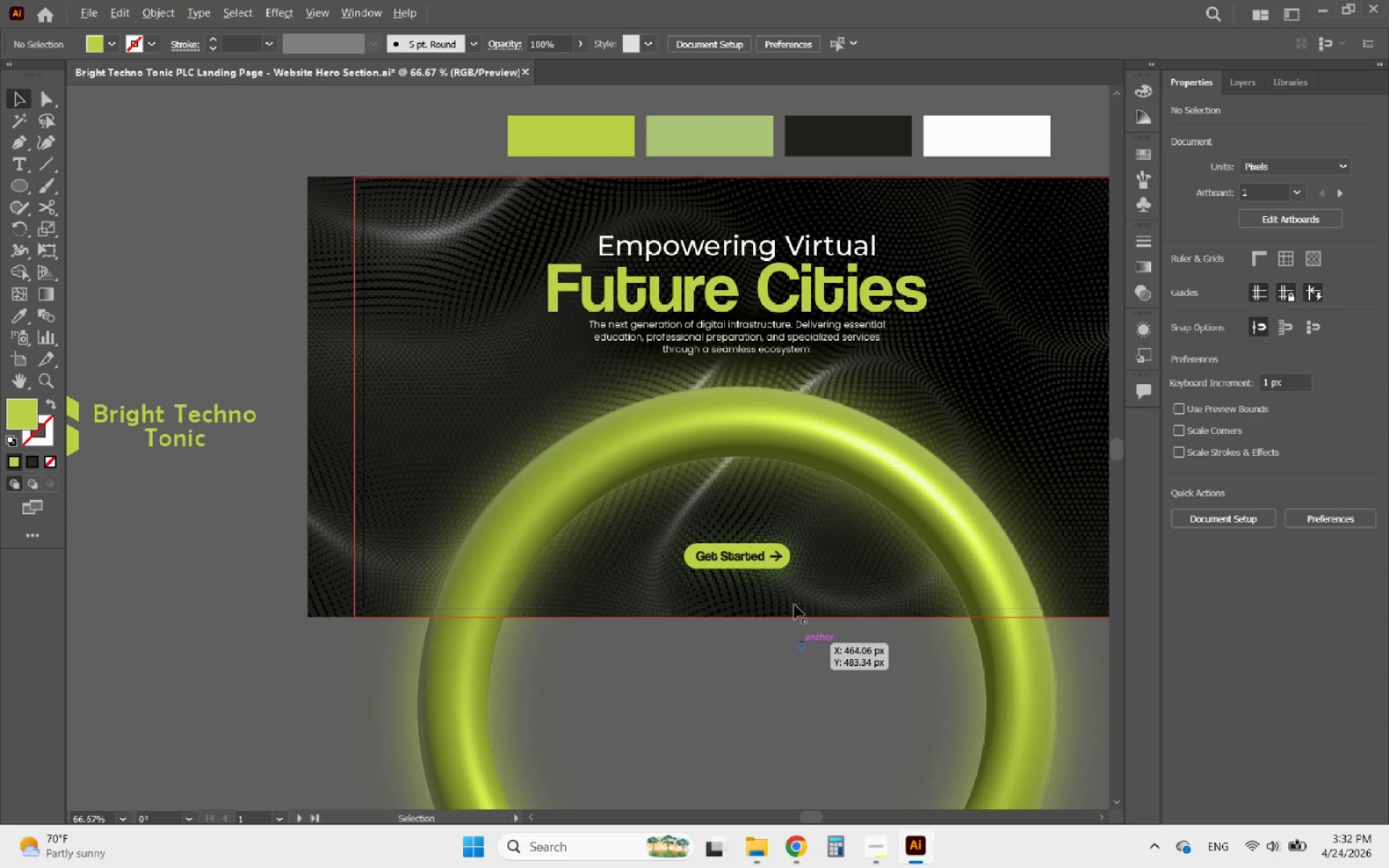 
scroll: coordinate [783, 549], scroll_direction: up, amount: 4.0
 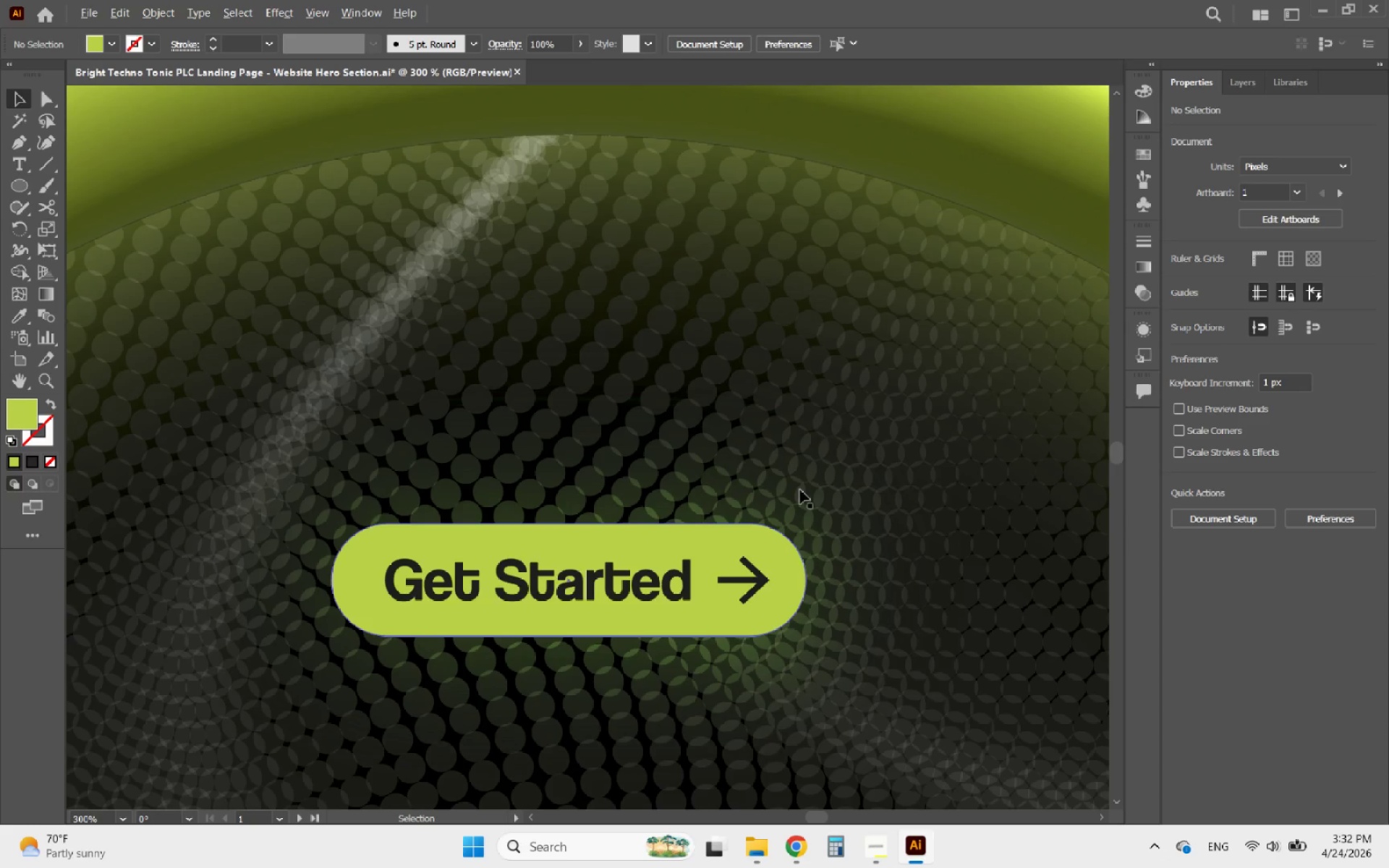 
scroll: coordinate [685, 500], scroll_direction: down, amount: 3.0
 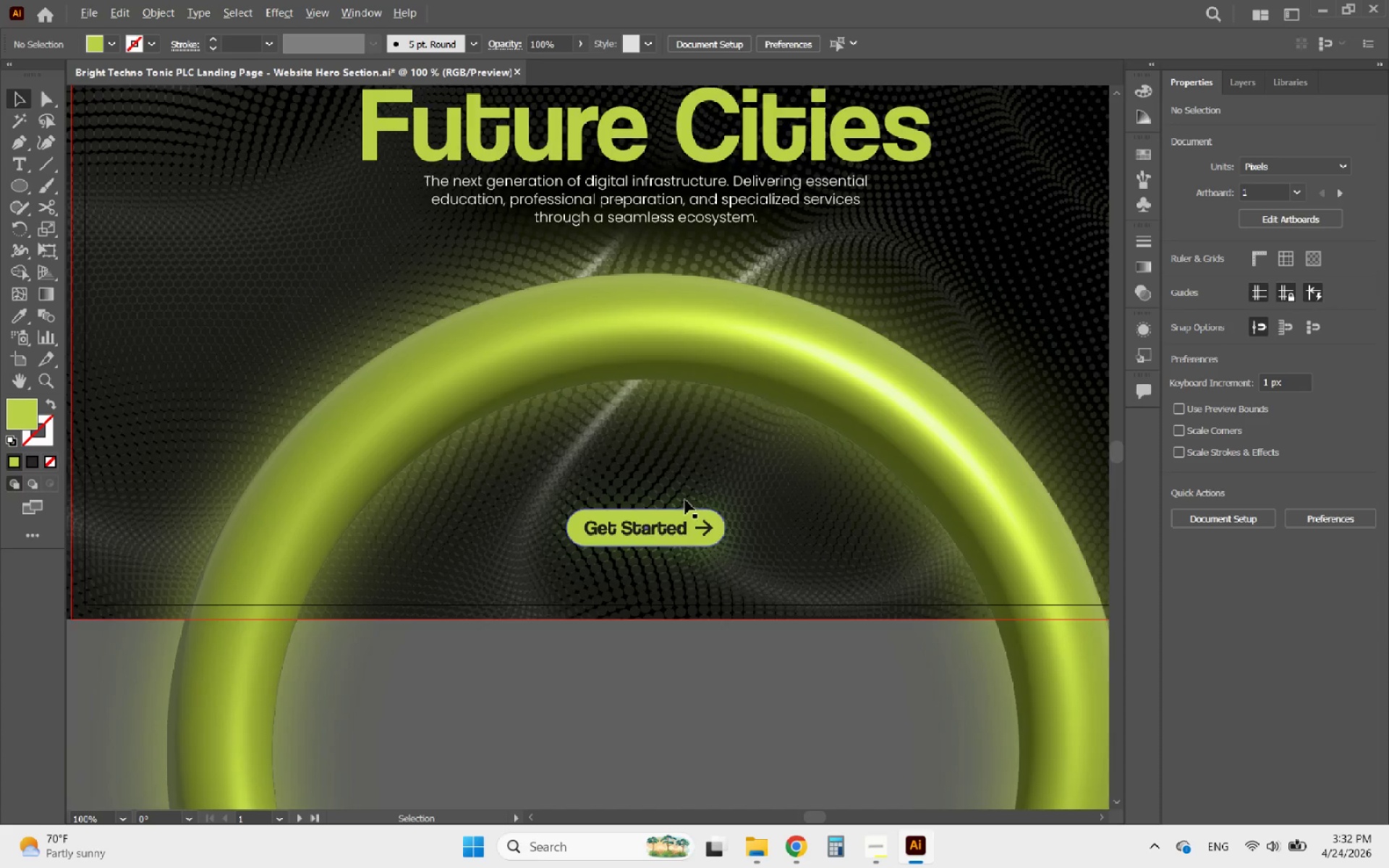 
scroll: coordinate [685, 500], scroll_direction: up, amount: 2.0
 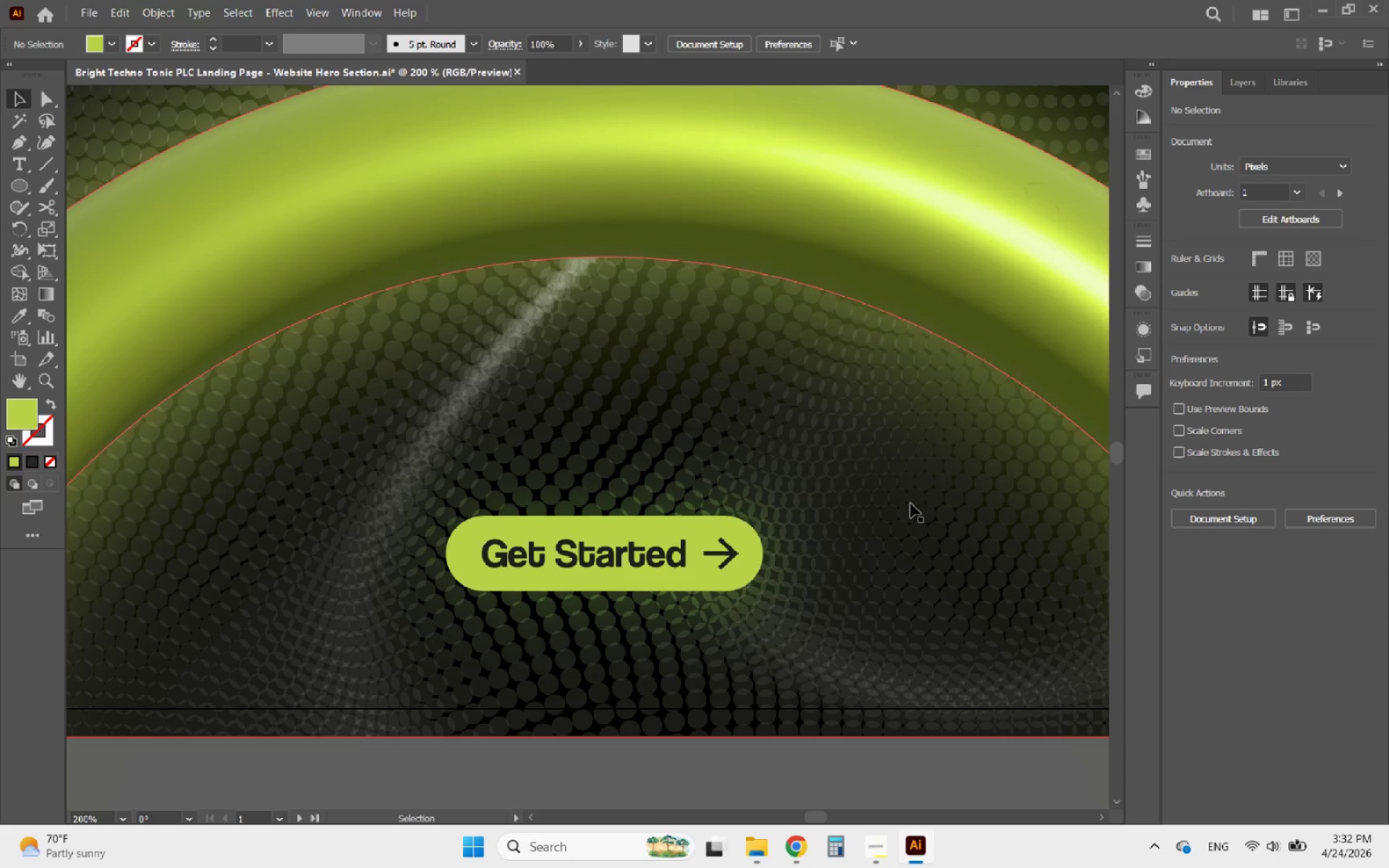 
left_click([749, 548])
 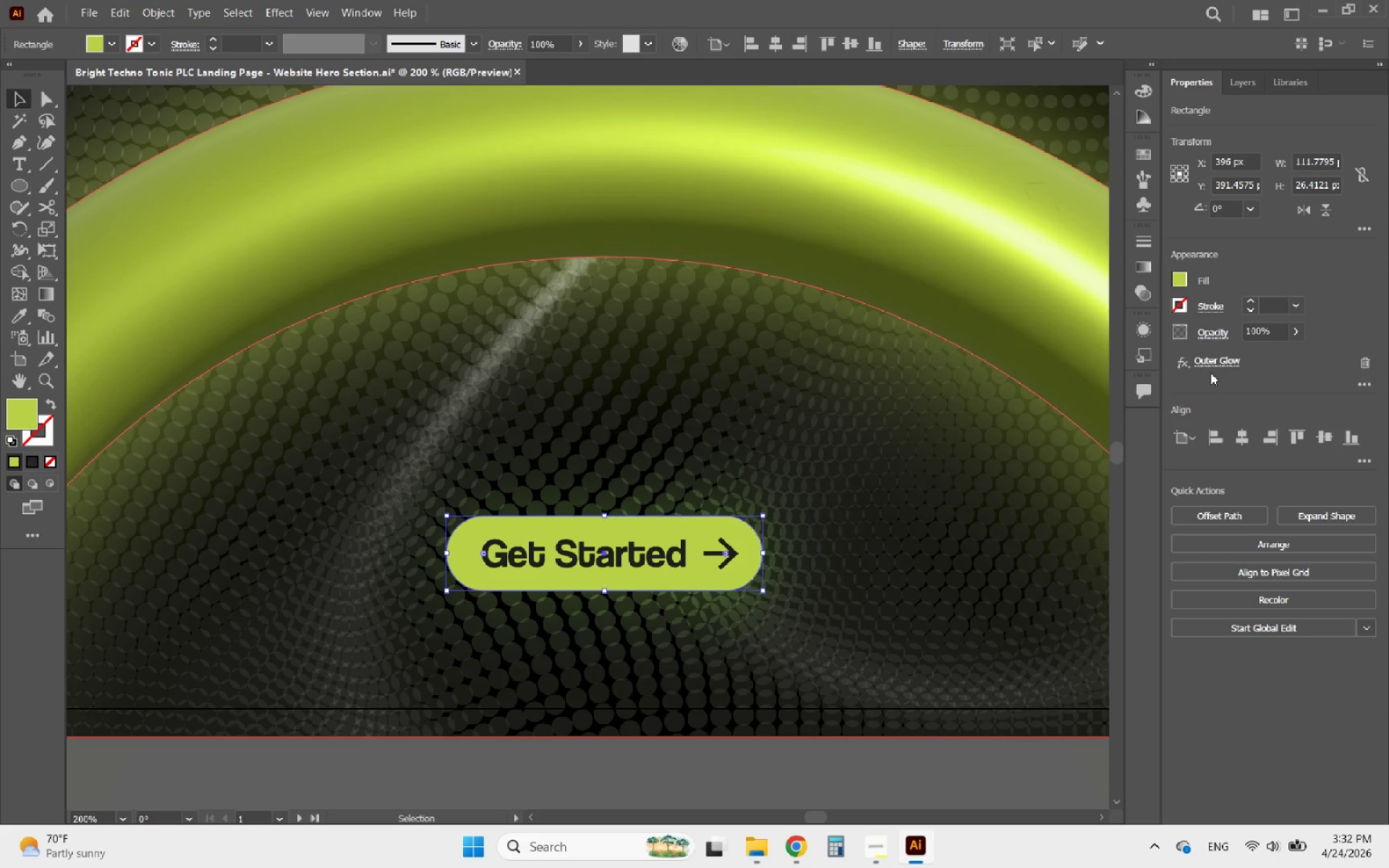 
double_click([1231, 361])
 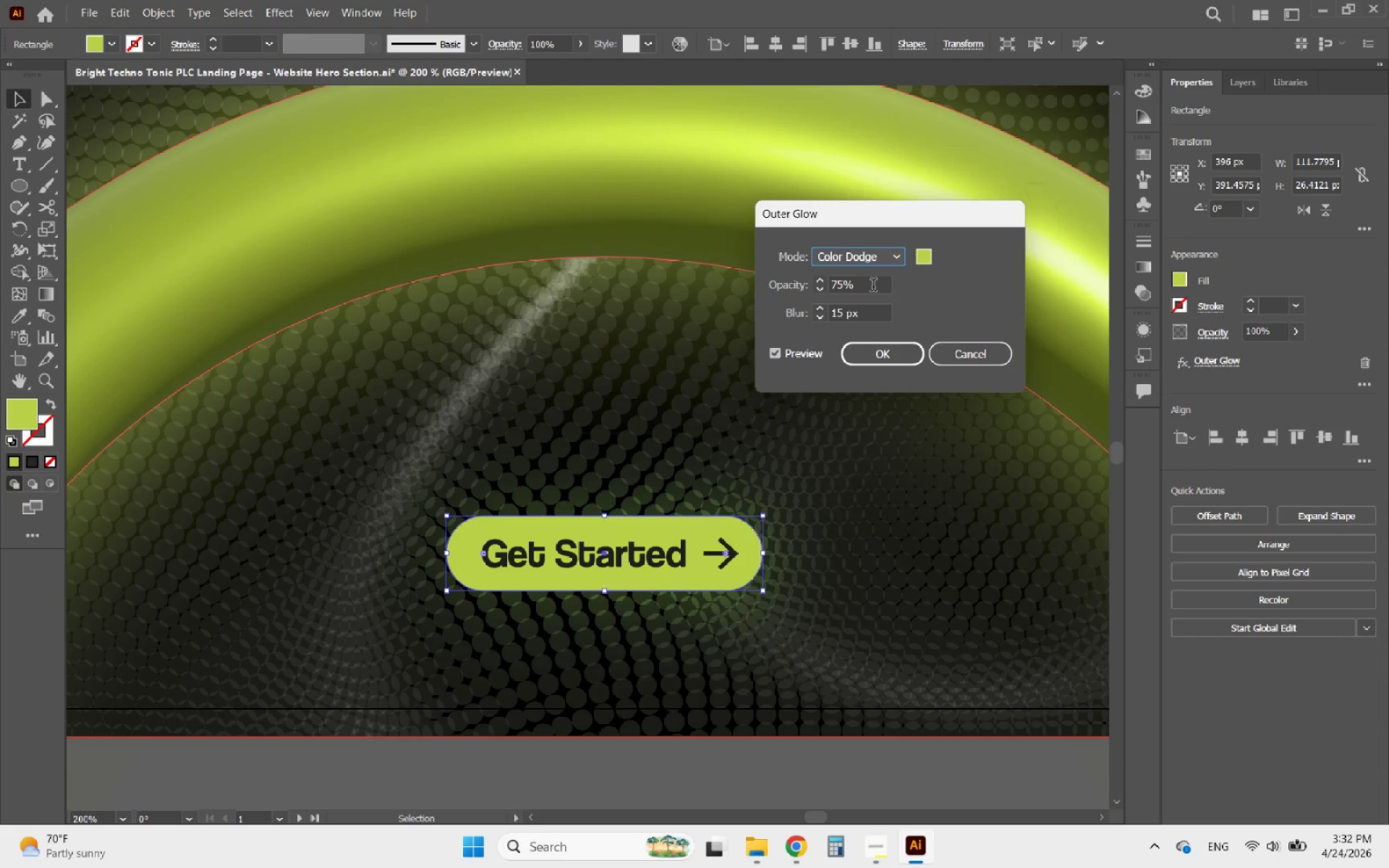 
left_click([847, 254])
 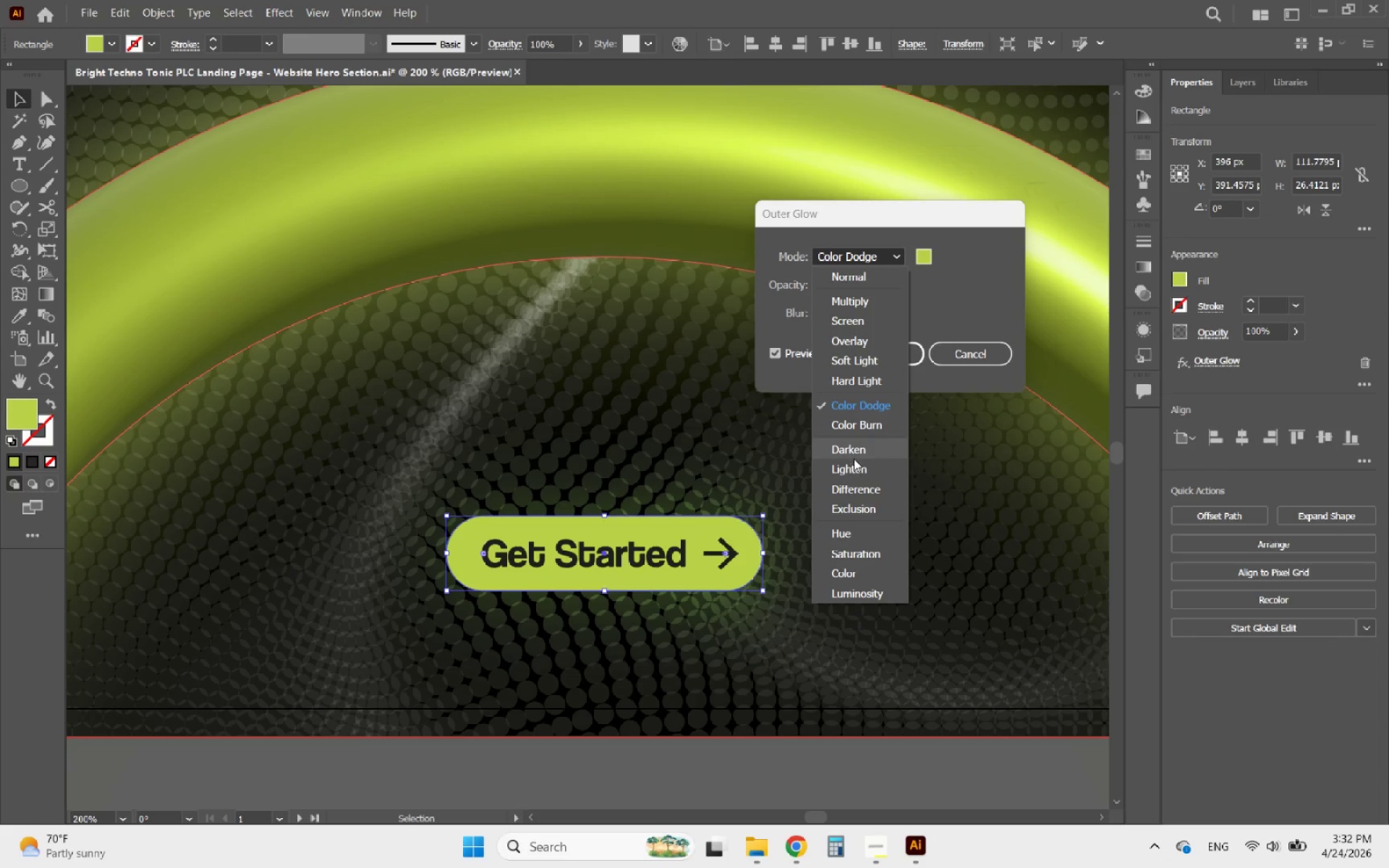 
left_click([848, 464])
 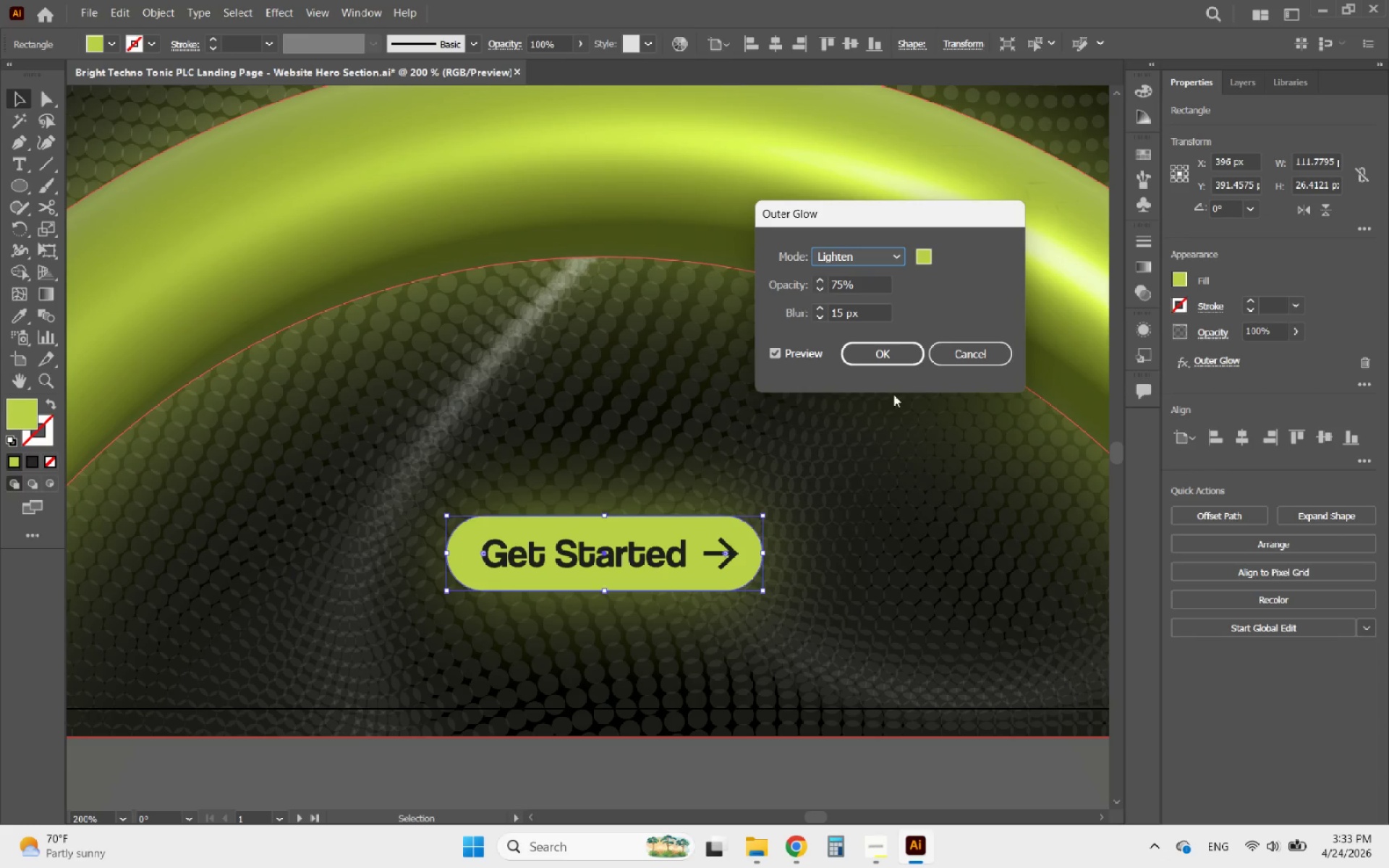 
left_click([885, 362])
 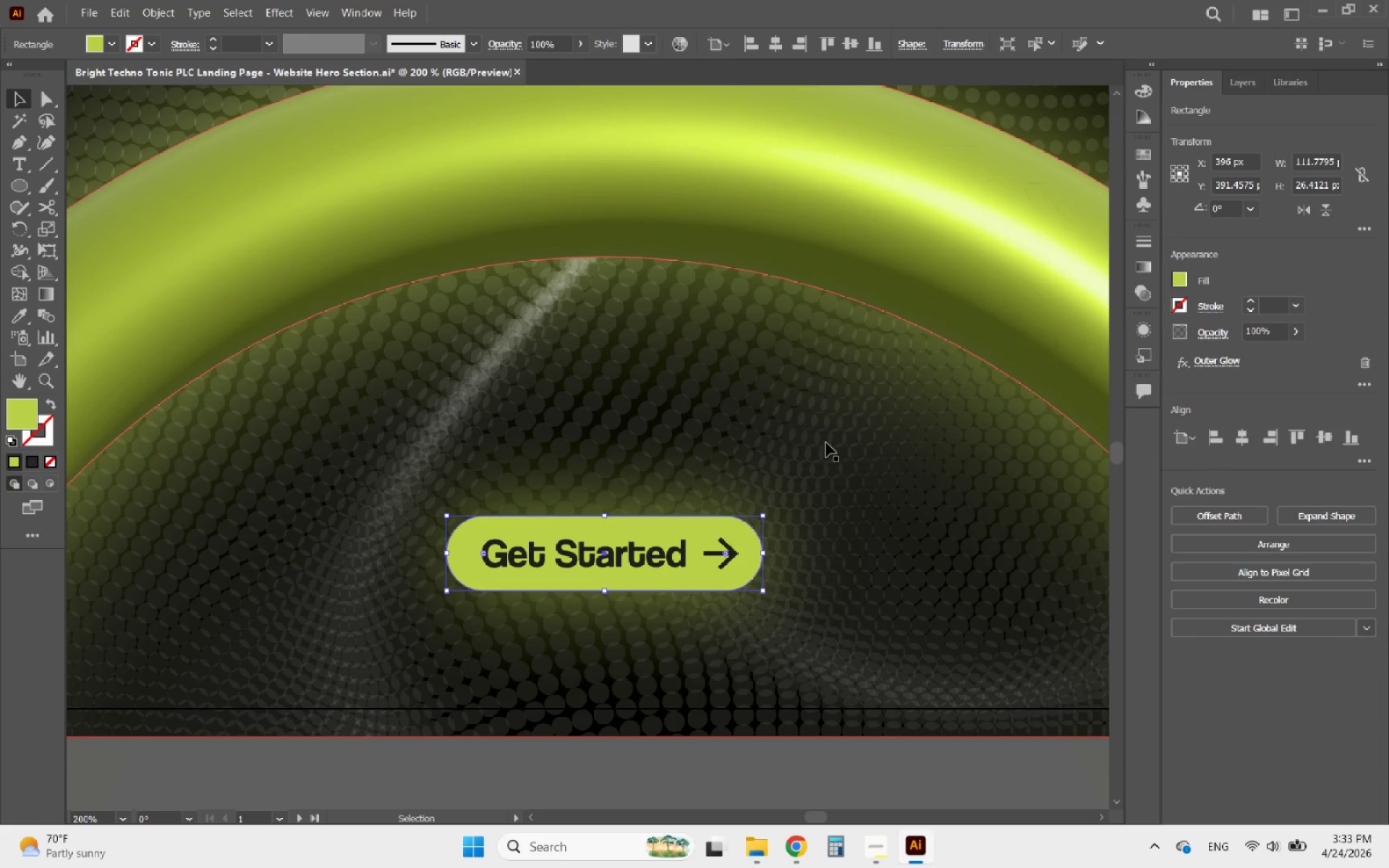 
key(Alt+AltLeft)
 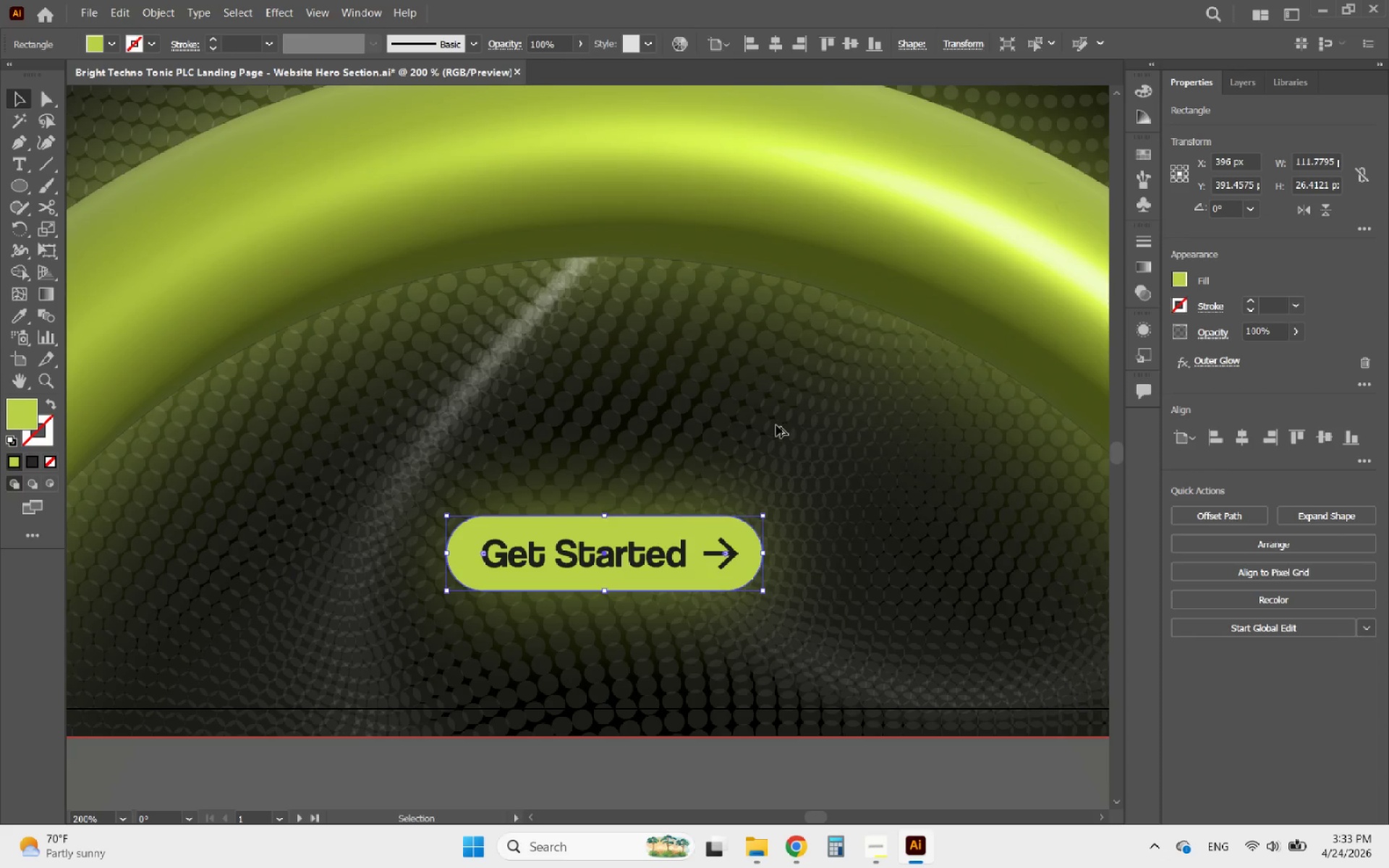 
scroll: coordinate [776, 425], scroll_direction: down, amount: 3.0
 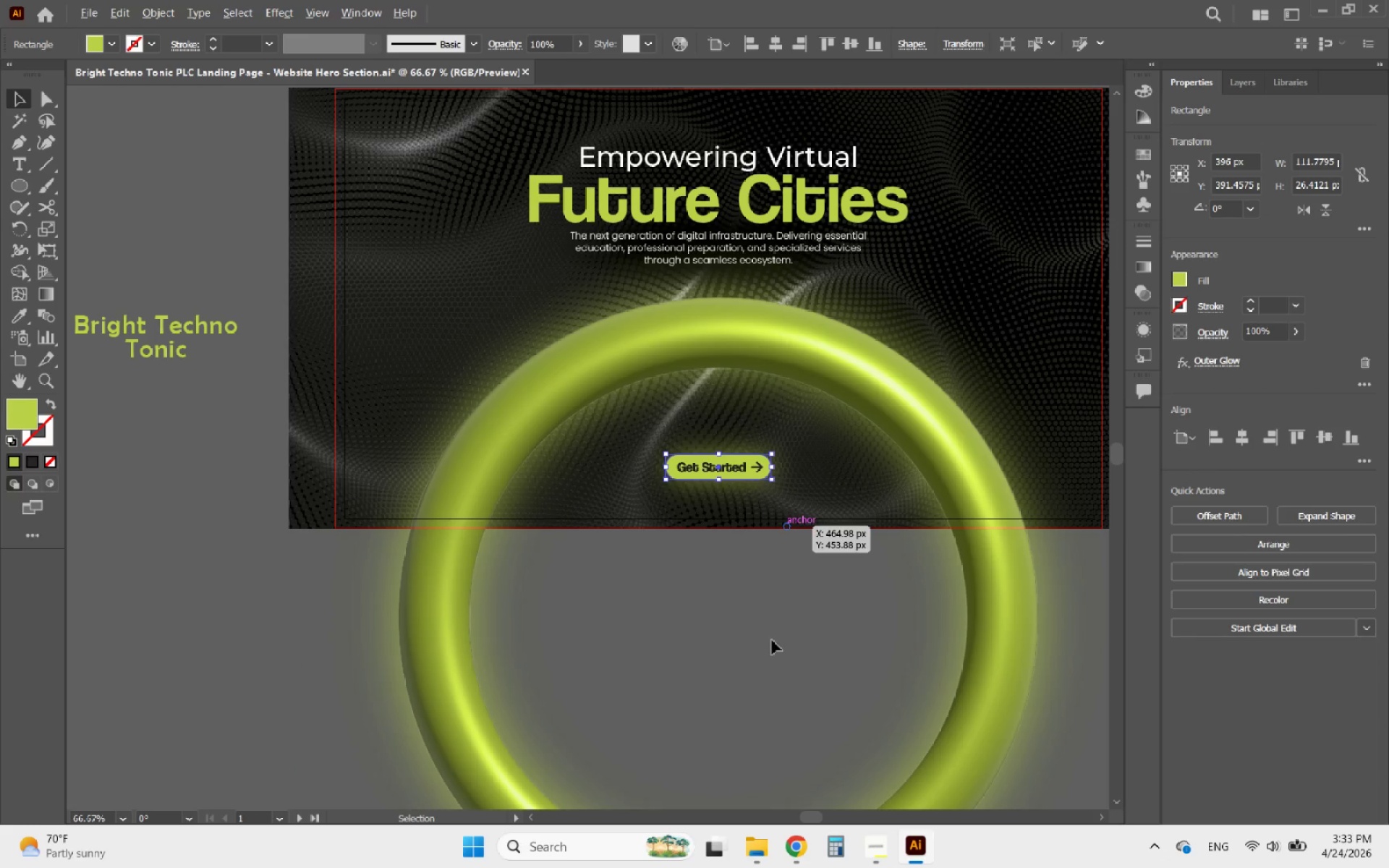 
left_click([773, 677])
 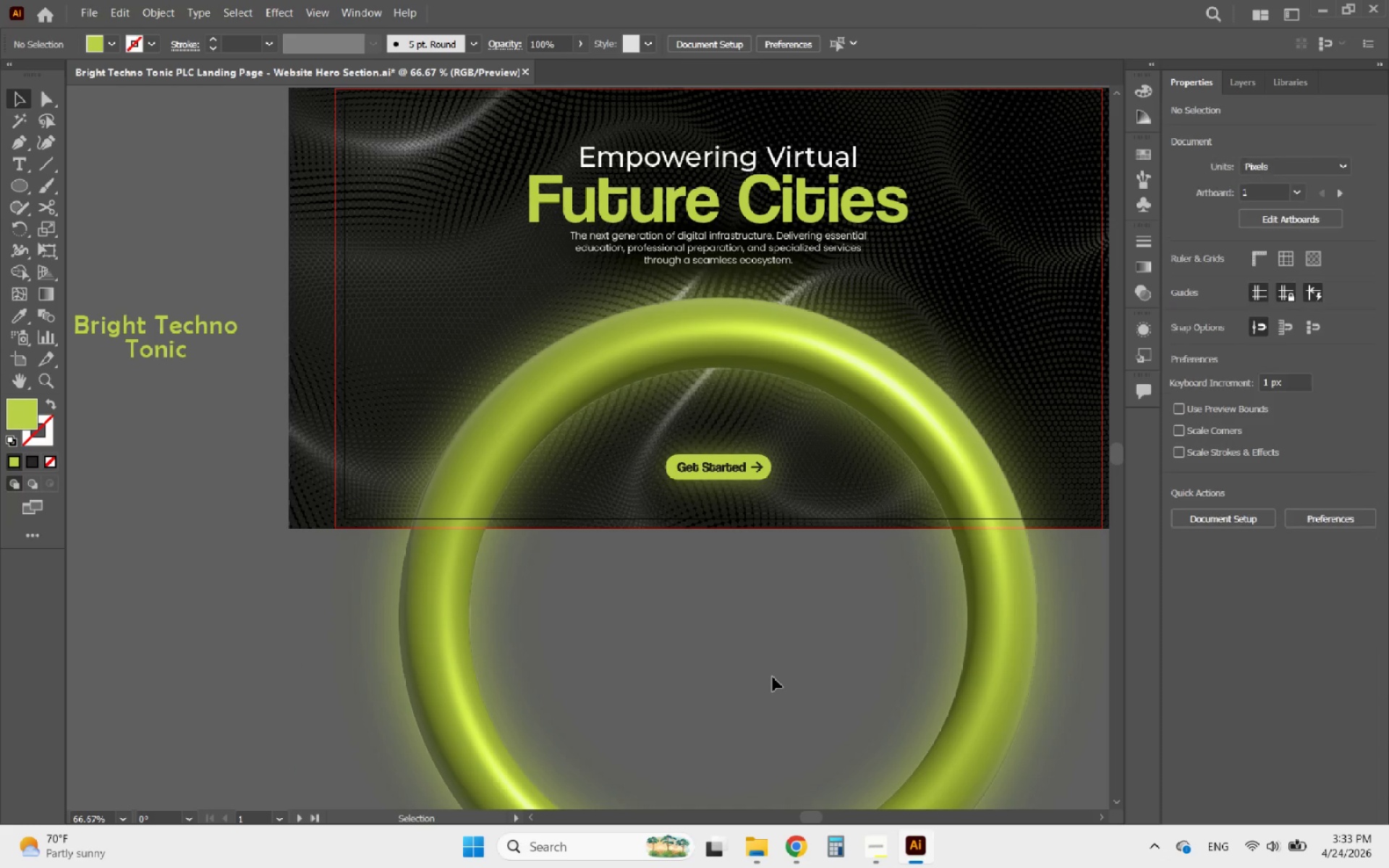 
hold_key(key=AltLeft, duration=3.61)
scroll: coordinate [773, 677], scroll_direction: down, amount: 1.0
 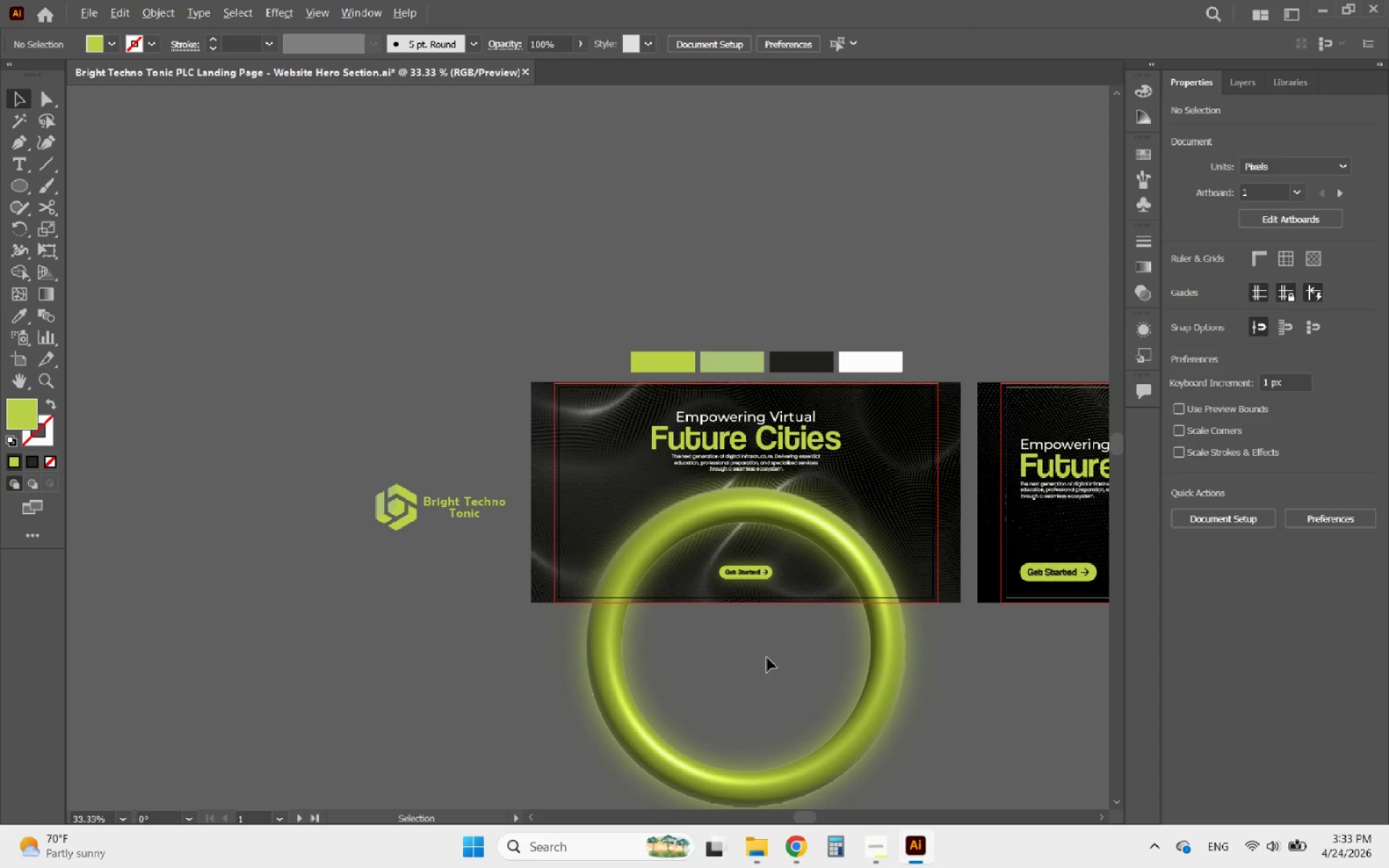 
scroll: coordinate [713, 282], scroll_direction: up, amount: 8.0
 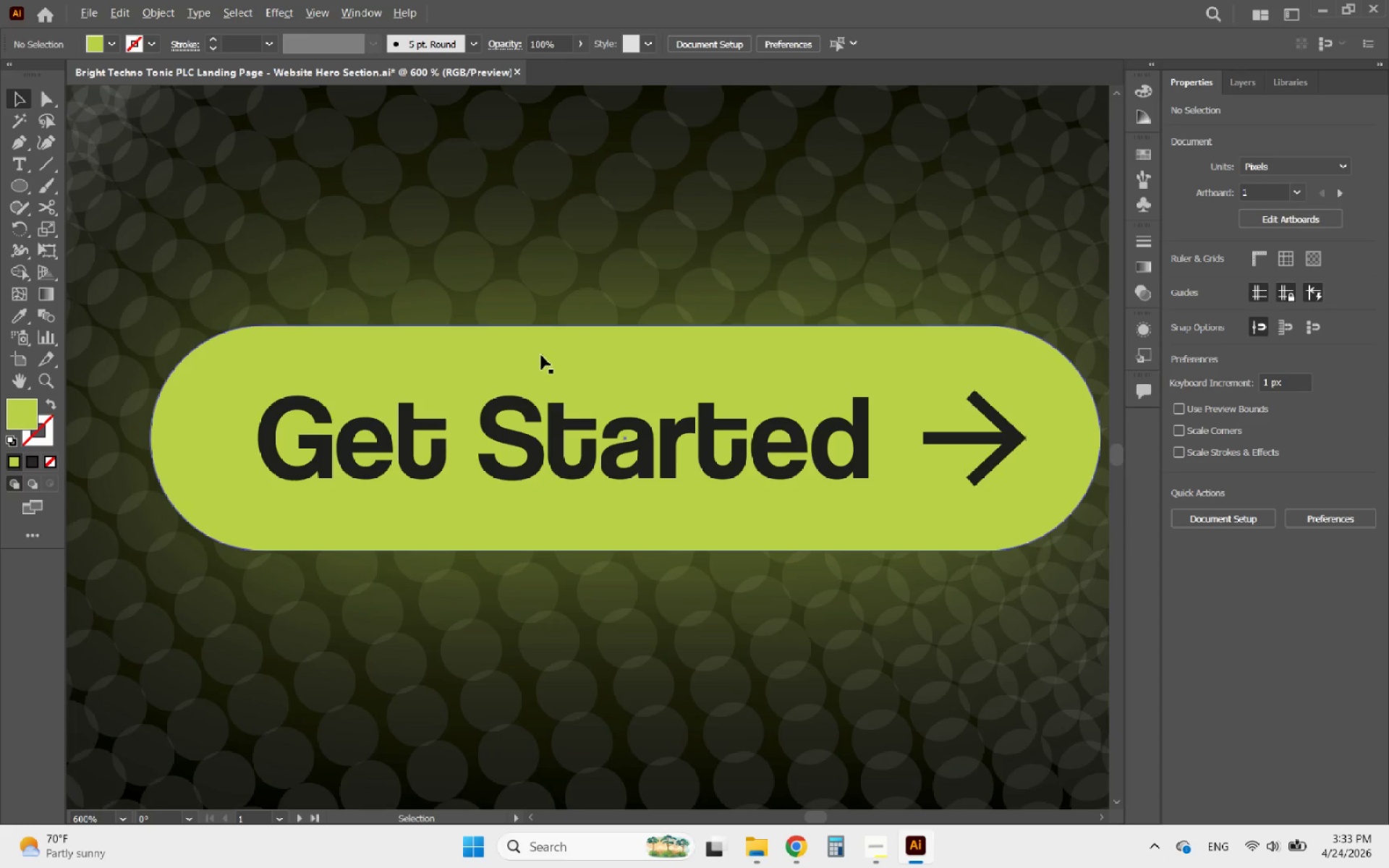 
scroll: coordinate [540, 355], scroll_direction: down, amount: 3.0
 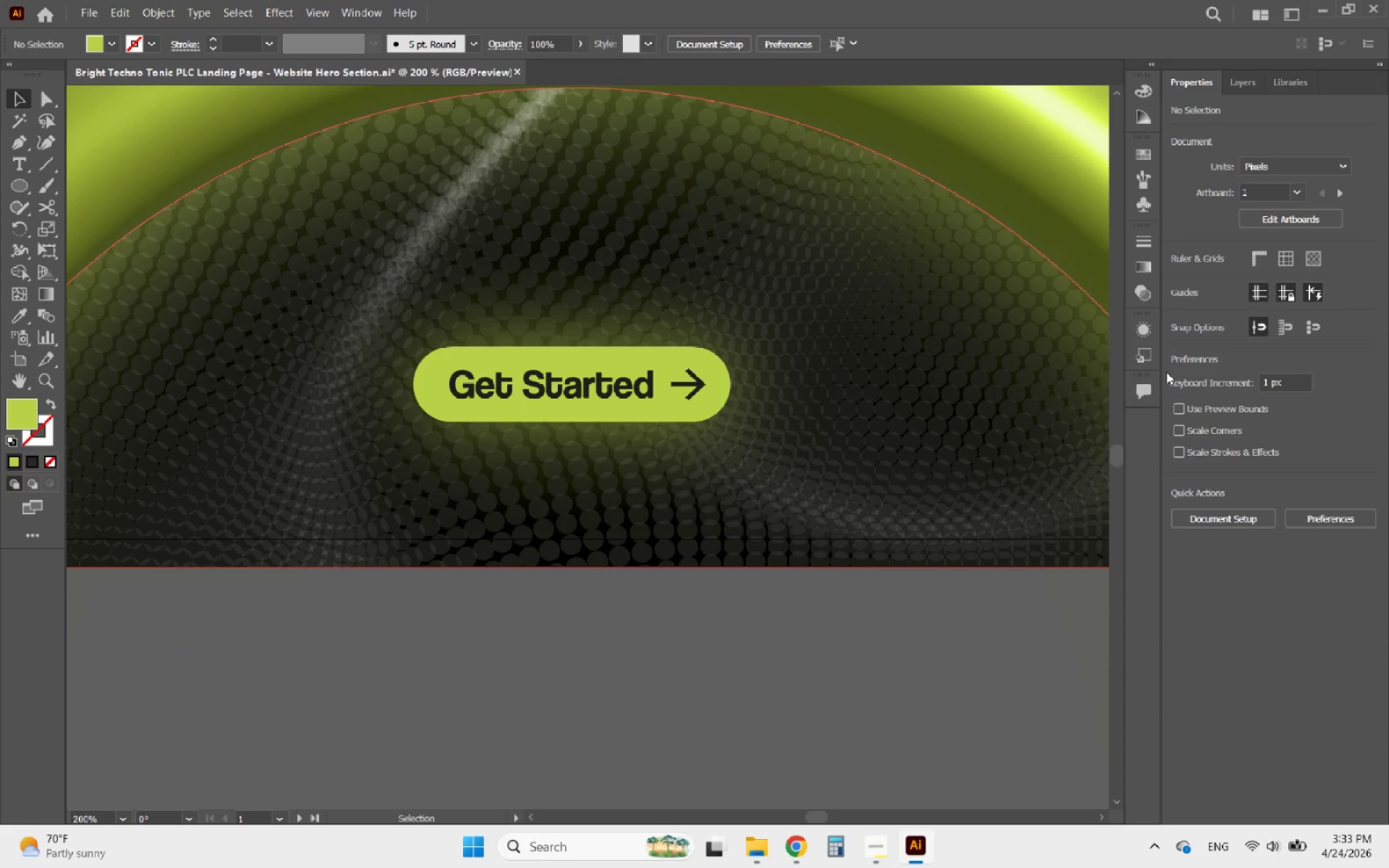 
left_click([457, 354])
 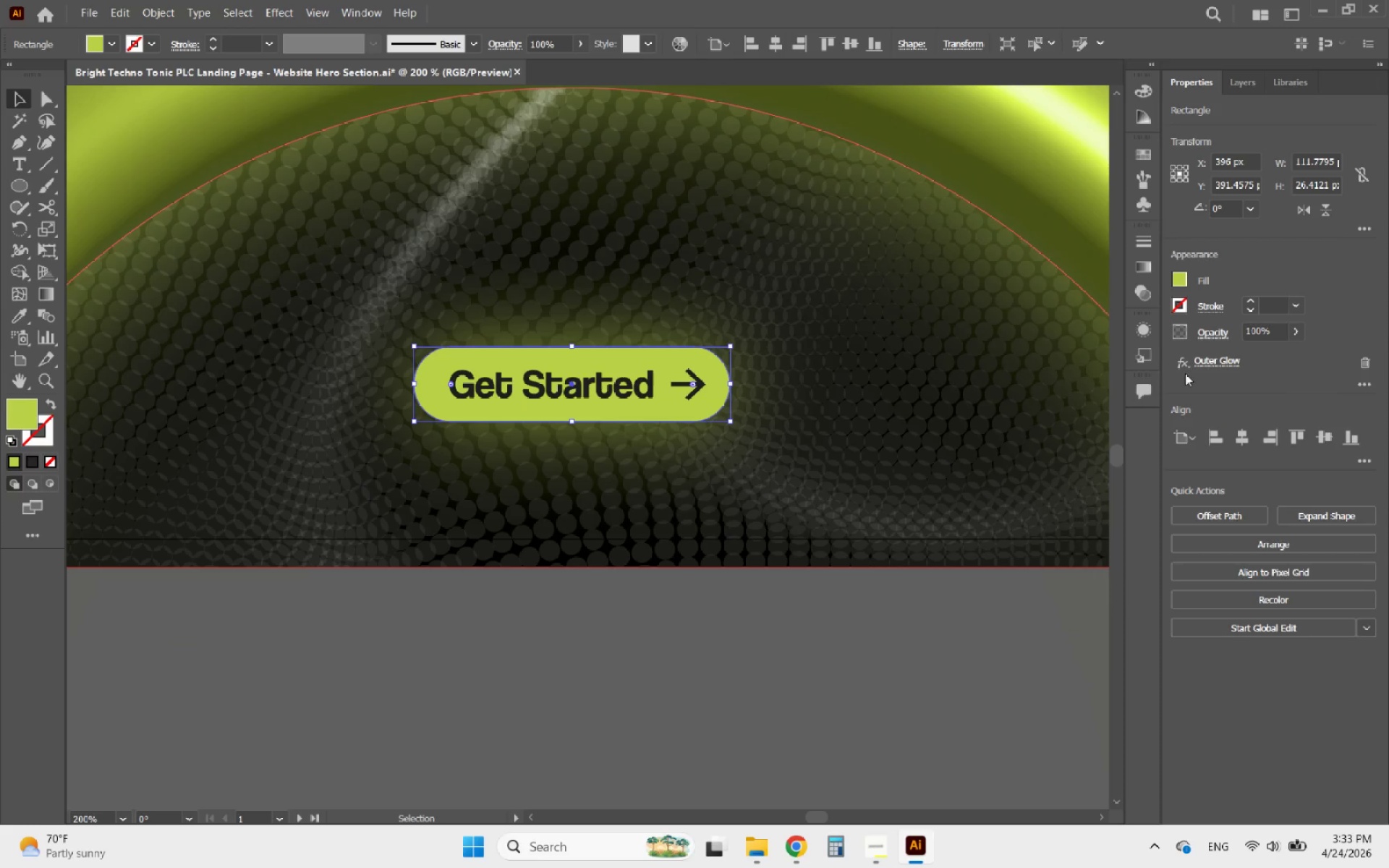 
left_click([1200, 359])
 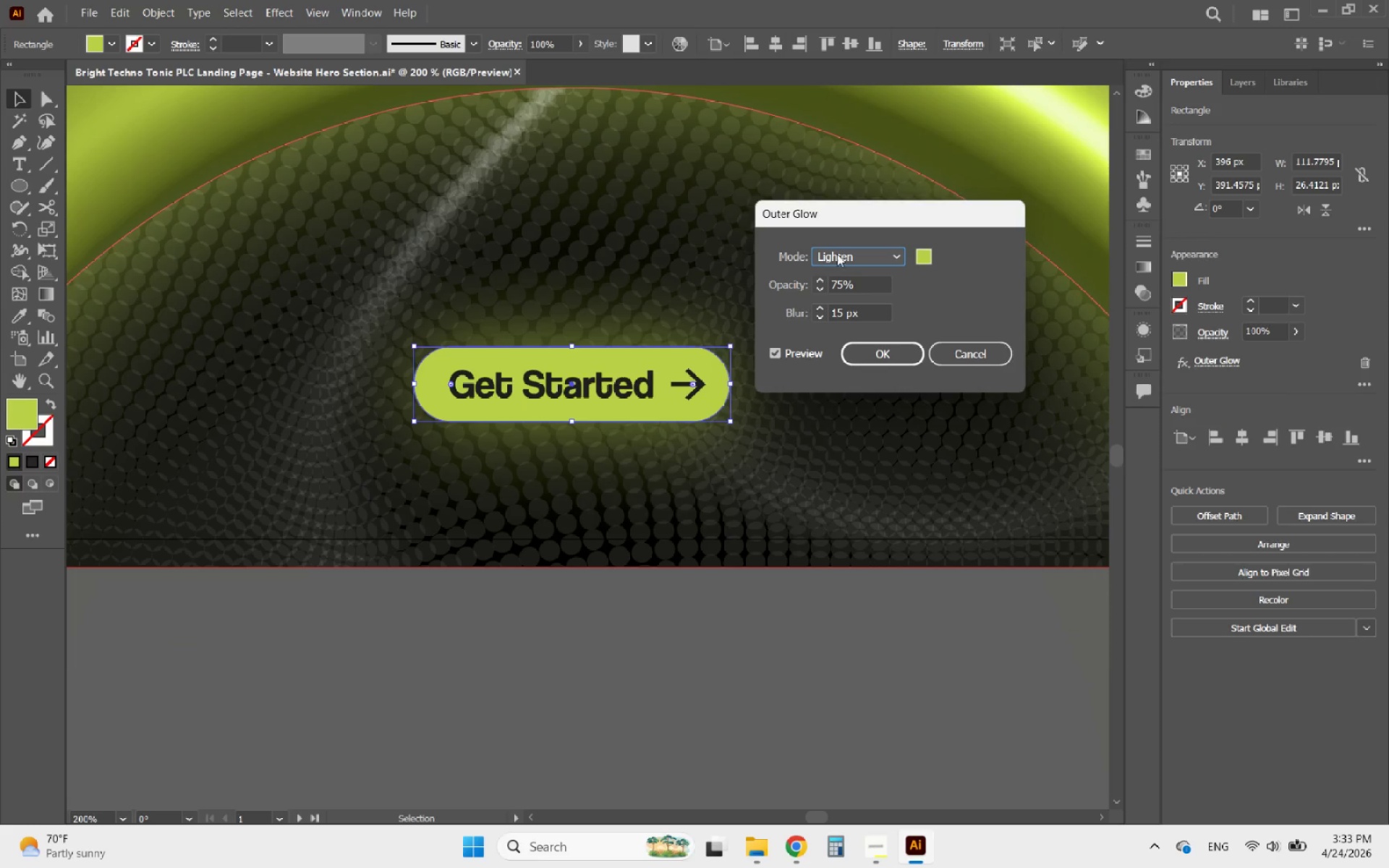 
left_click([860, 261])
 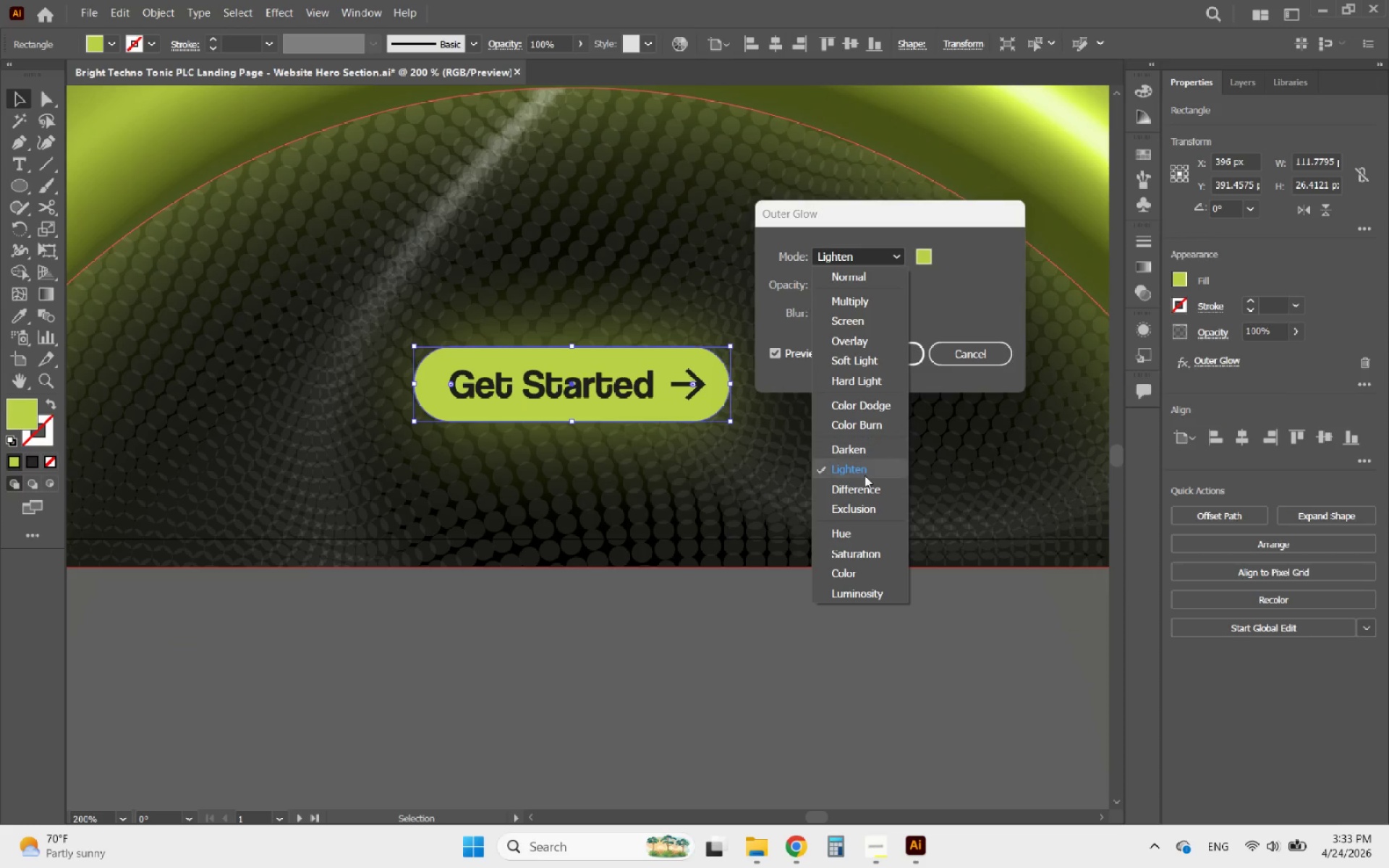 
left_click([861, 495])
 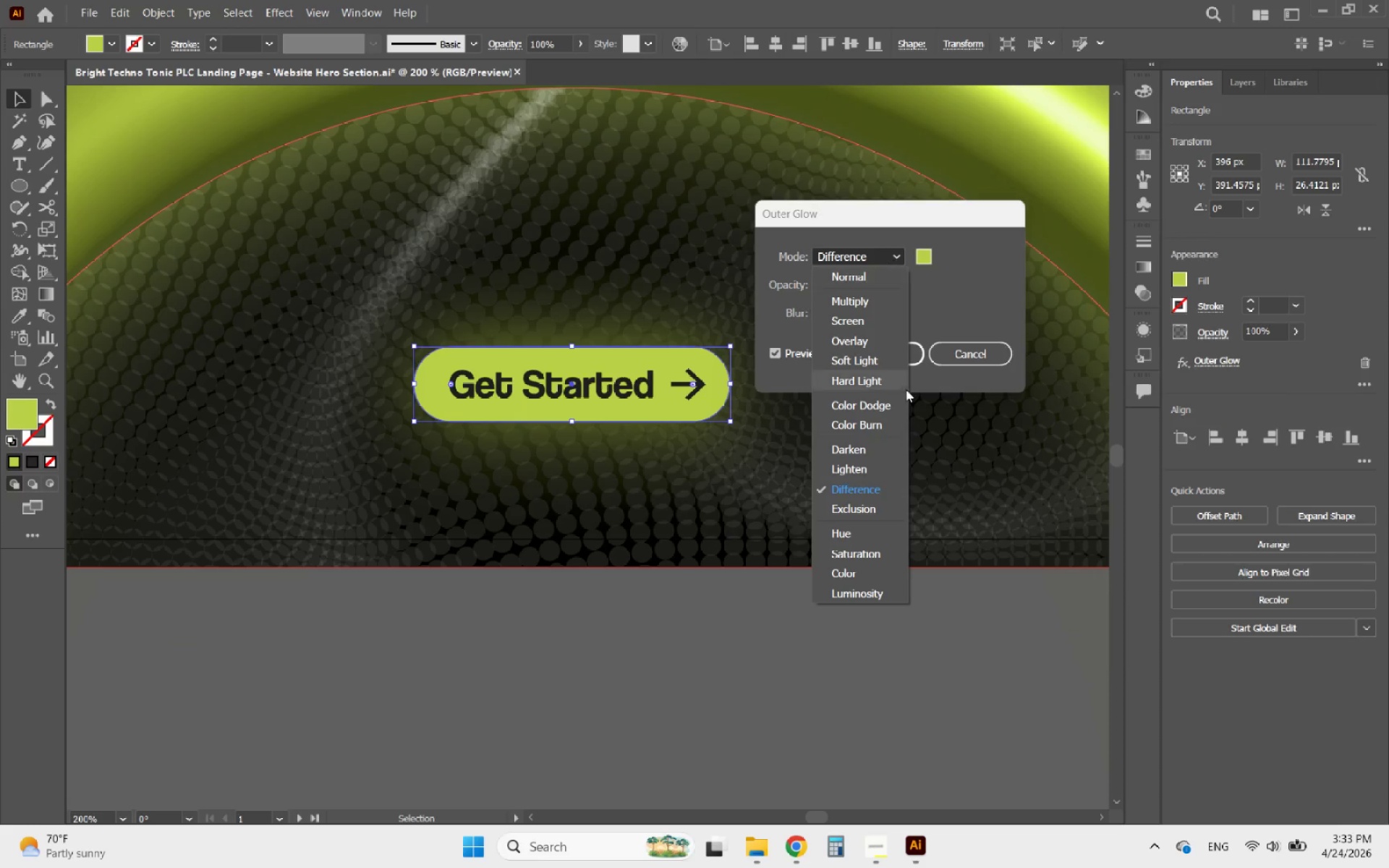 
left_click([878, 511])
 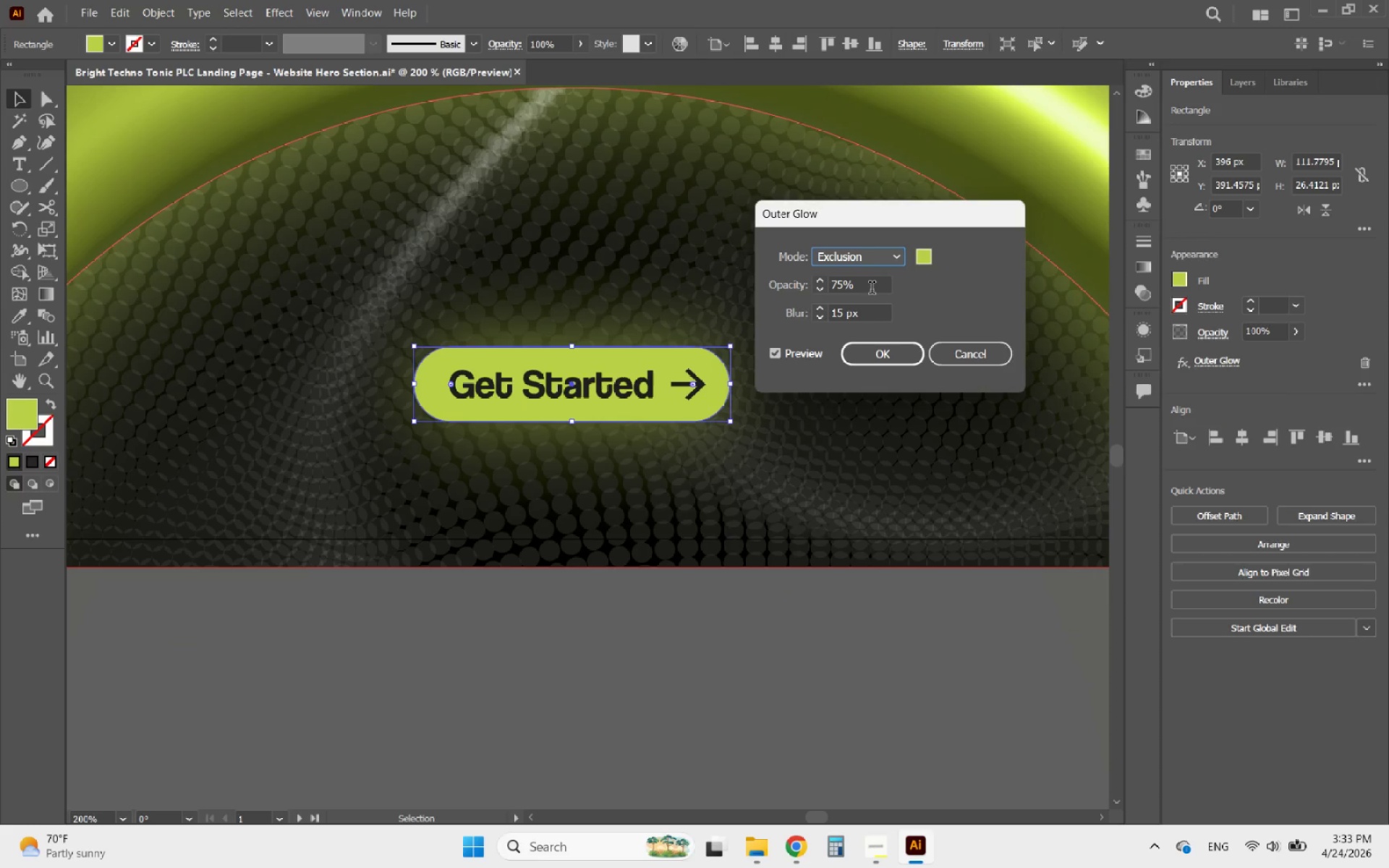 
left_click([872, 265])
 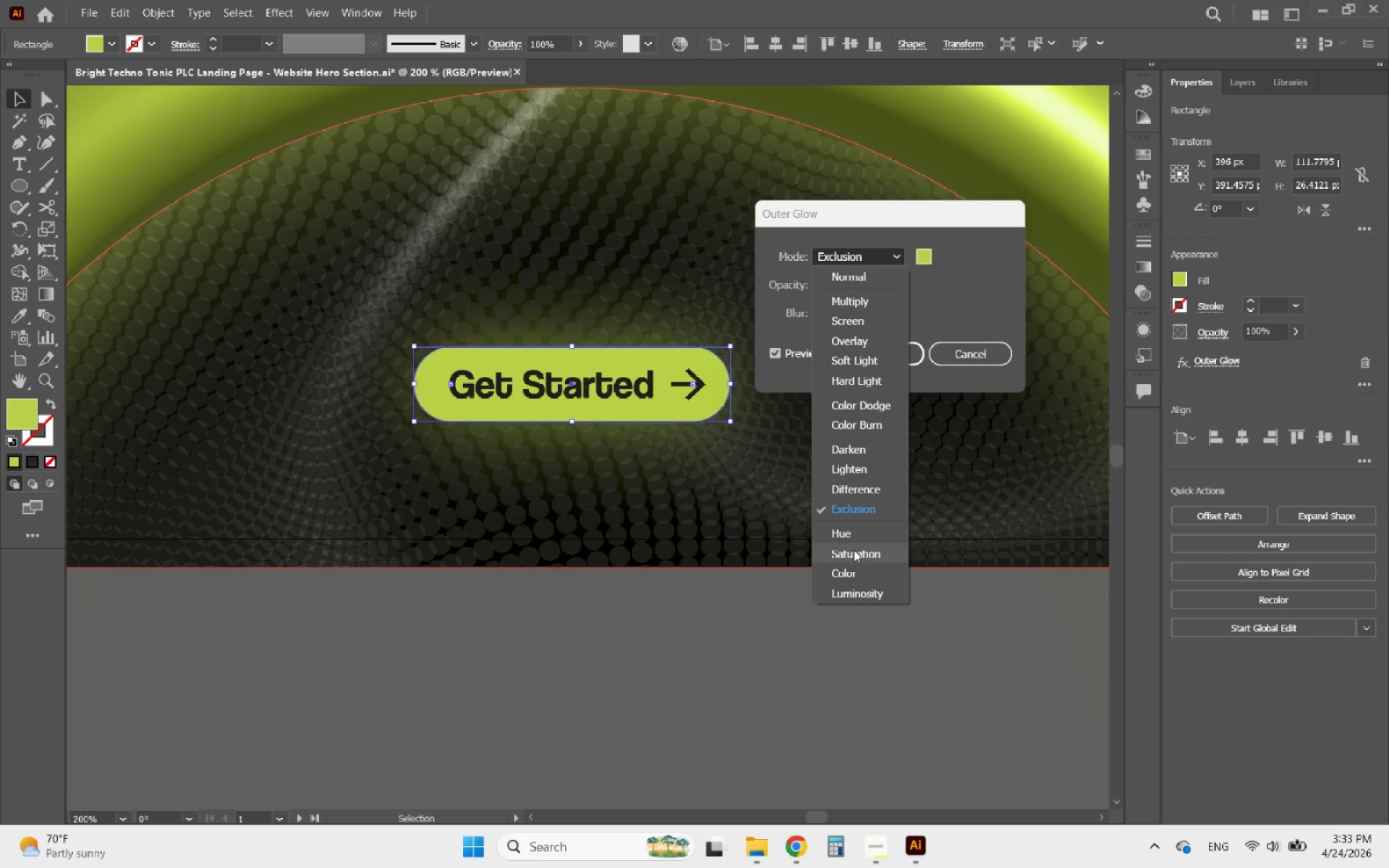 
left_click([853, 542])
 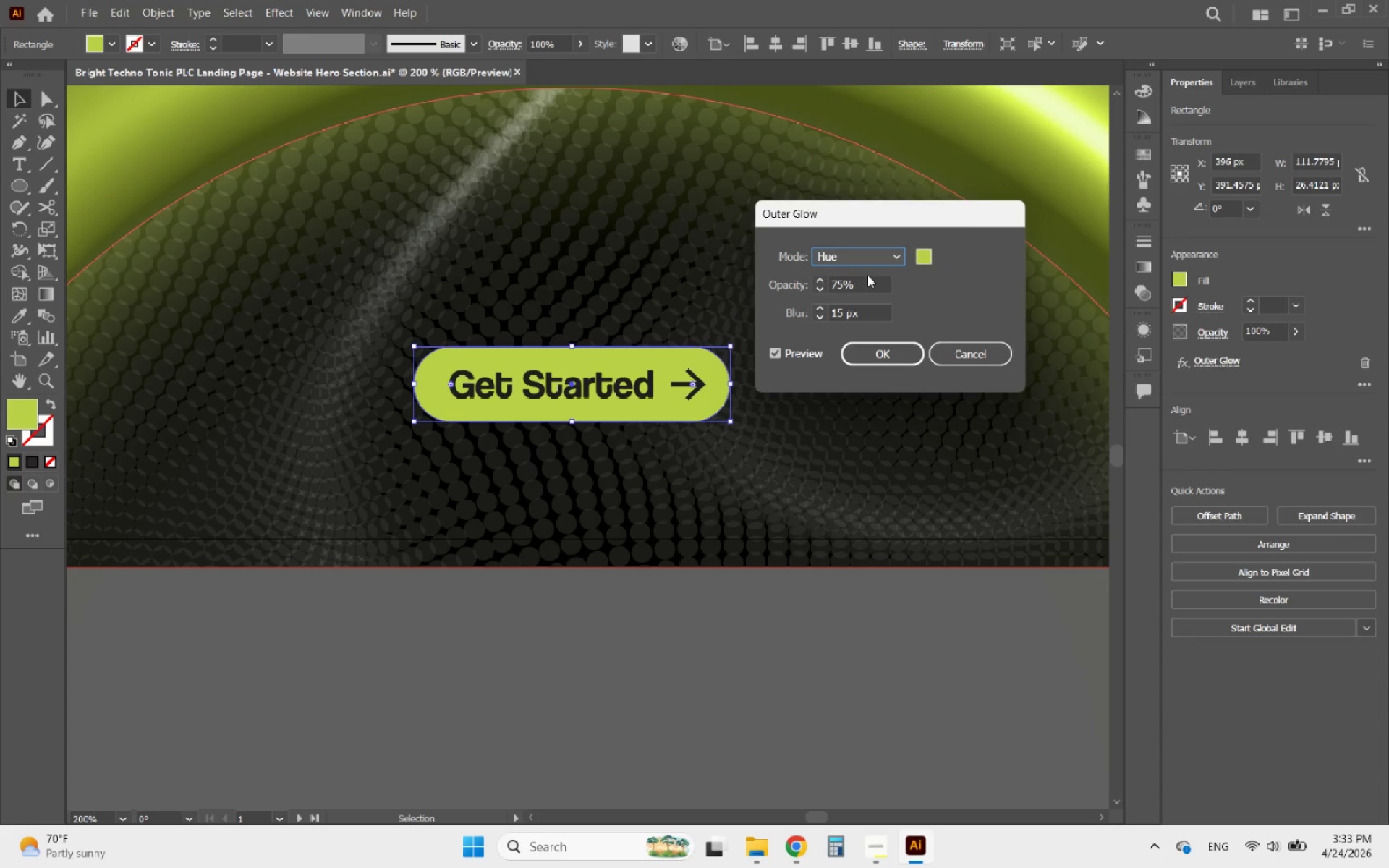 
left_click([870, 254])
 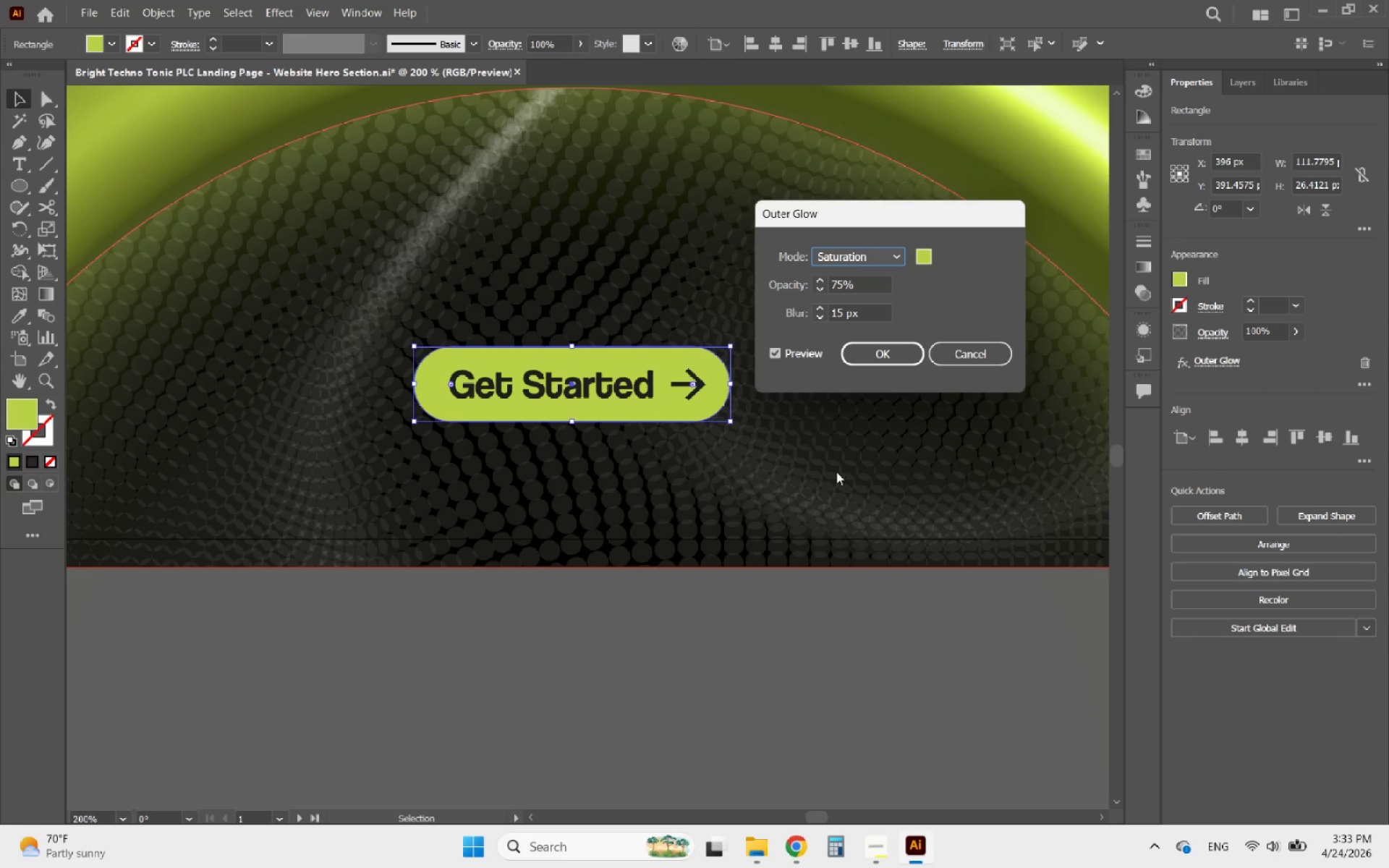 
left_click([884, 249])
 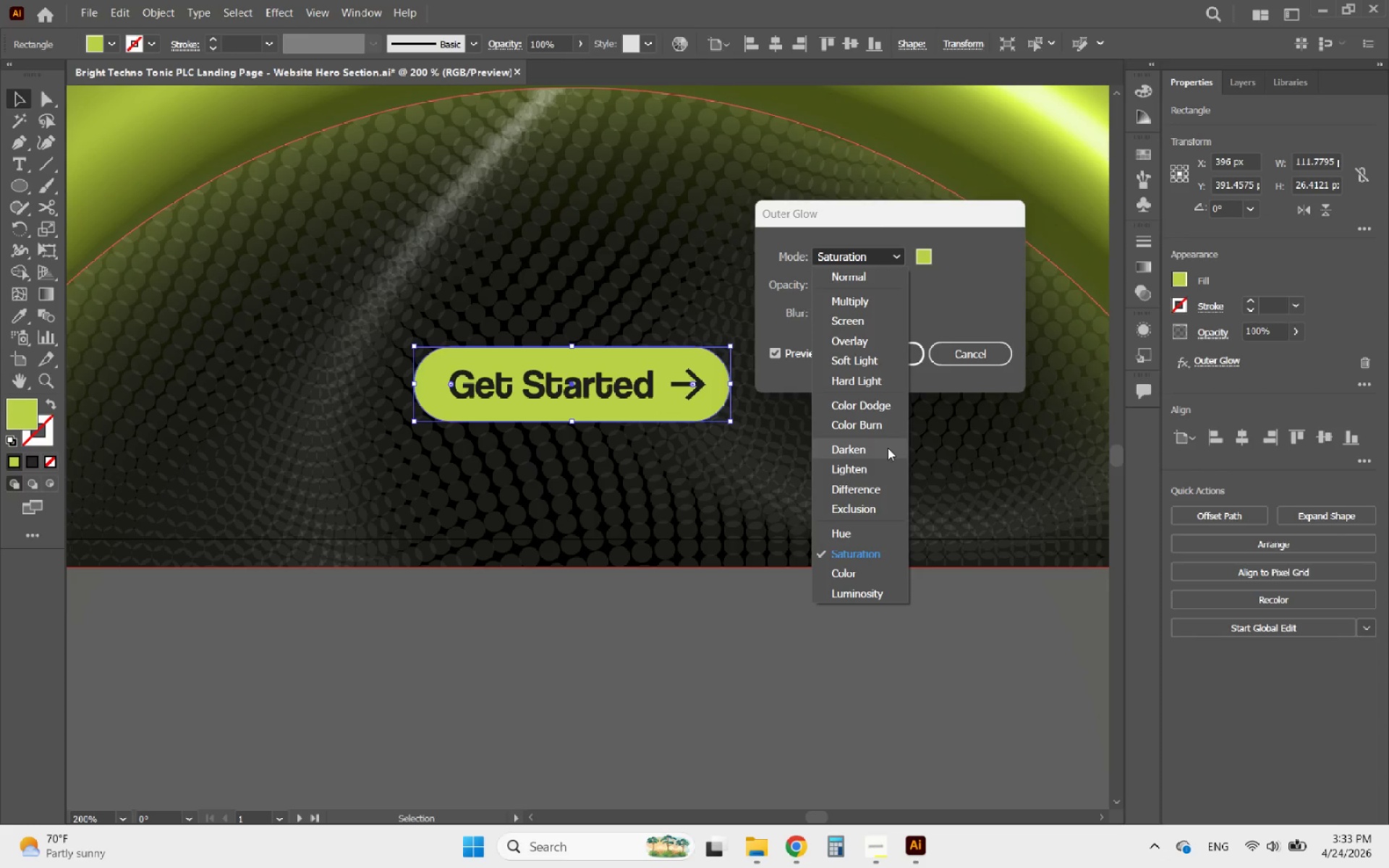 
left_click([867, 441])
 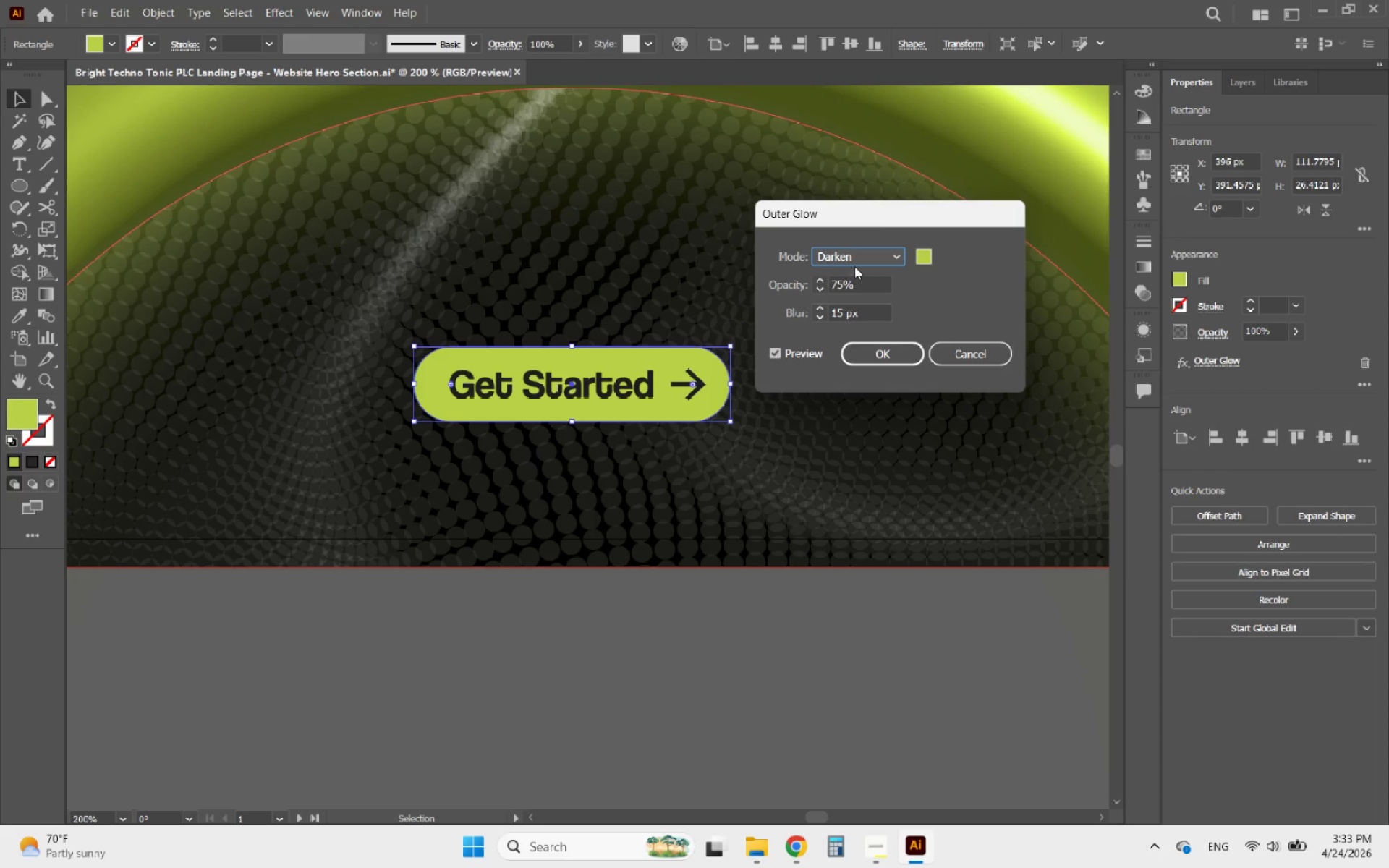 
left_click([854, 264])
 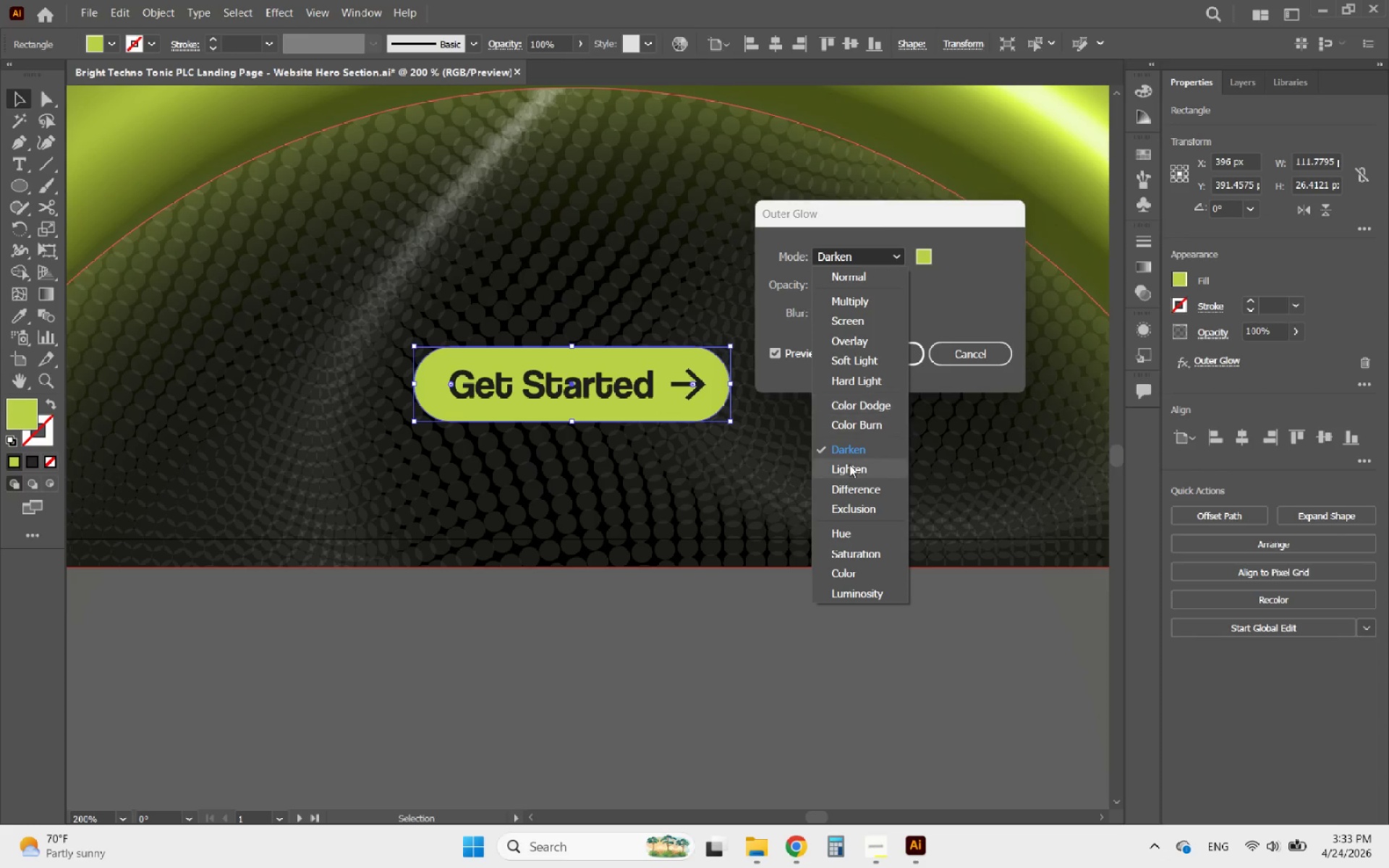 
left_click([849, 465])
 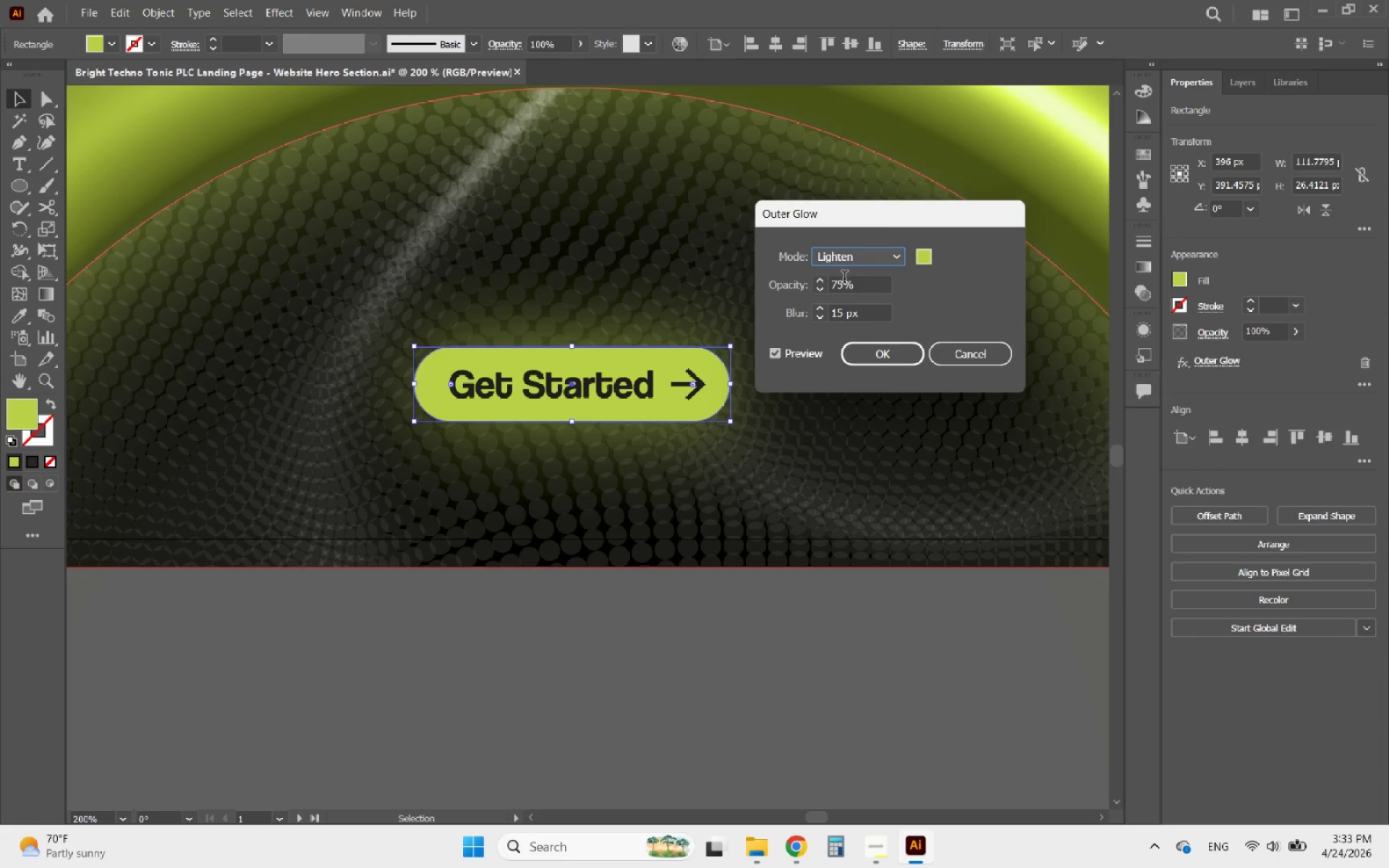 
left_click([858, 255])
 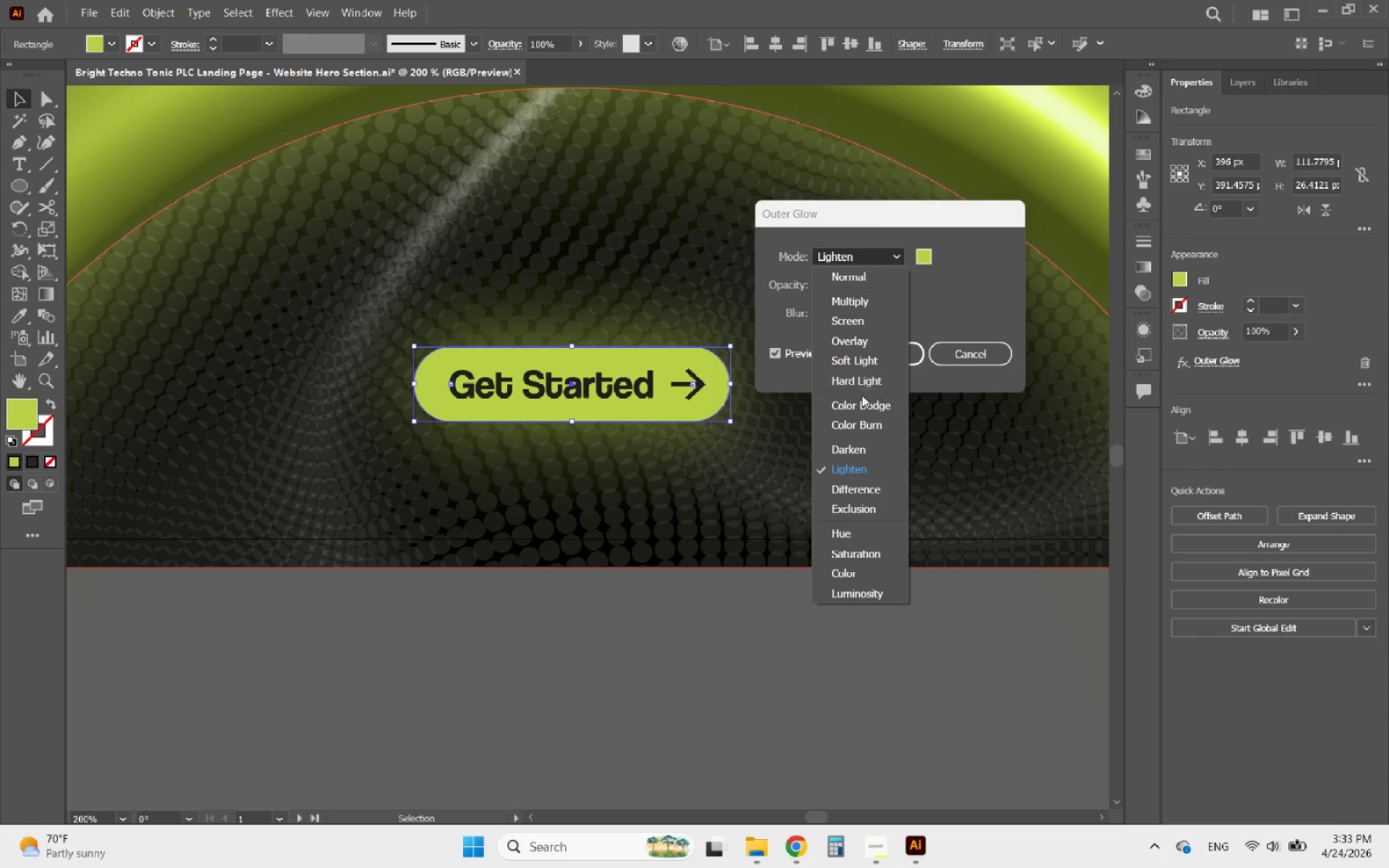 
left_click([851, 399])
 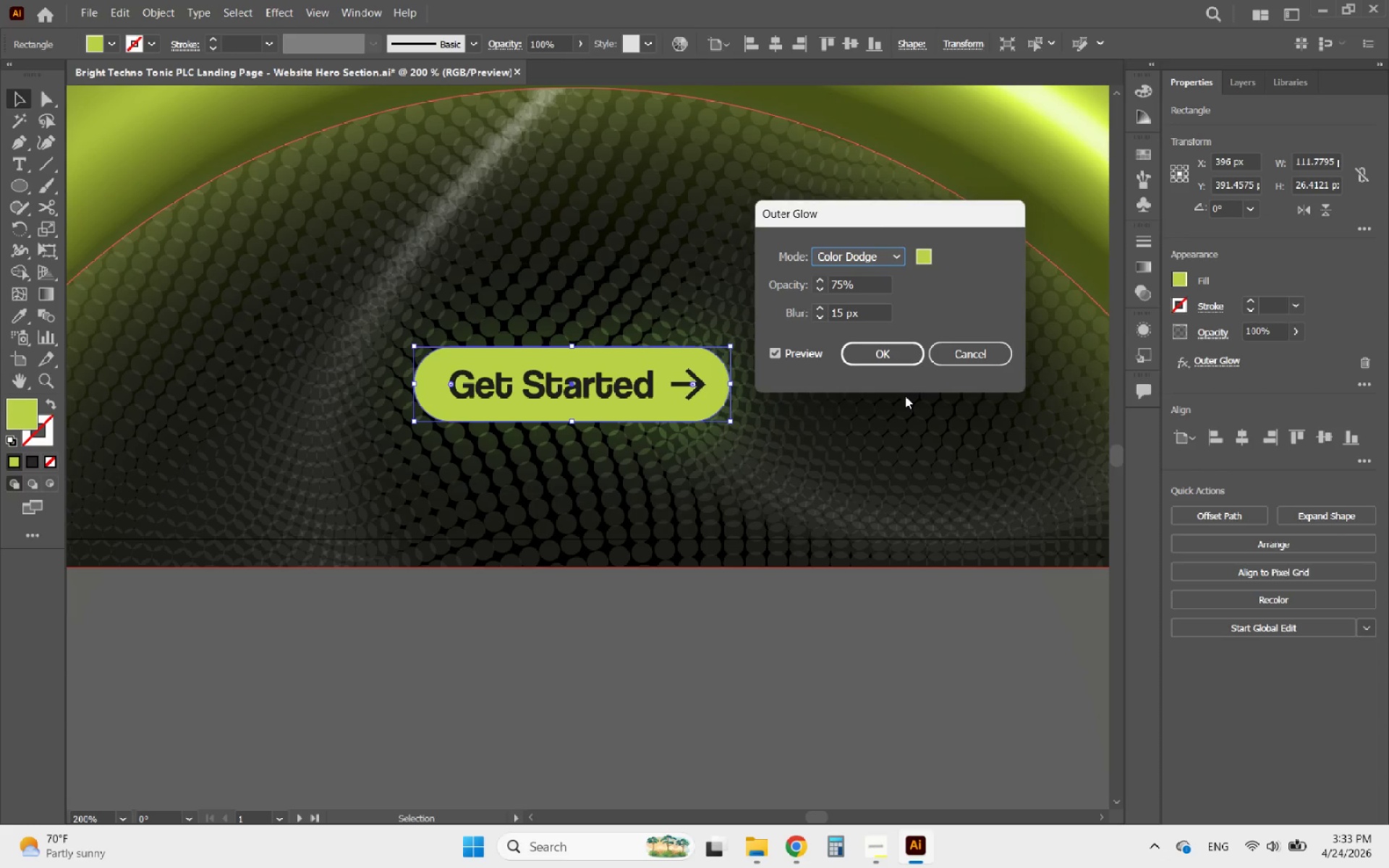 
left_click([892, 352])
 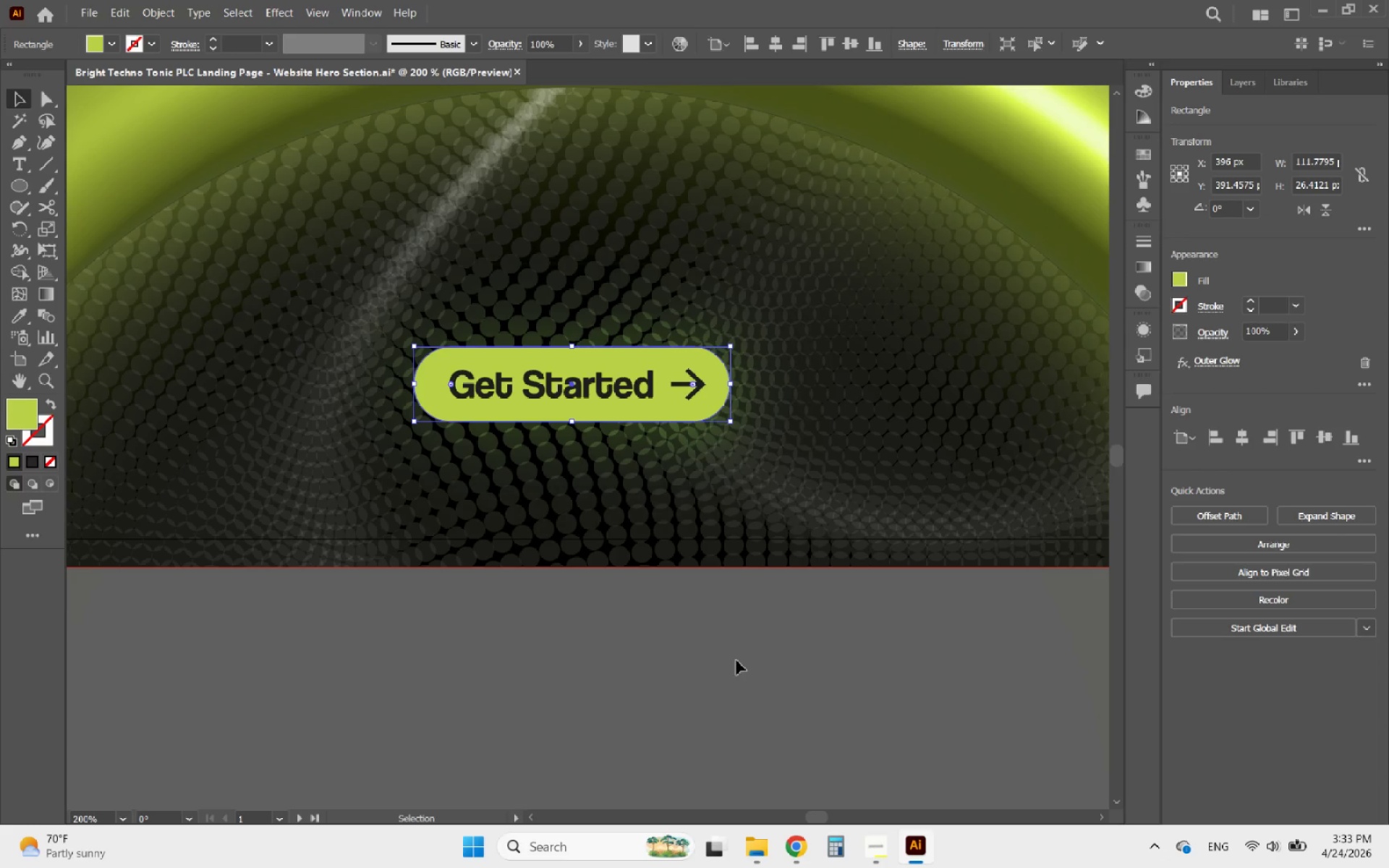 
left_click([723, 660])
 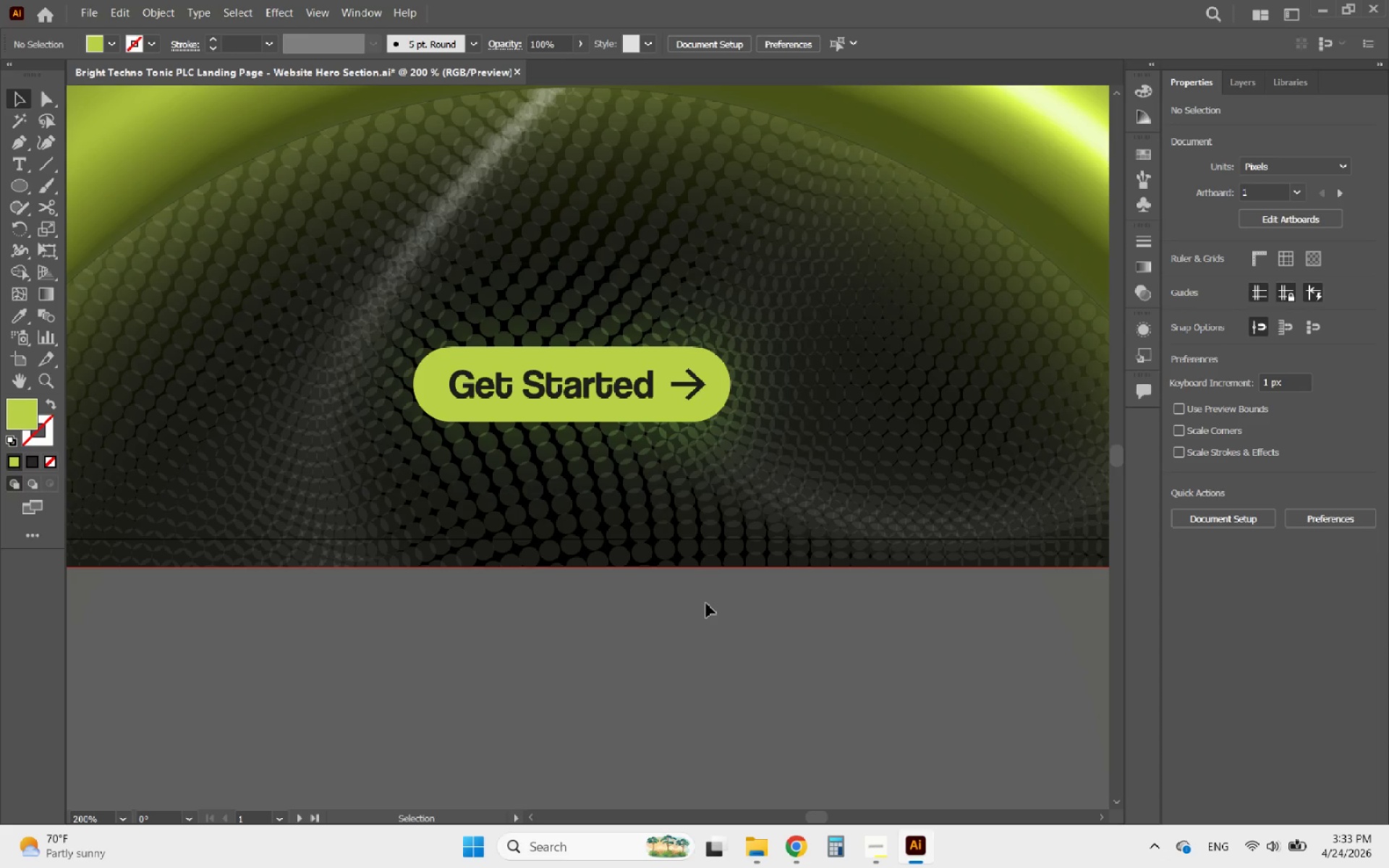 
hold_key(key=AltLeft, duration=0.42)
scroll: coordinate [691, 598], scroll_direction: down, amount: 3.0
 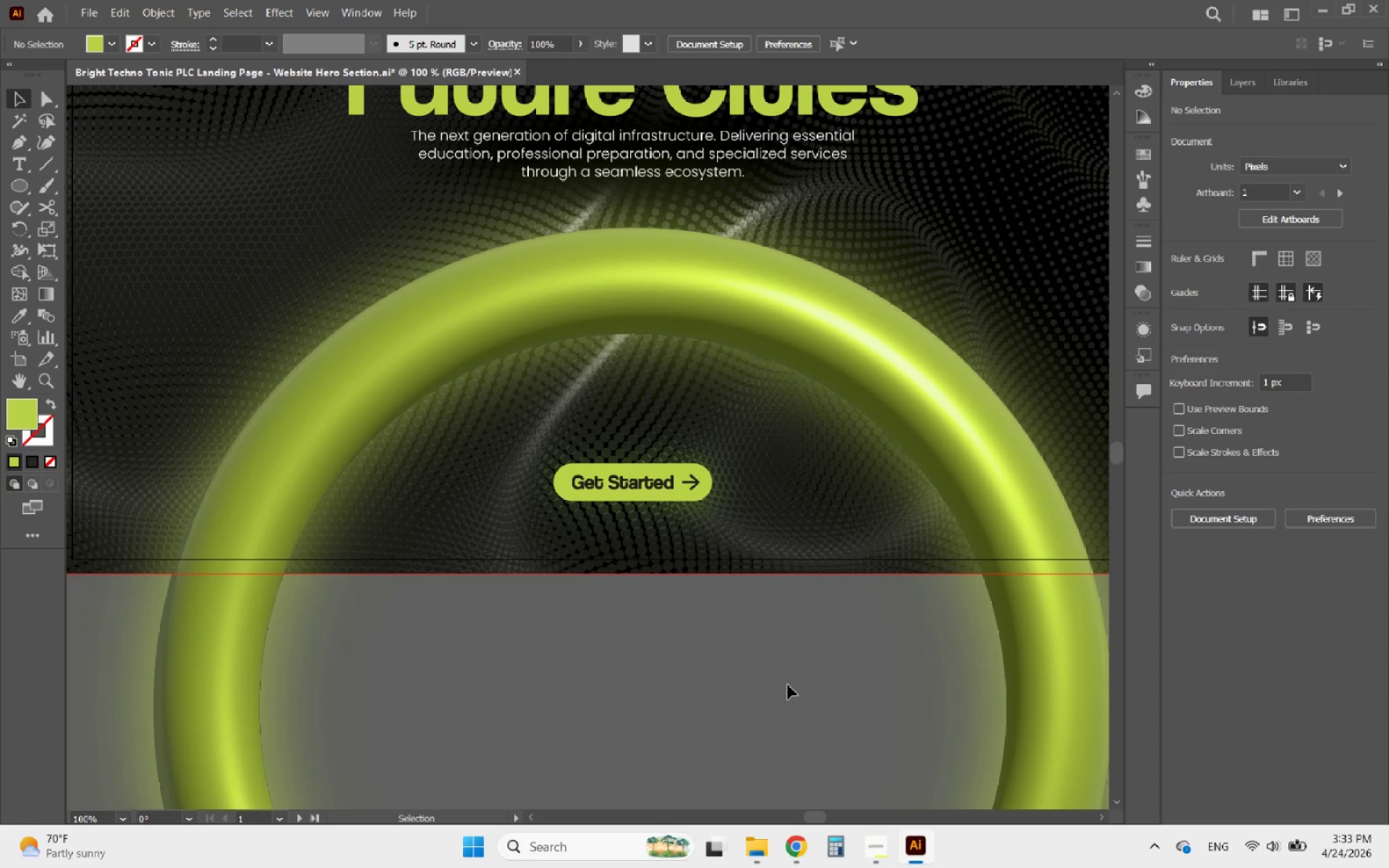 
key(Control+Z)
 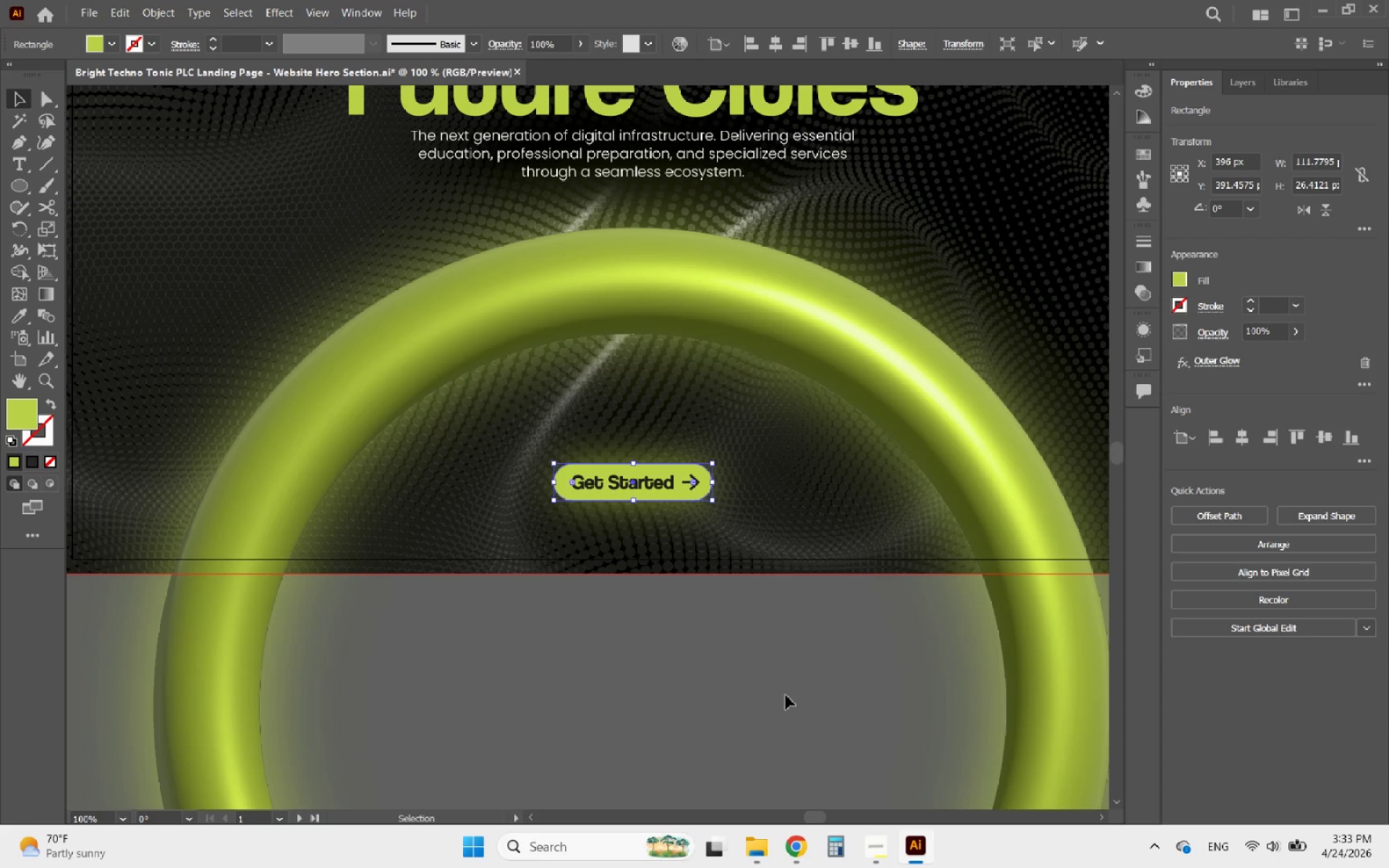 
key(Control+ControlLeft)
 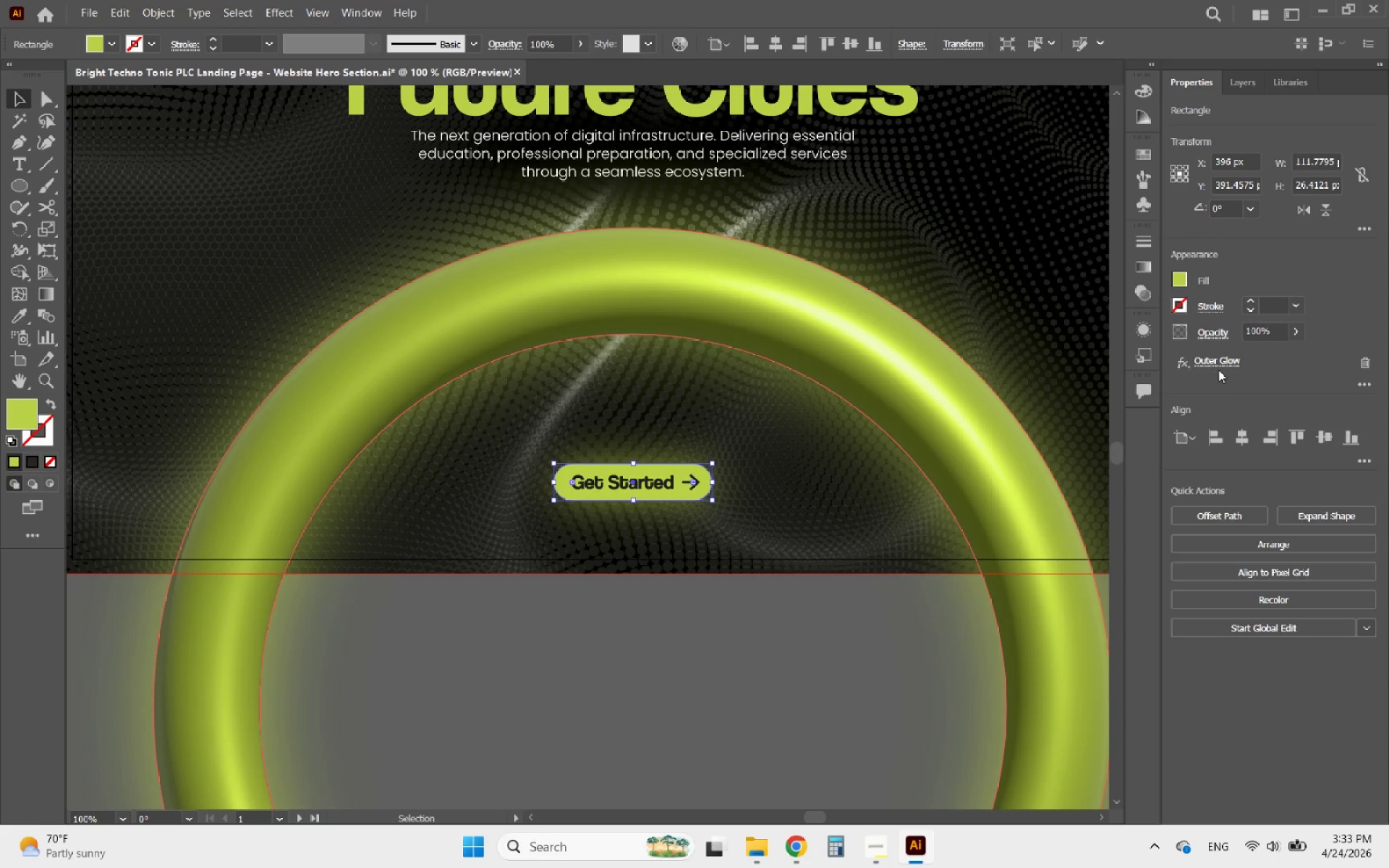 
double_click([1214, 365])
 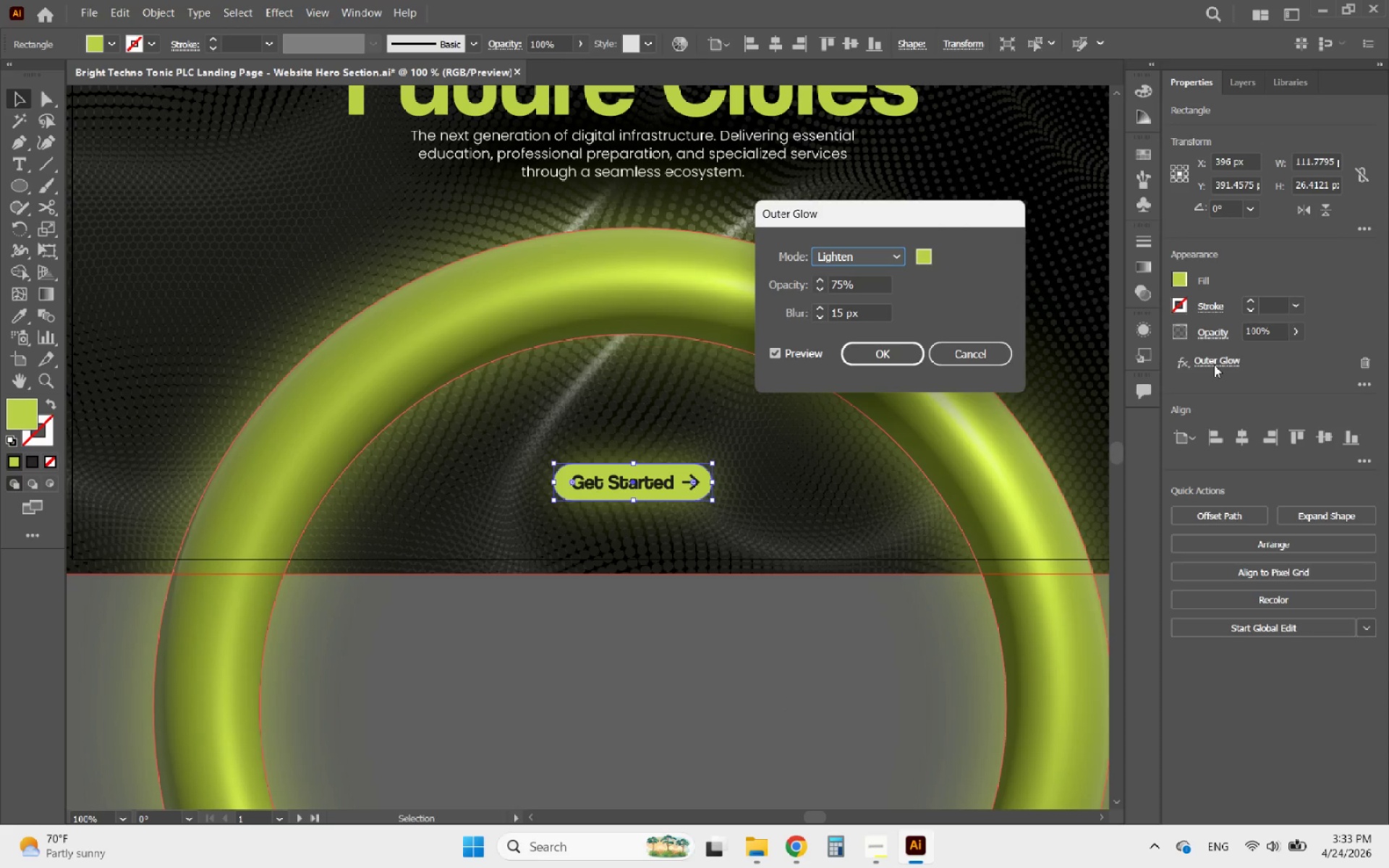 
left_click([1214, 365])
 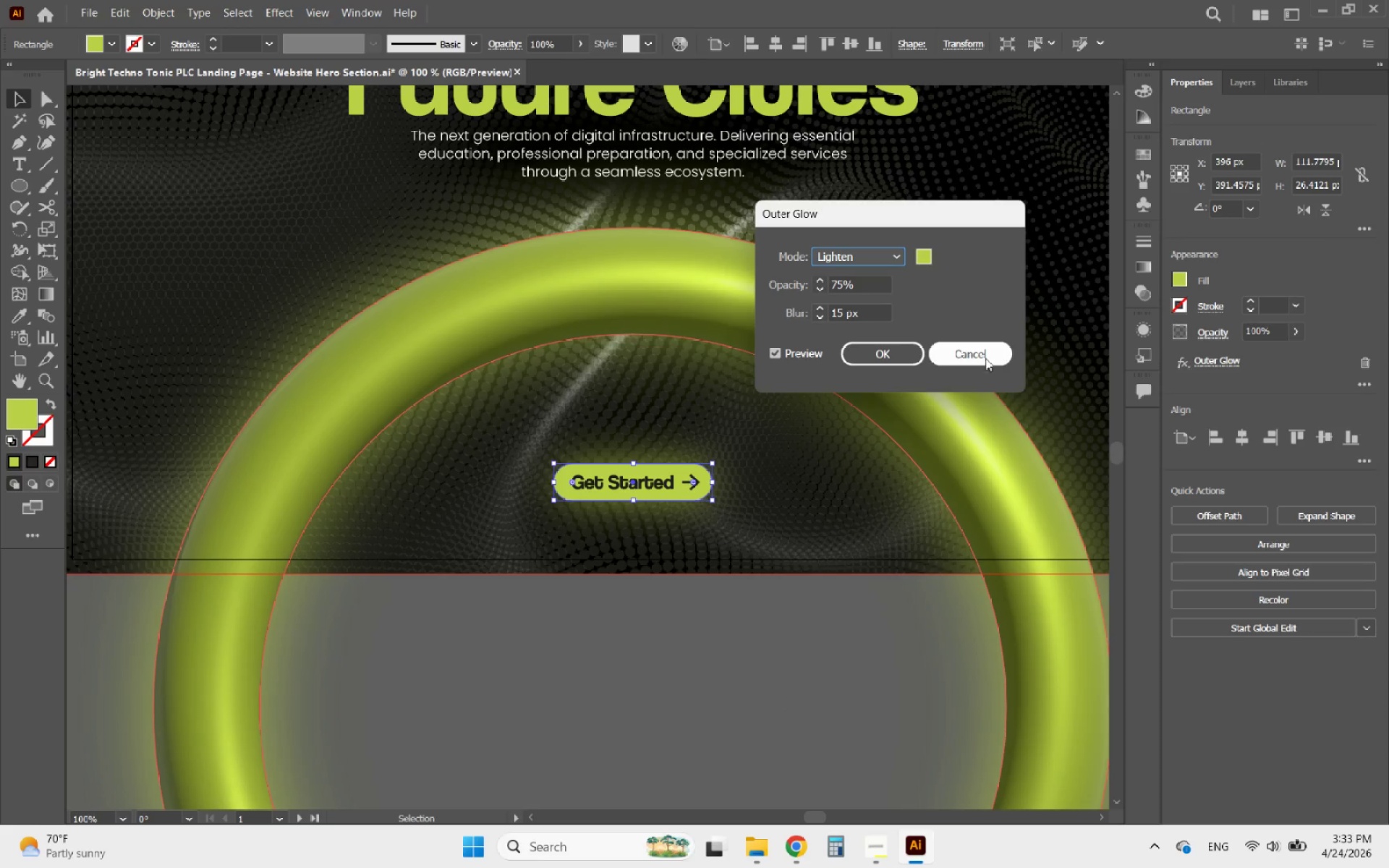 
left_click([910, 363])
 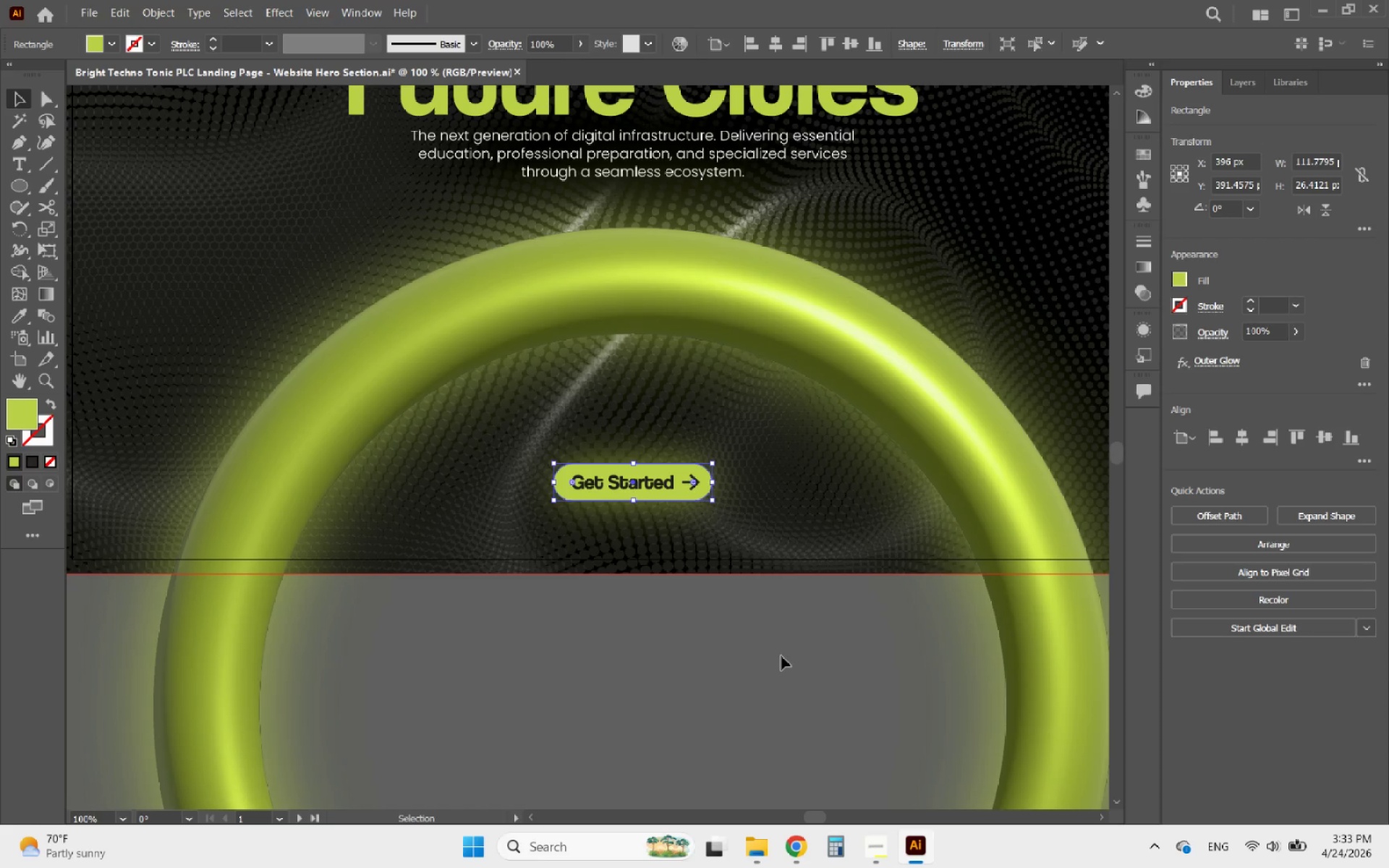 
left_click([780, 658])
 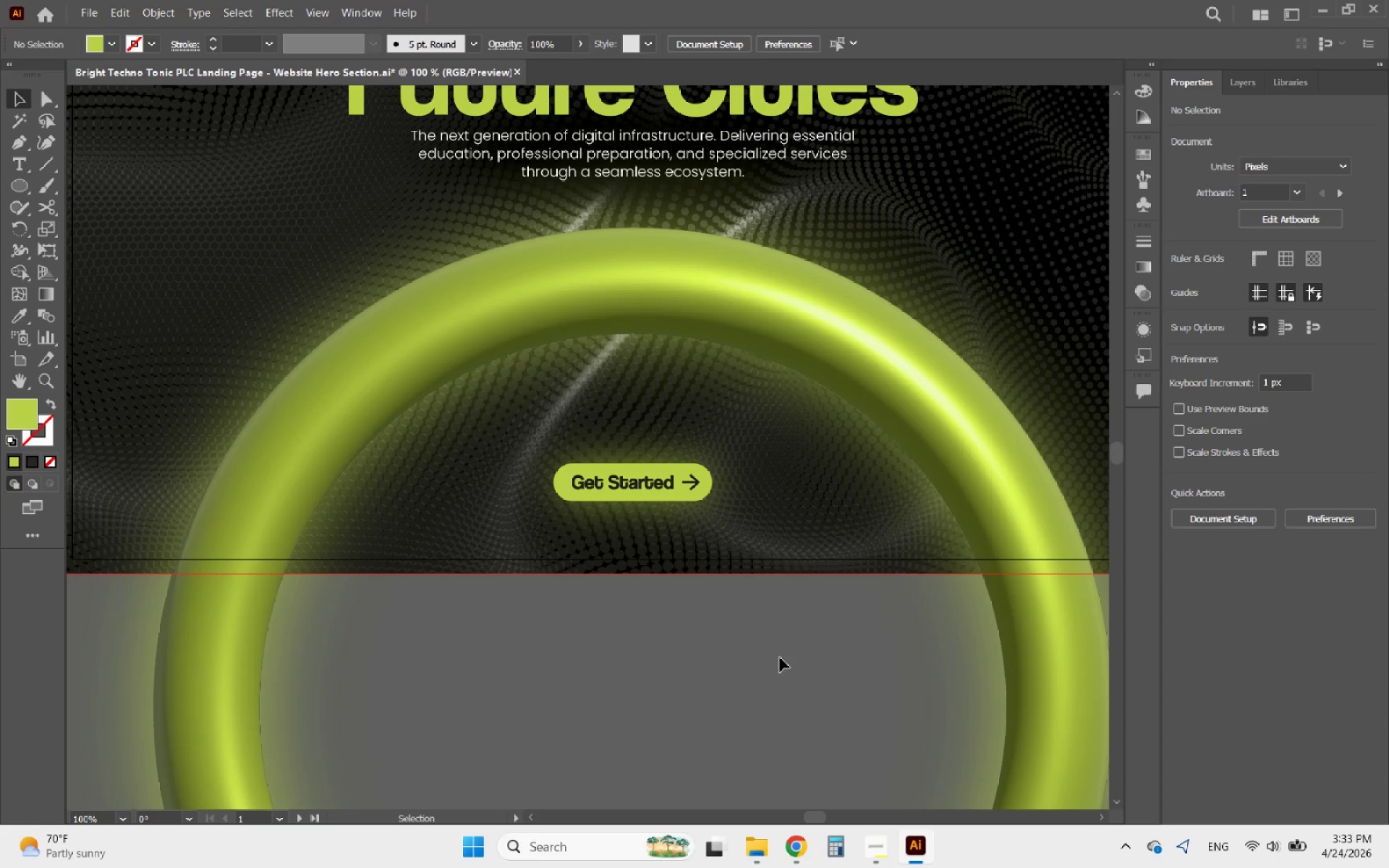 
hold_key(key=AltLeft, duration=0.38)
 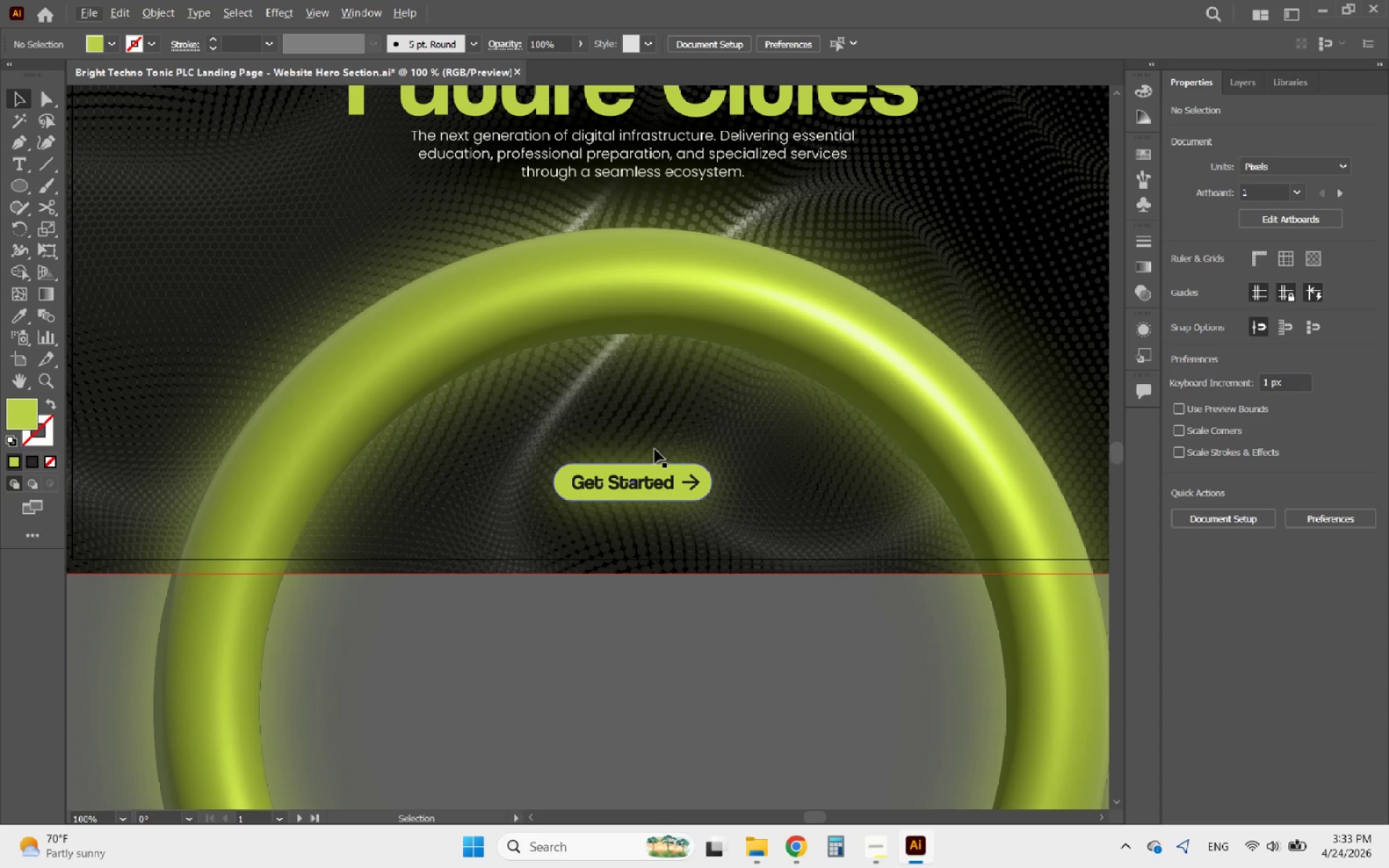 
left_click([665, 463])
 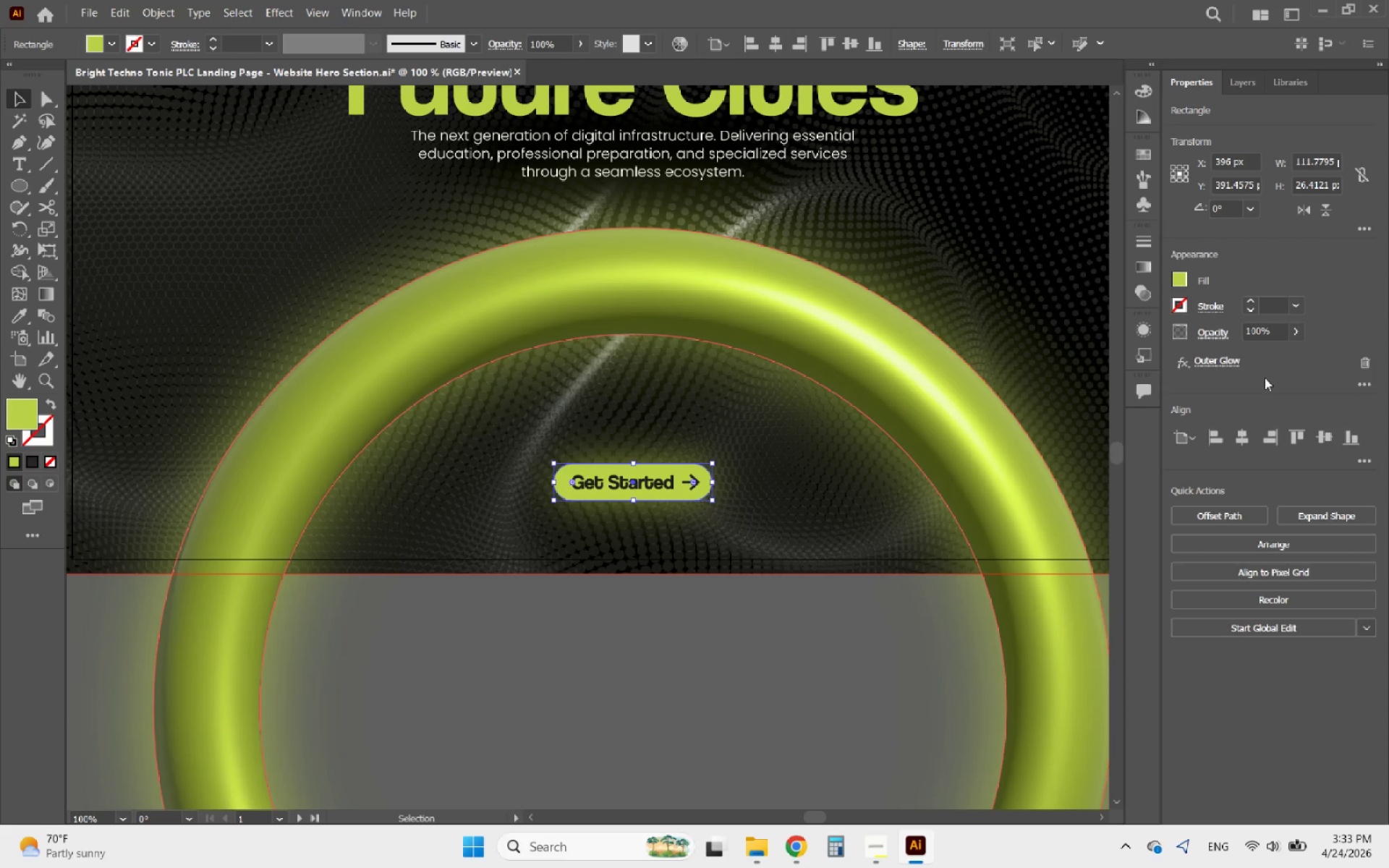 
left_click([1220, 365])
 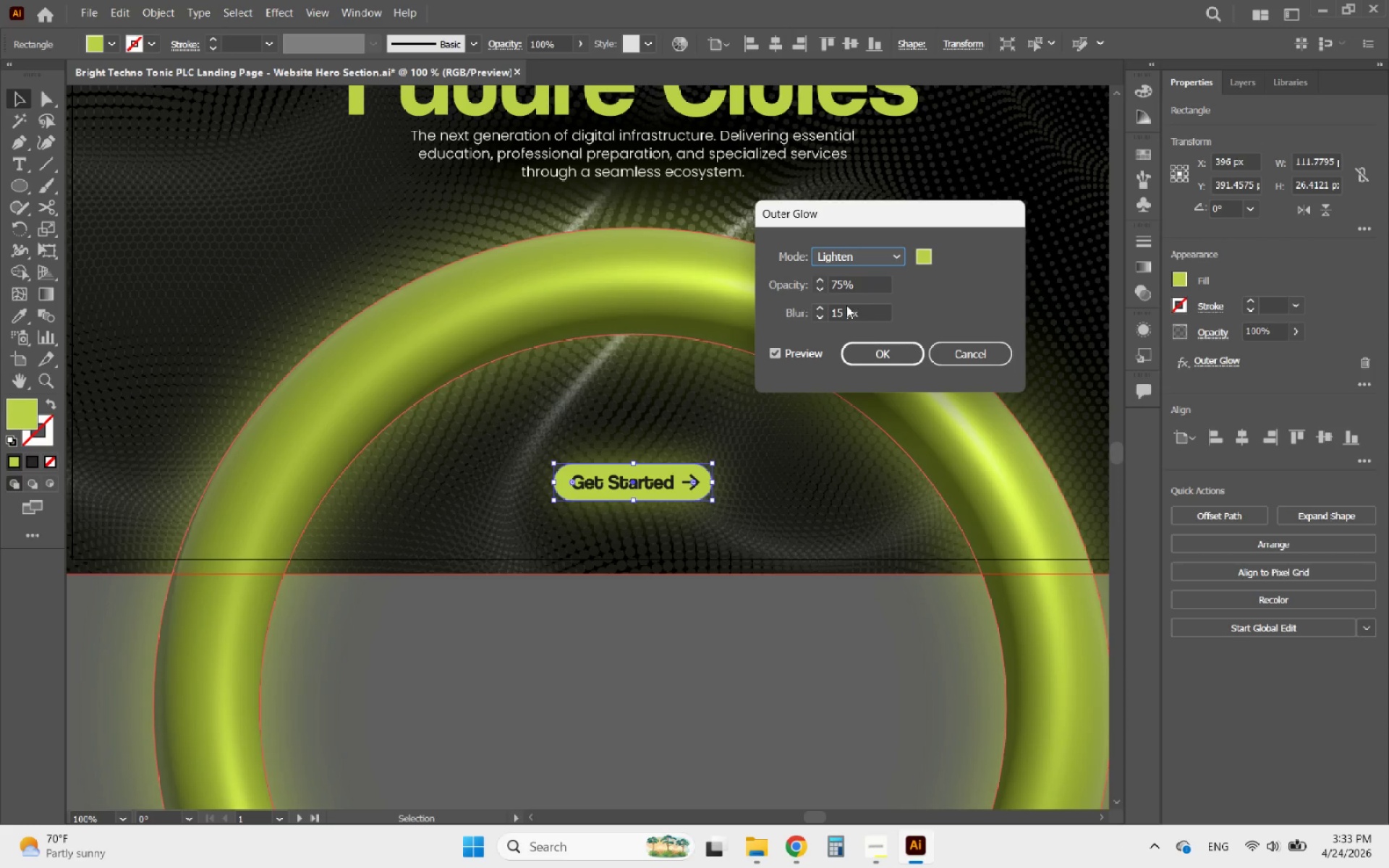 
scroll: coordinate [844, 319], scroll_direction: up, amount: 8.0
 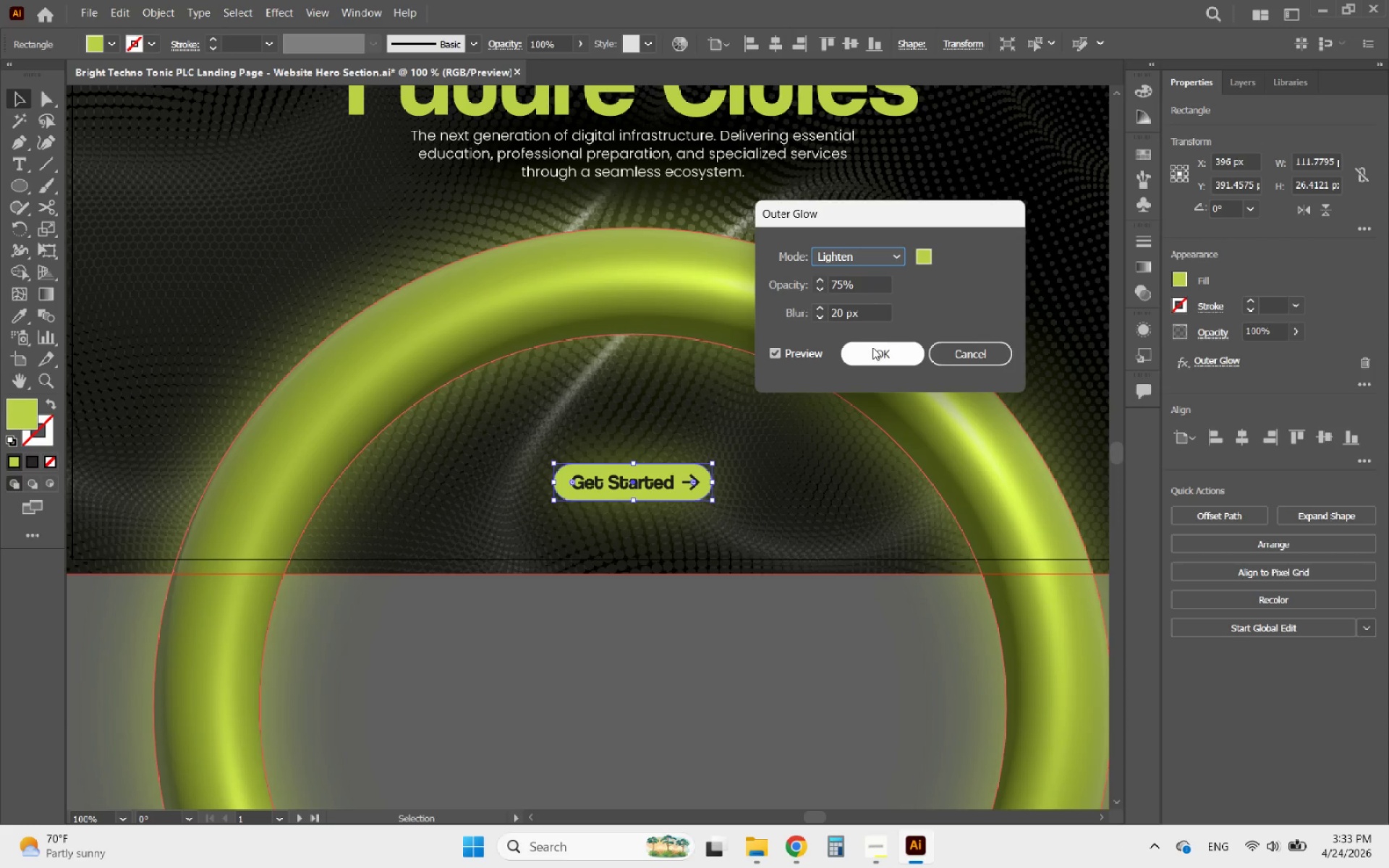 
left_click([873, 352])
 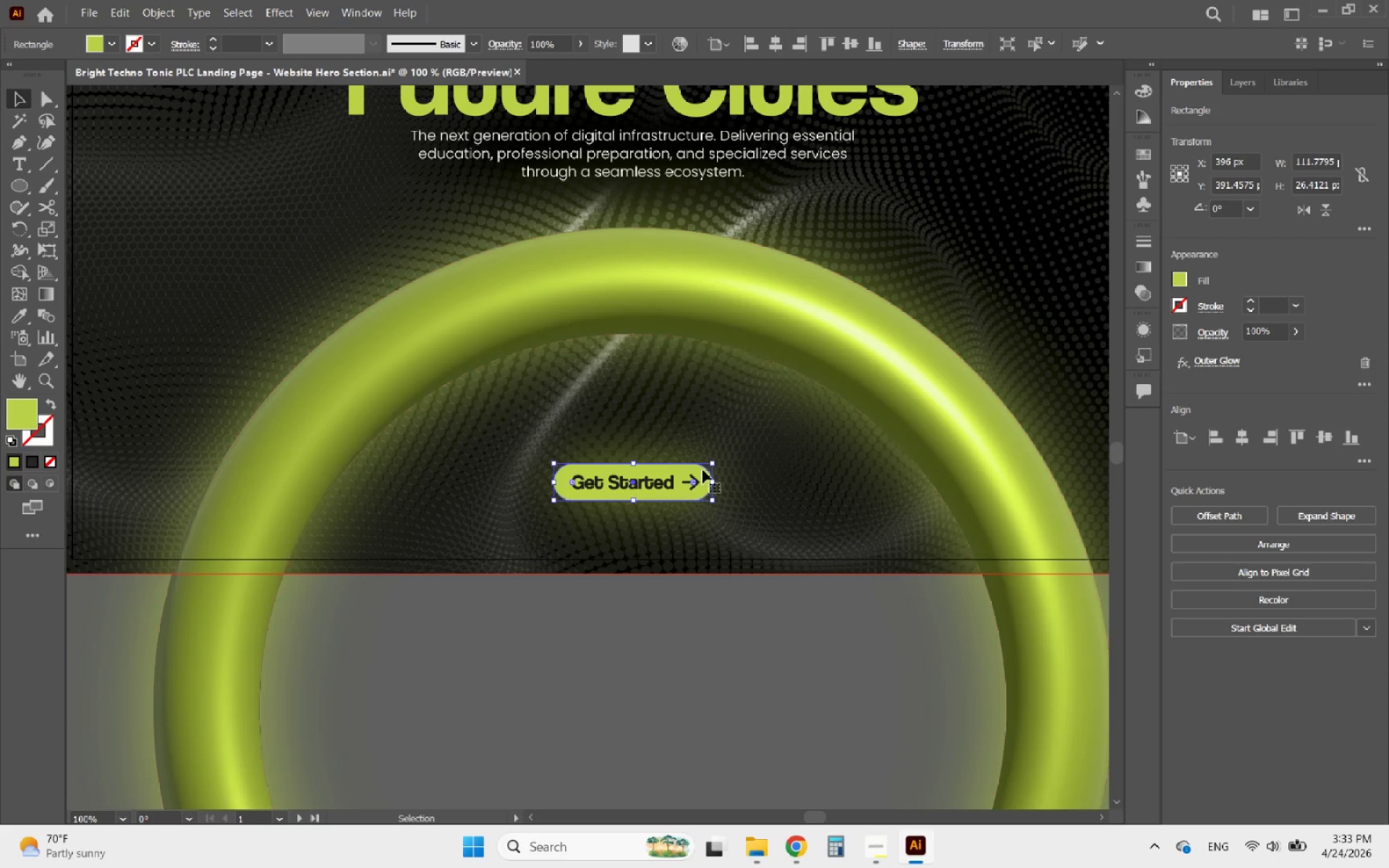 
hold_key(key=AltLeft, duration=1.41)
scroll: coordinate [653, 476], scroll_direction: up, amount: 3.0
 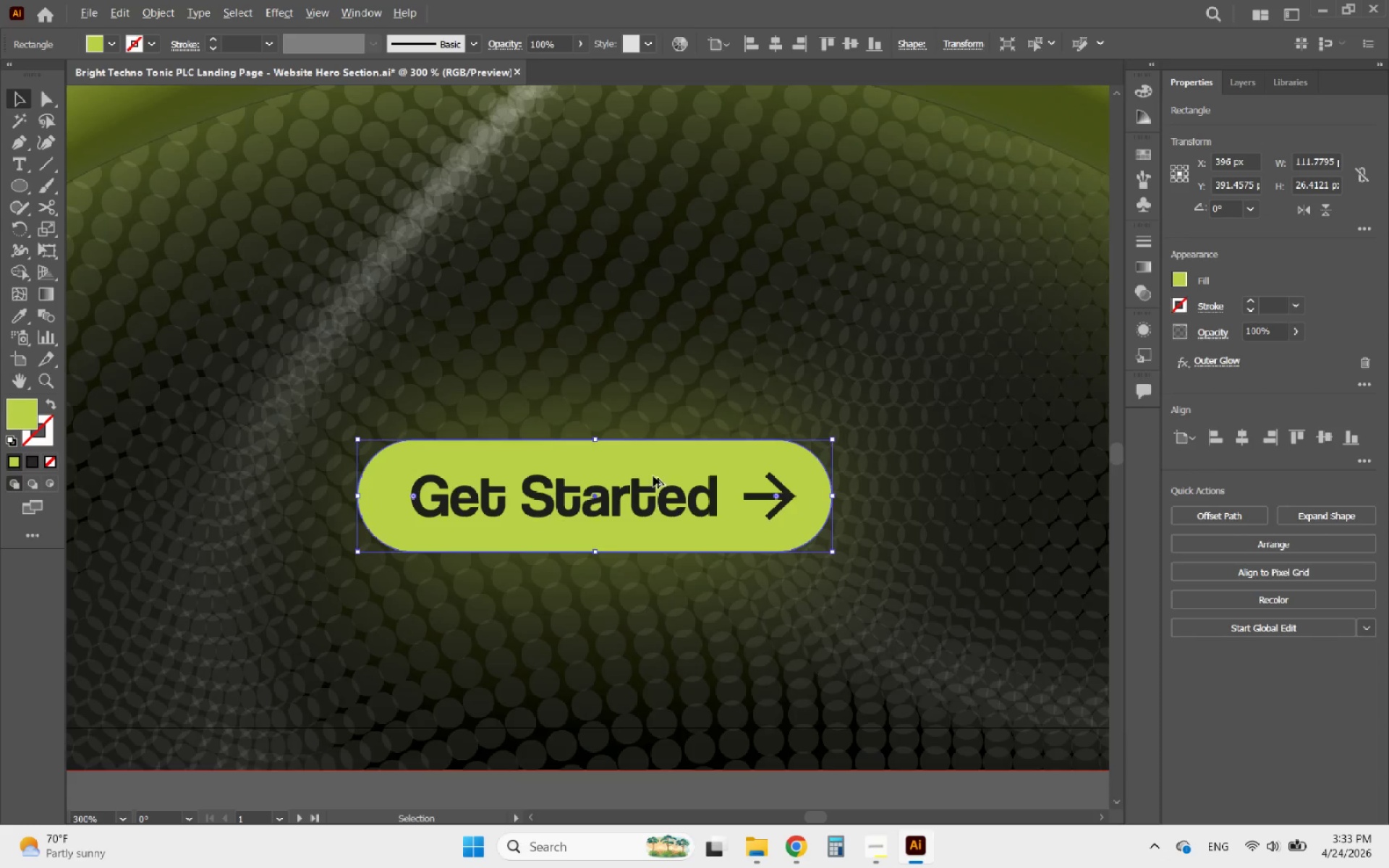 
scroll: coordinate [653, 476], scroll_direction: down, amount: 2.0
 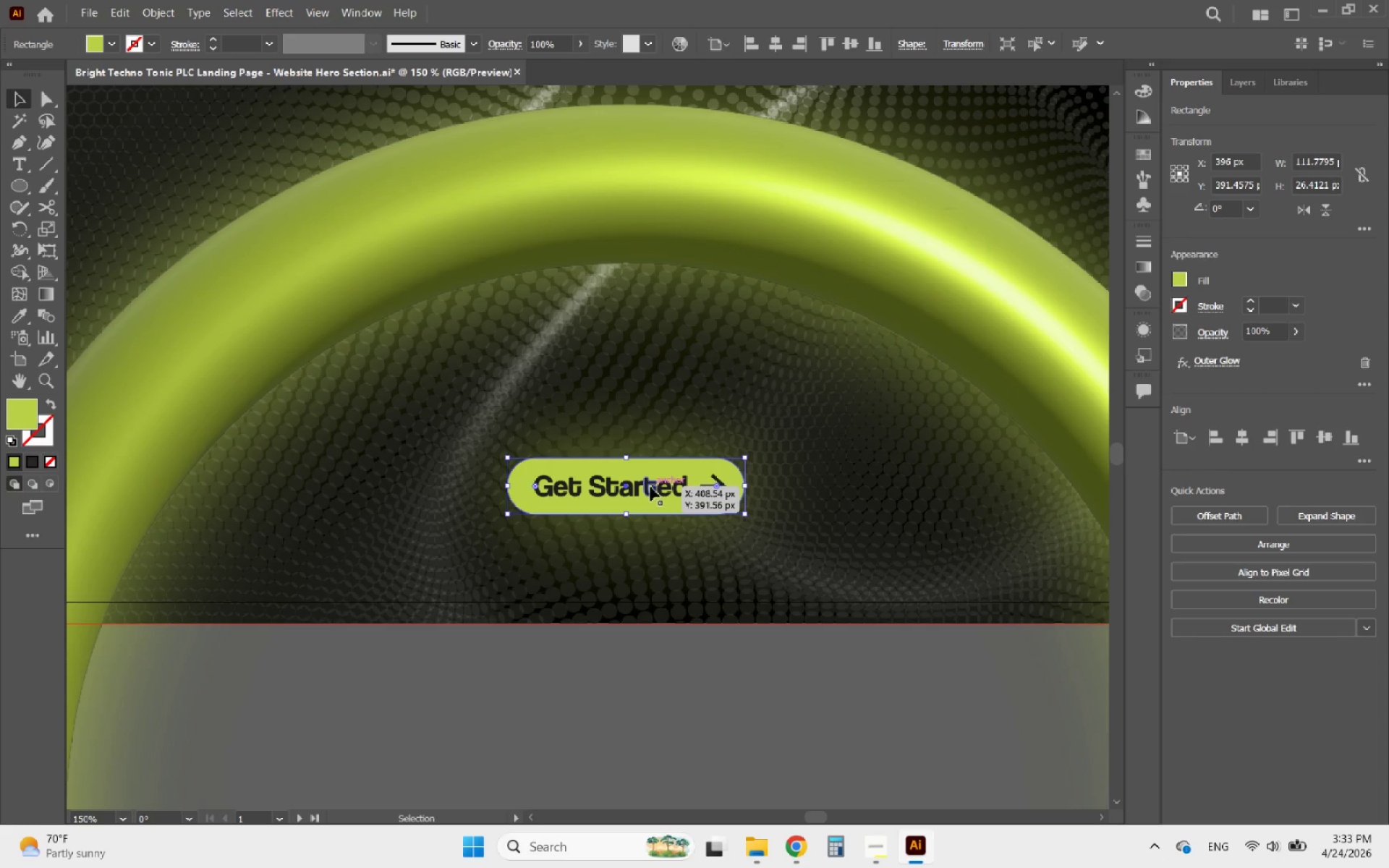 
hold_key(key=ShiftLeft, duration=0.5)
left_click([650, 487])
 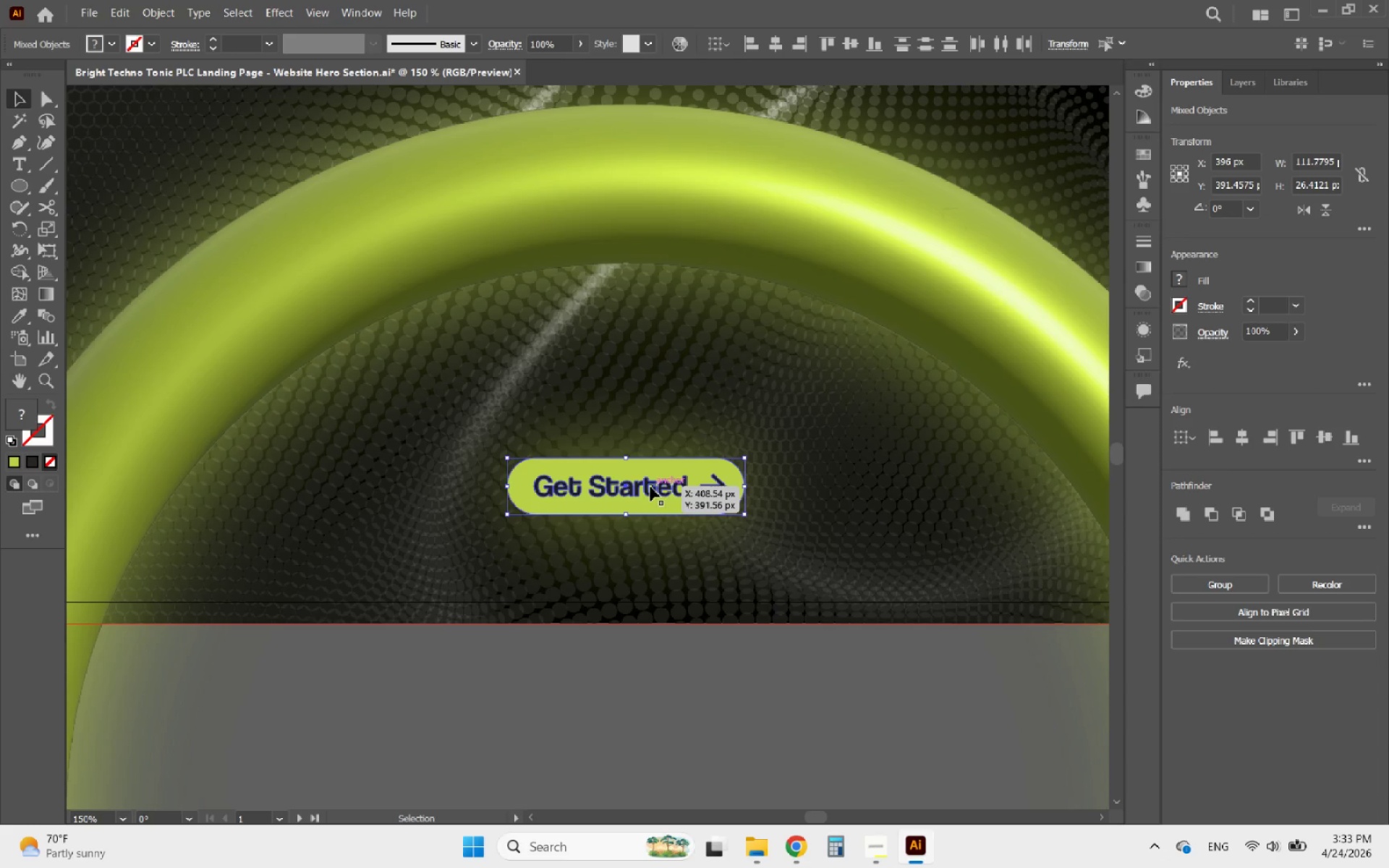 
left_click_drag(start_coordinate=[650, 487], to_coordinate=[649, 464])
 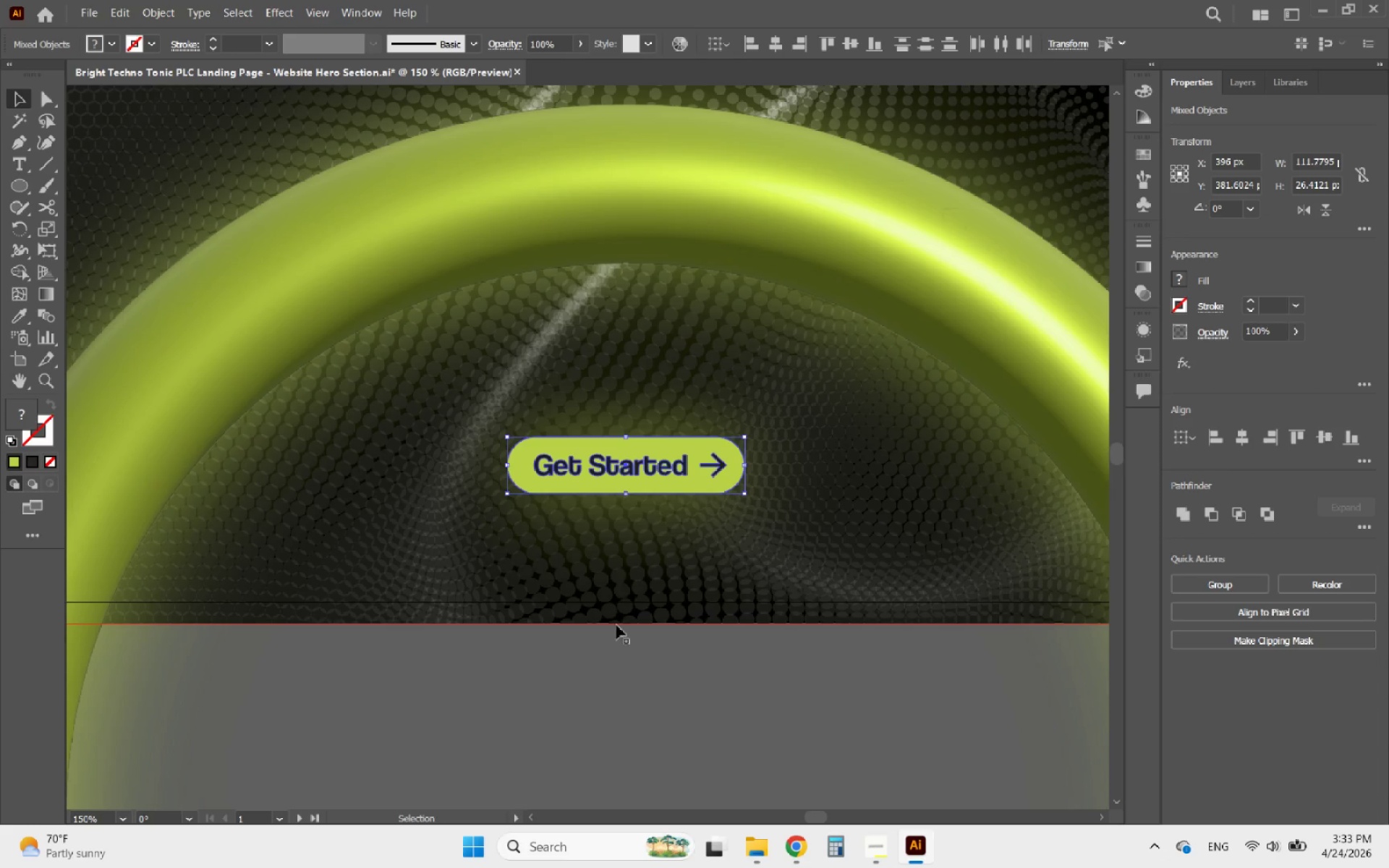 
hold_key(key=ShiftLeft, duration=4.16)
 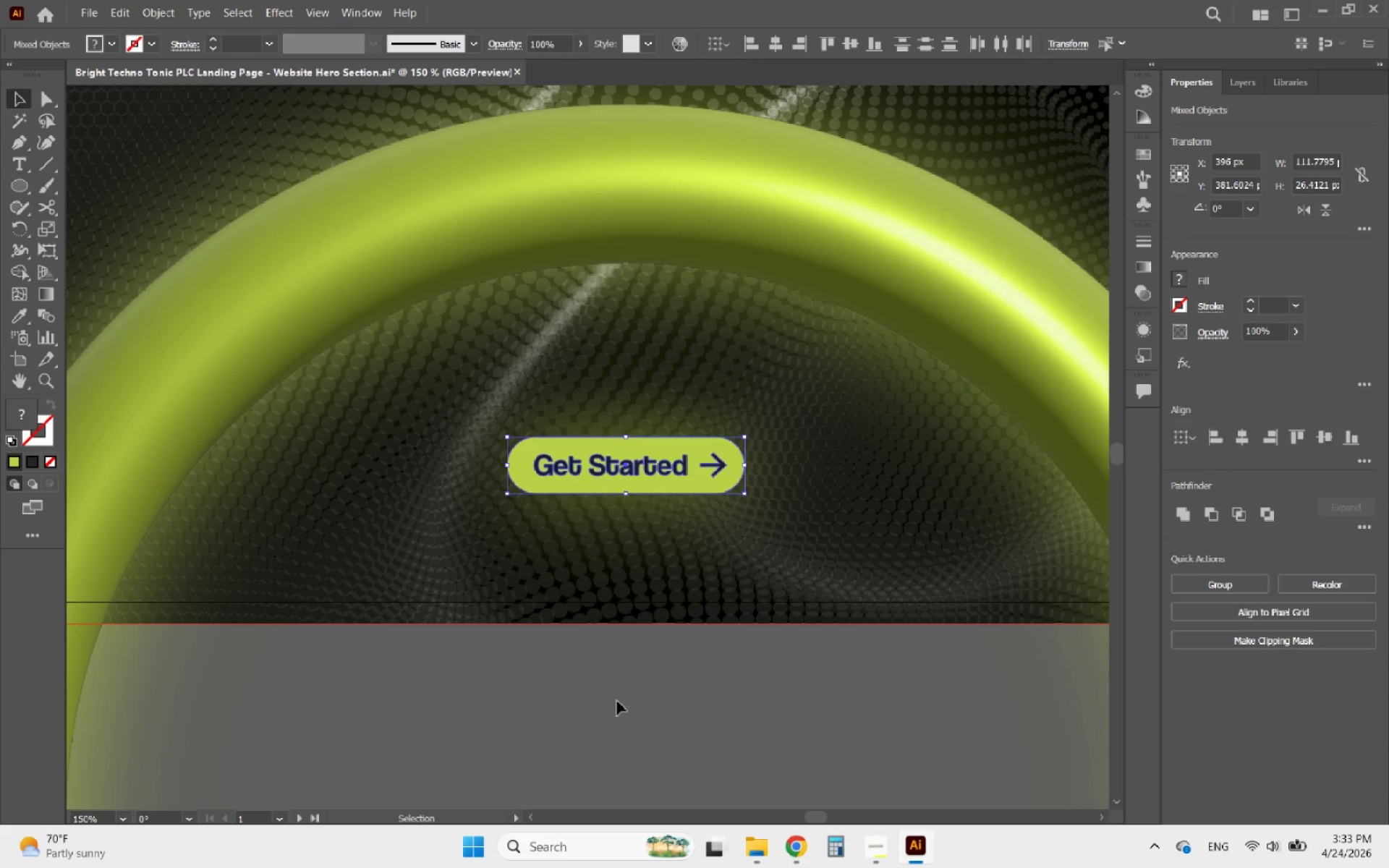 
left_click([617, 701])
 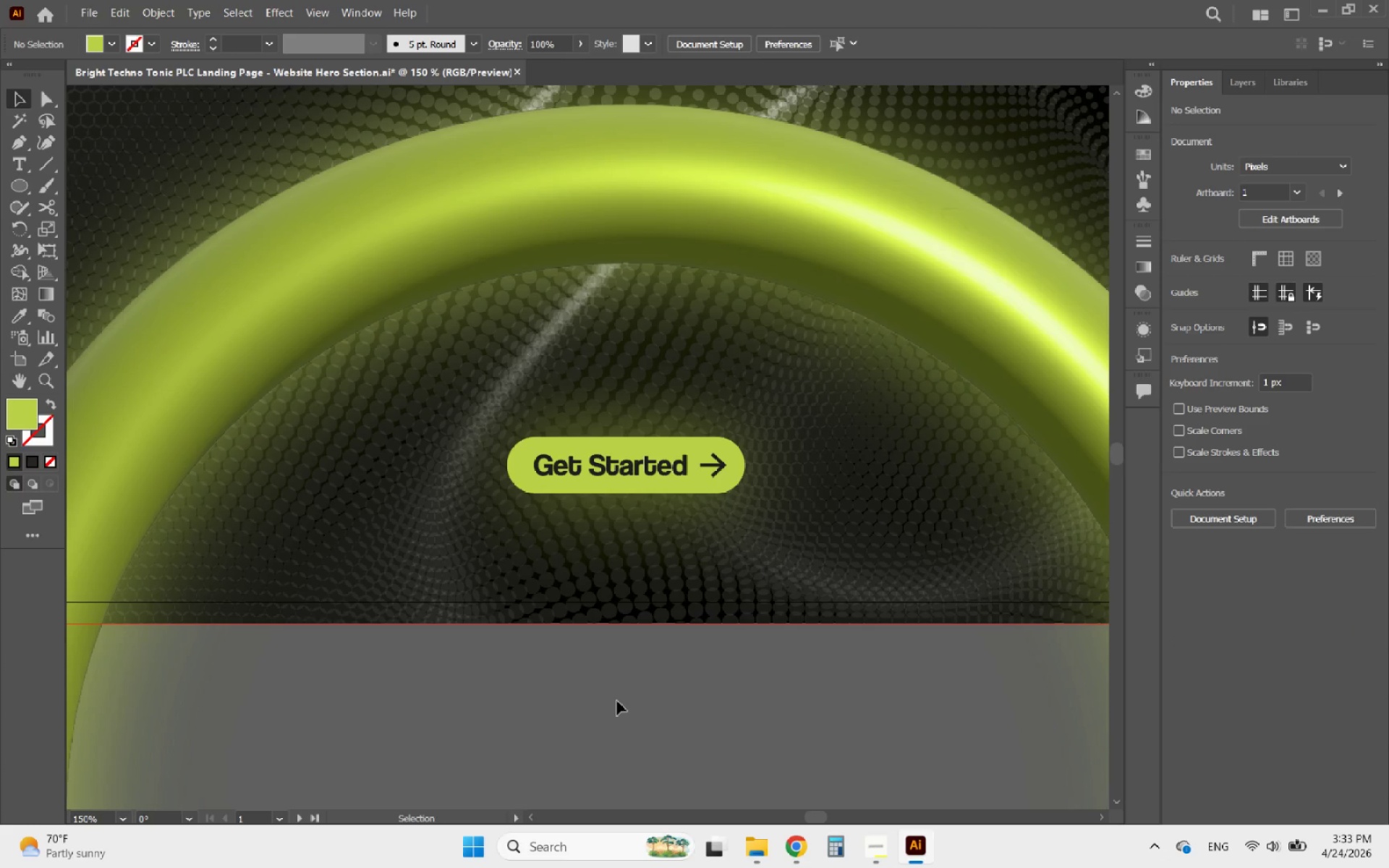 
hold_key(key=AltLeft, duration=0.84)
scroll: coordinate [626, 708], scroll_direction: down, amount: 2.0
 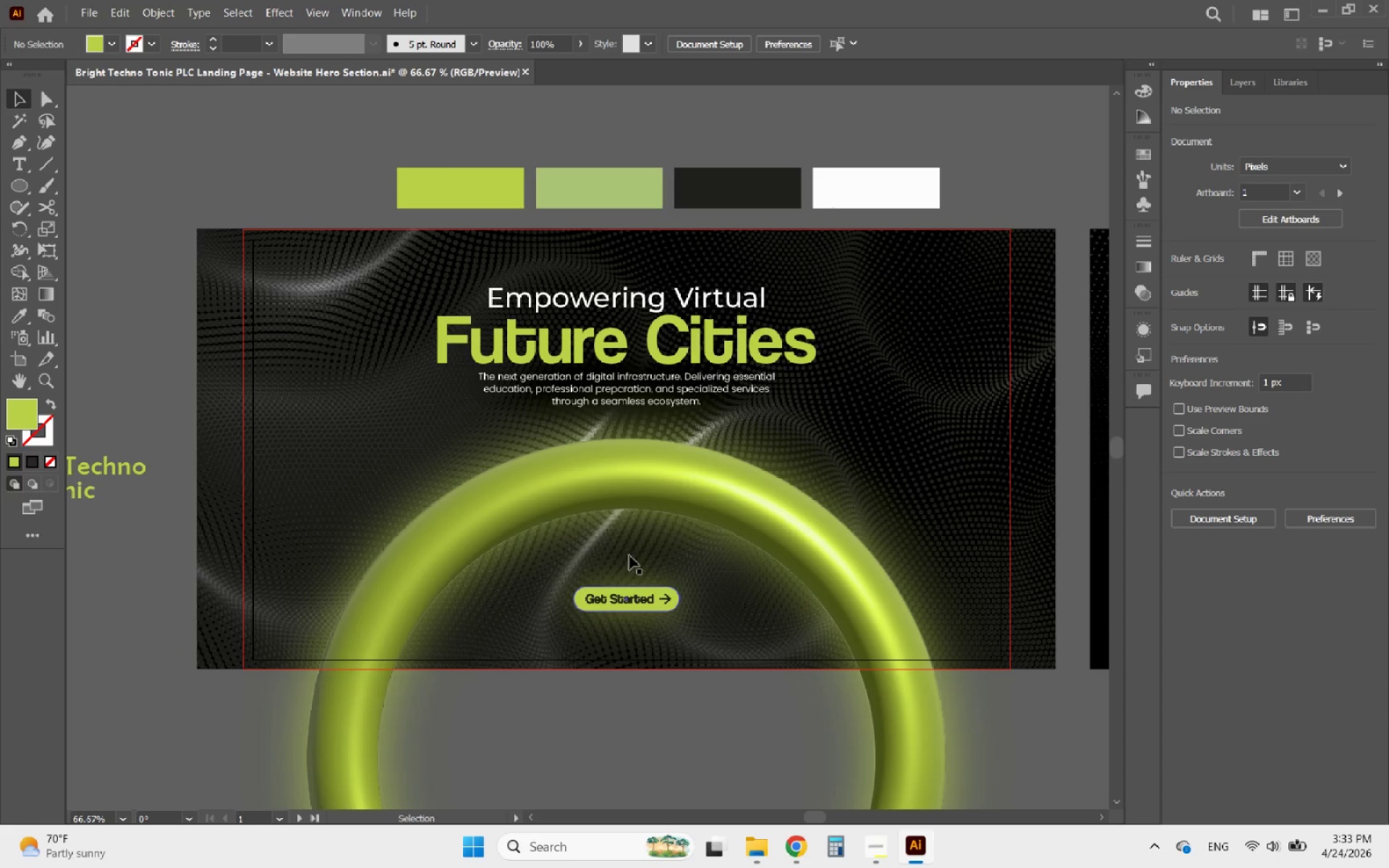 
left_click([645, 479])
 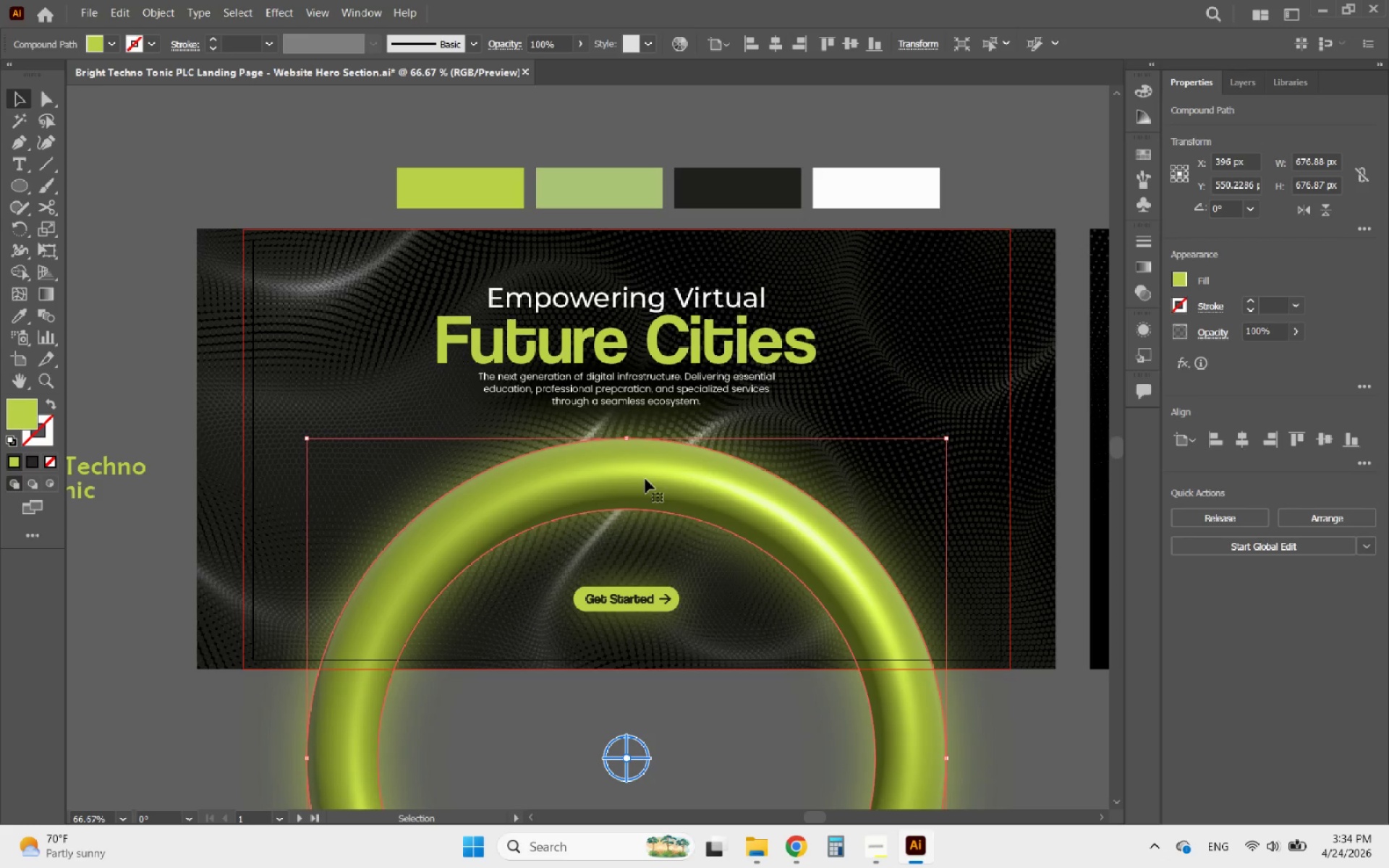 
key(ArrowDown)
 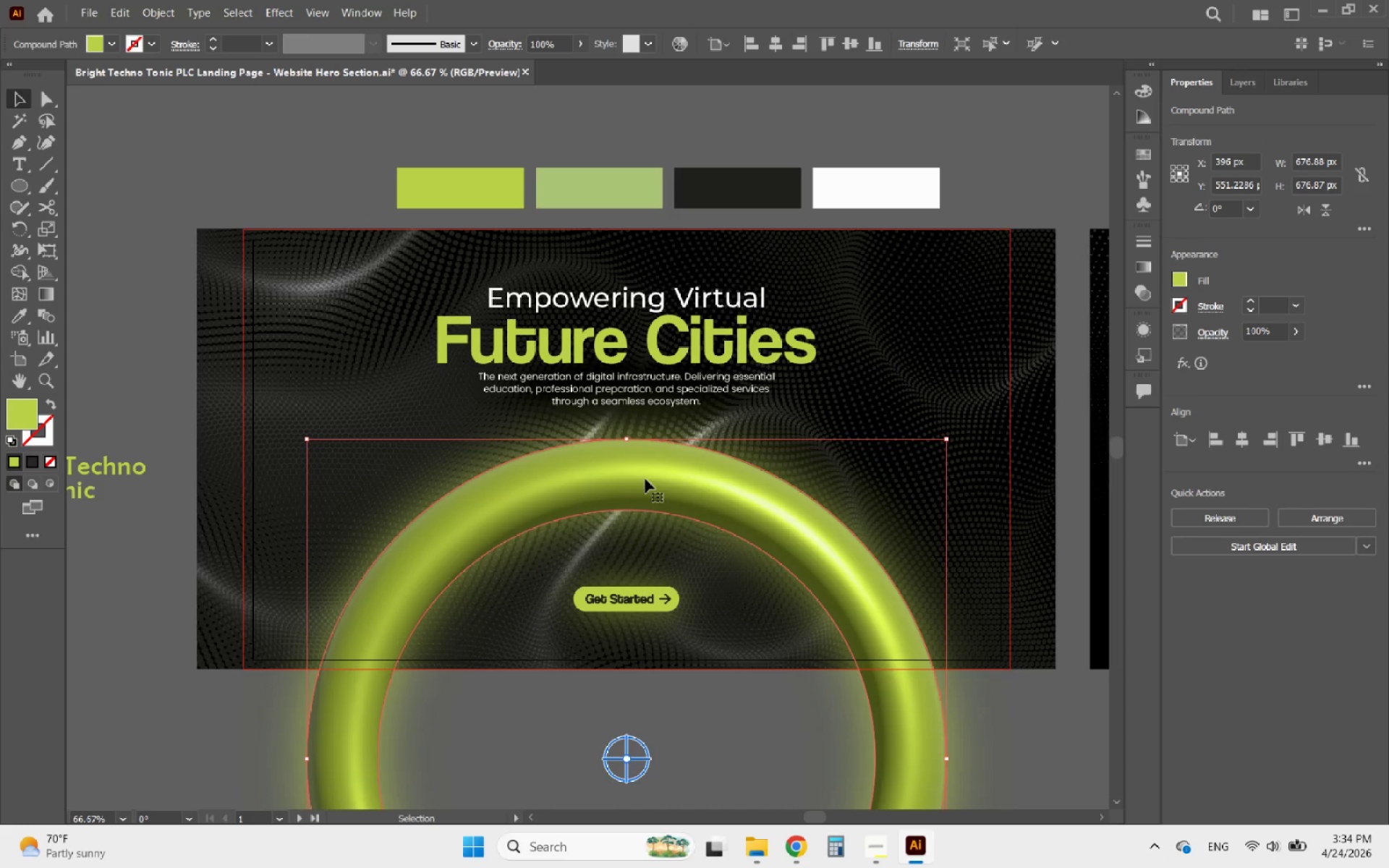 
key(ArrowDown)
 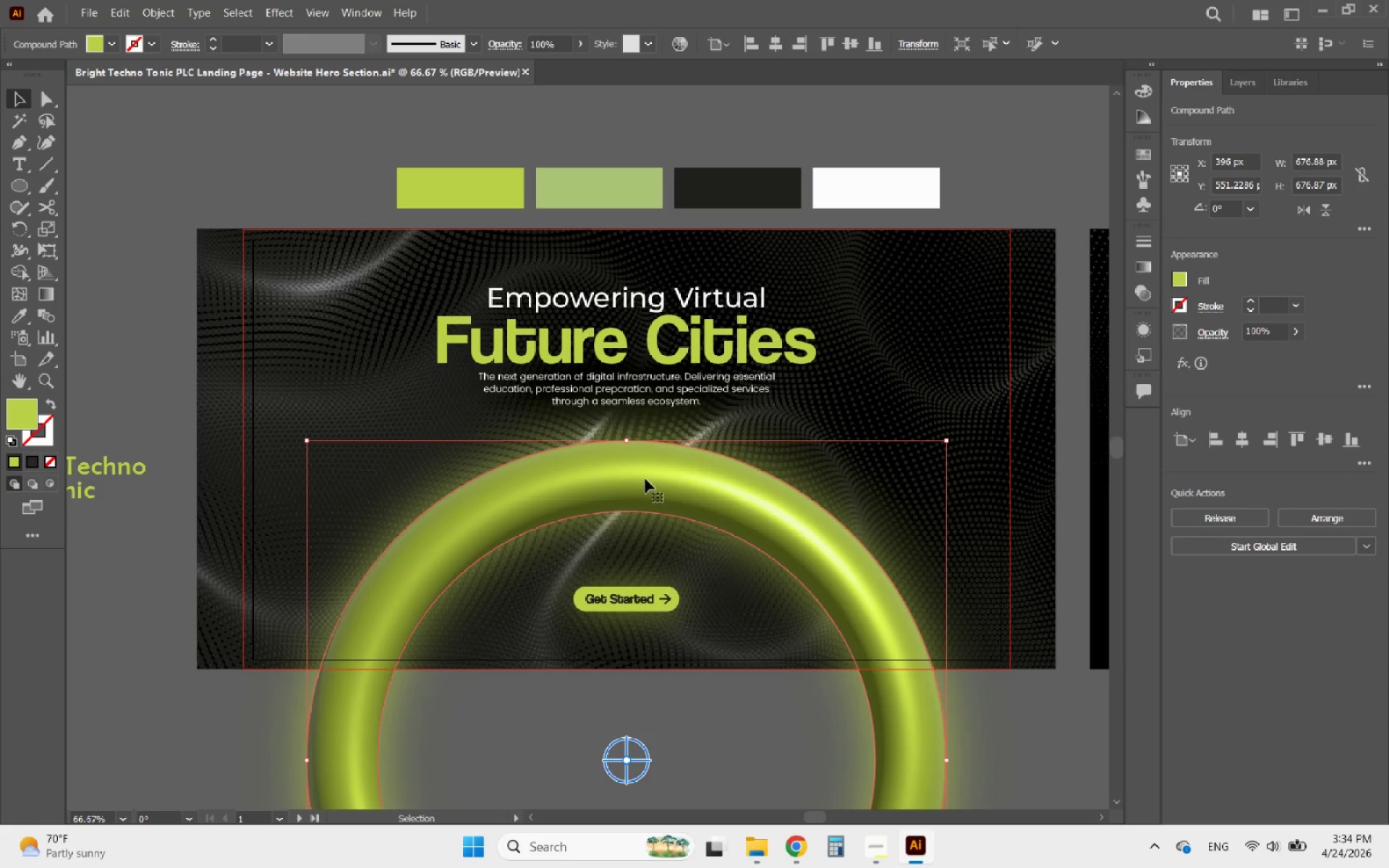 
key(ArrowDown)
 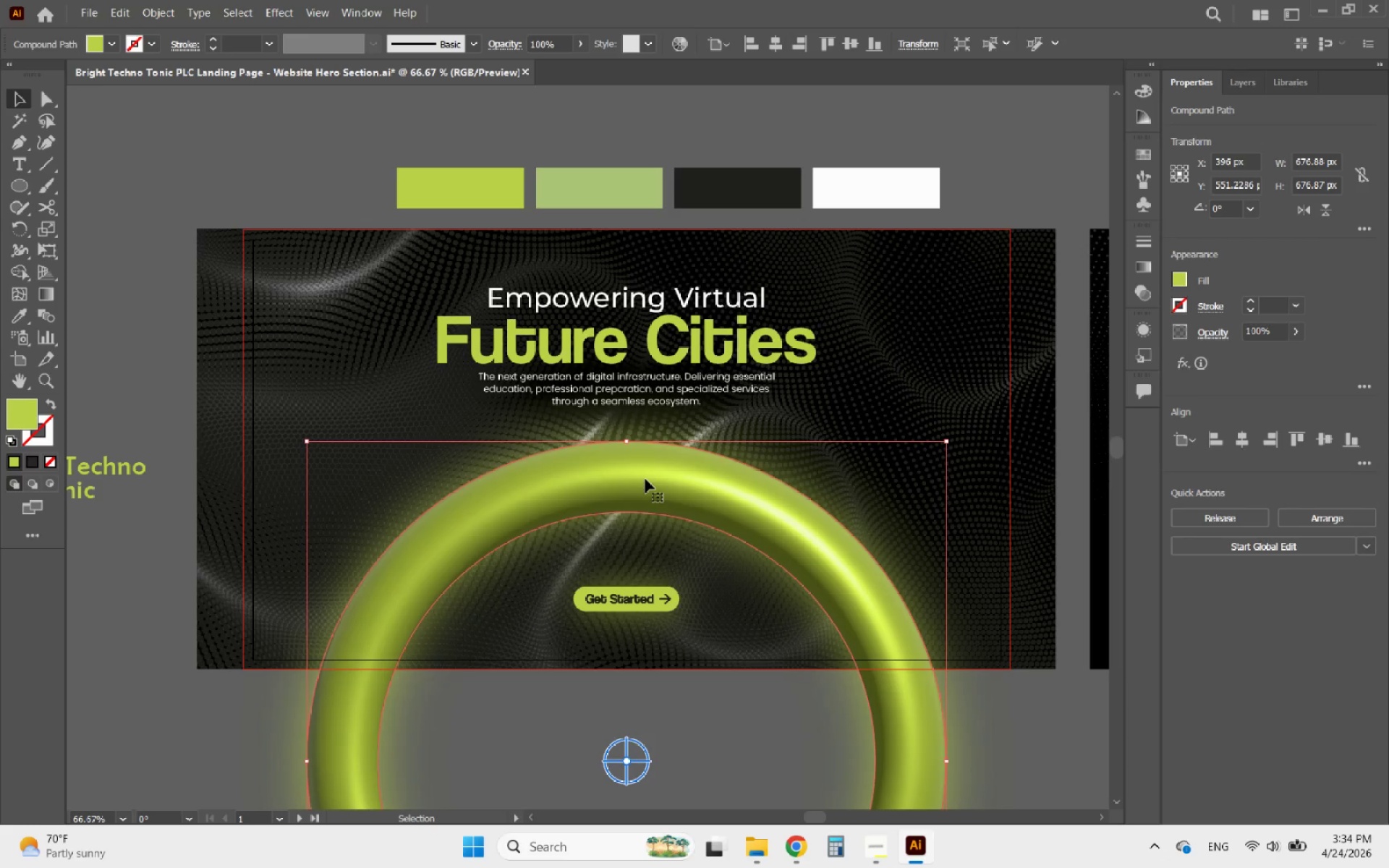 
key(ArrowDown)
 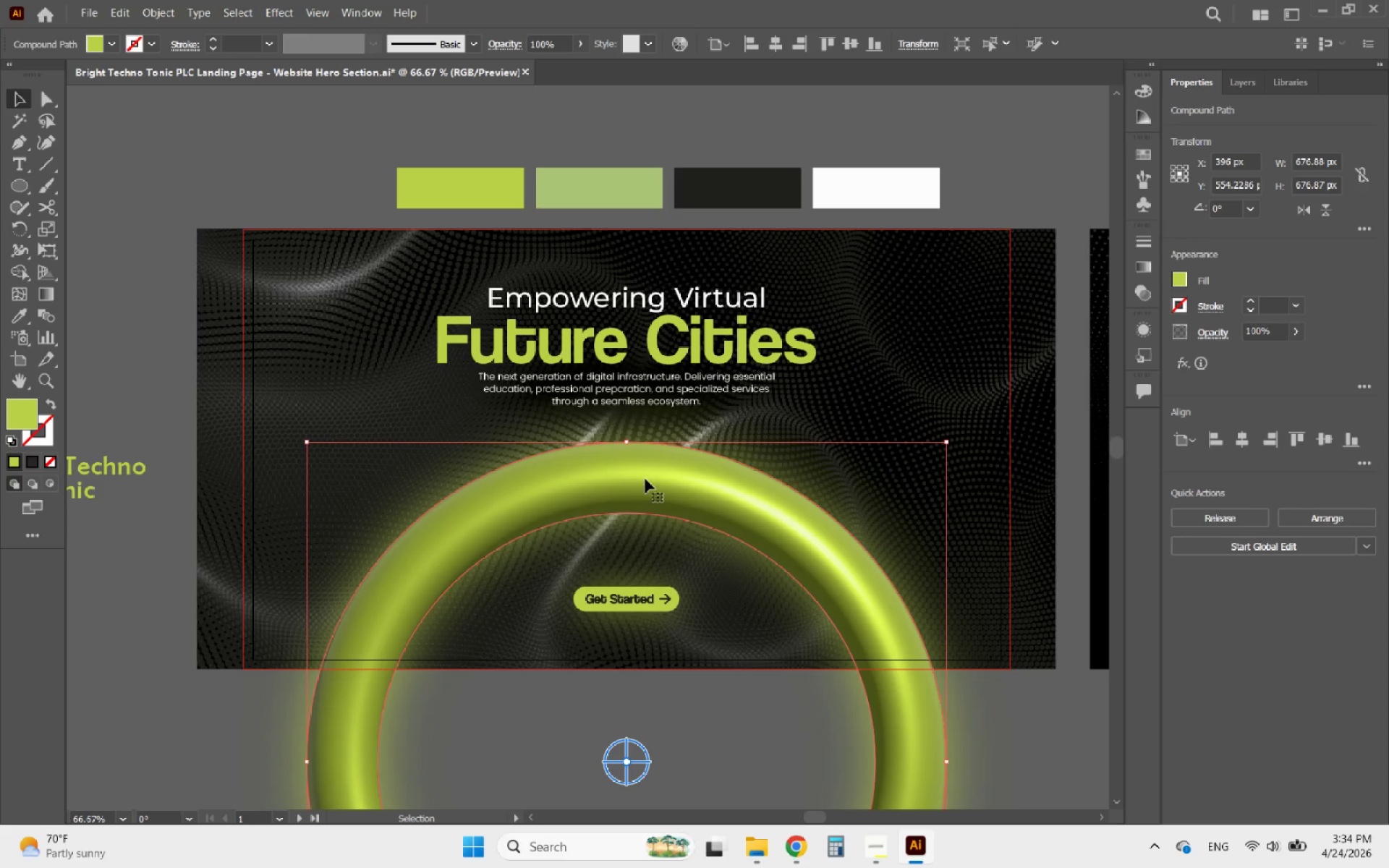 
hold_key(key=ArrowDown, duration=0.31)
 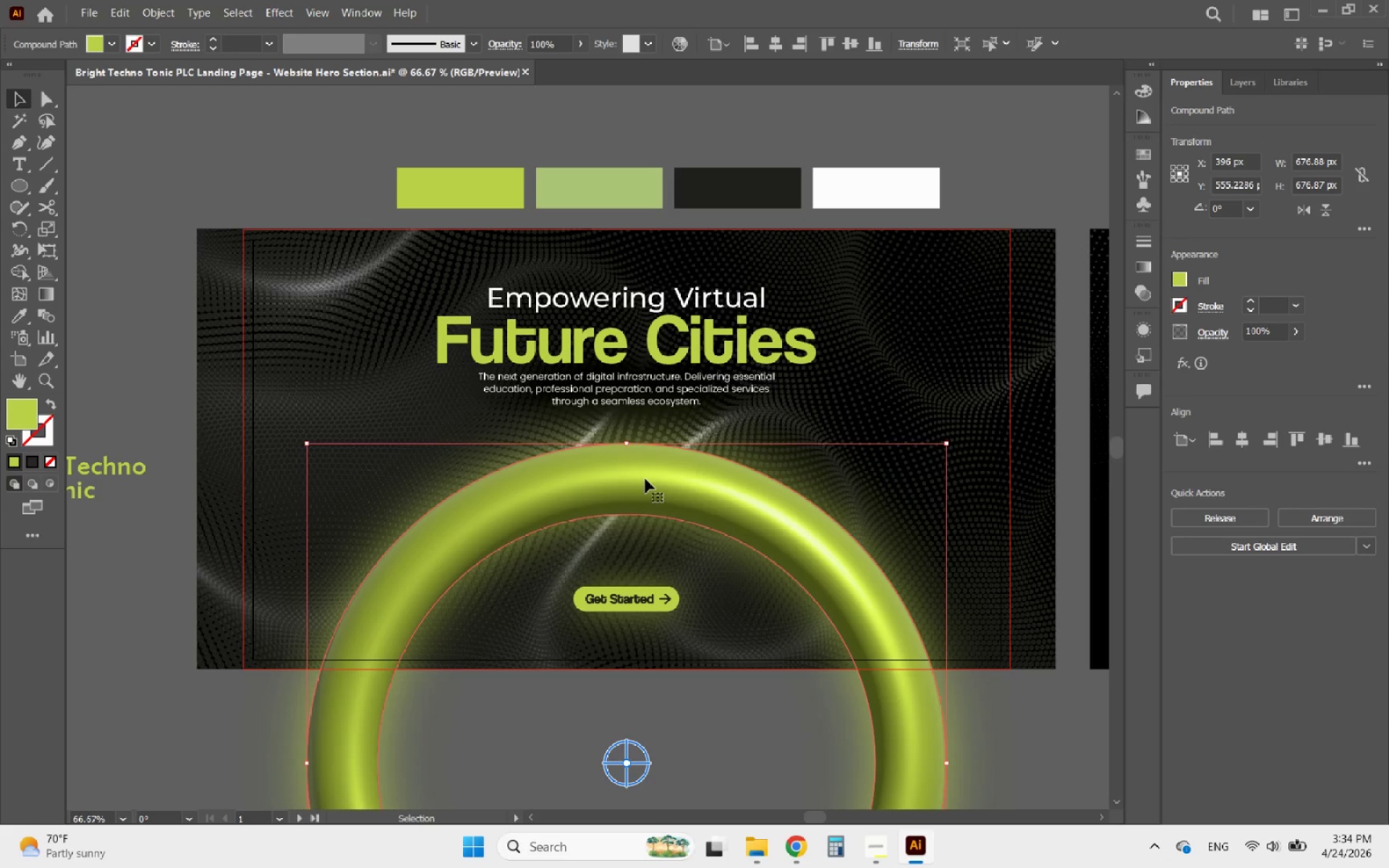 
key(ArrowDown)
 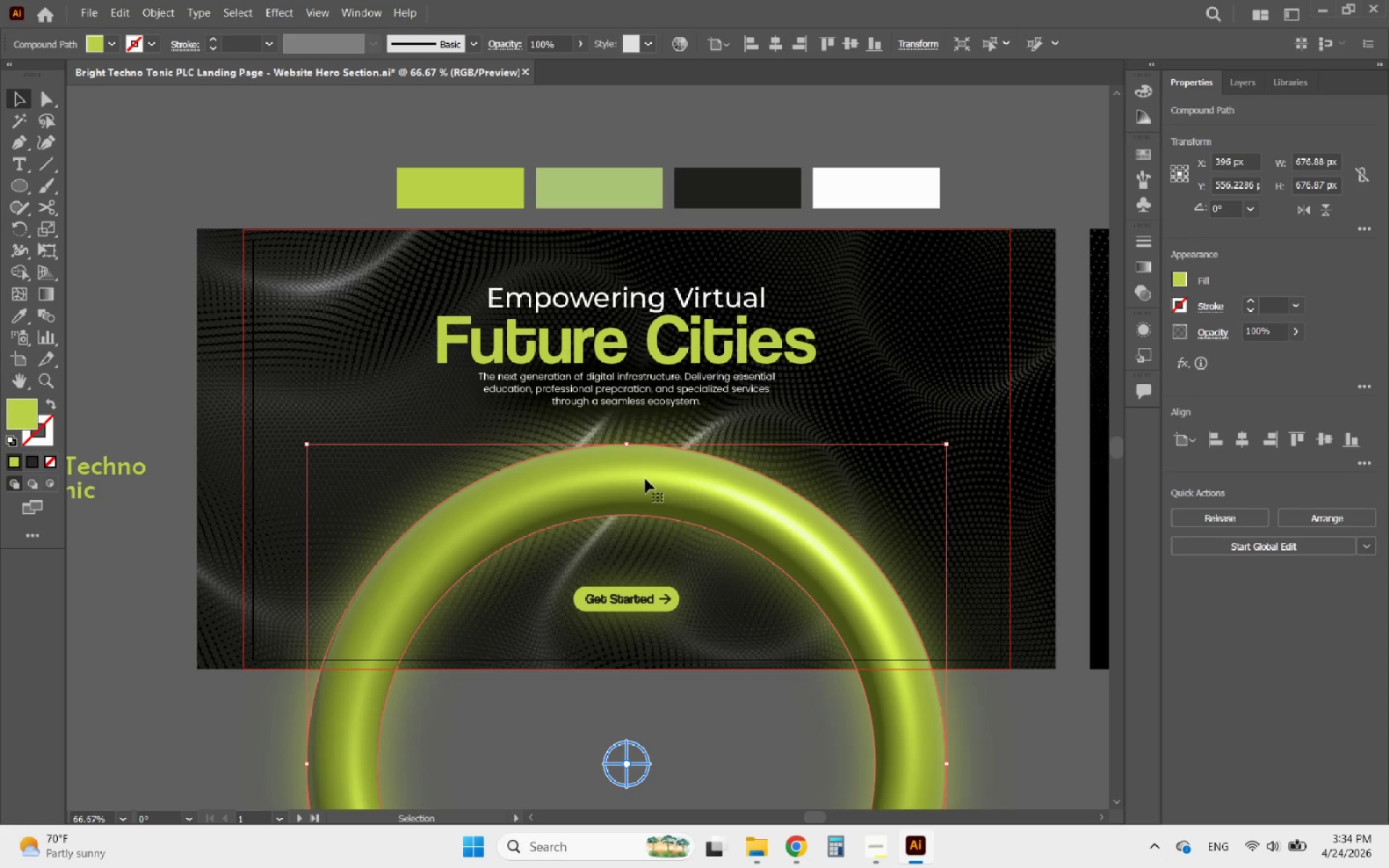 
key(ArrowUp)
 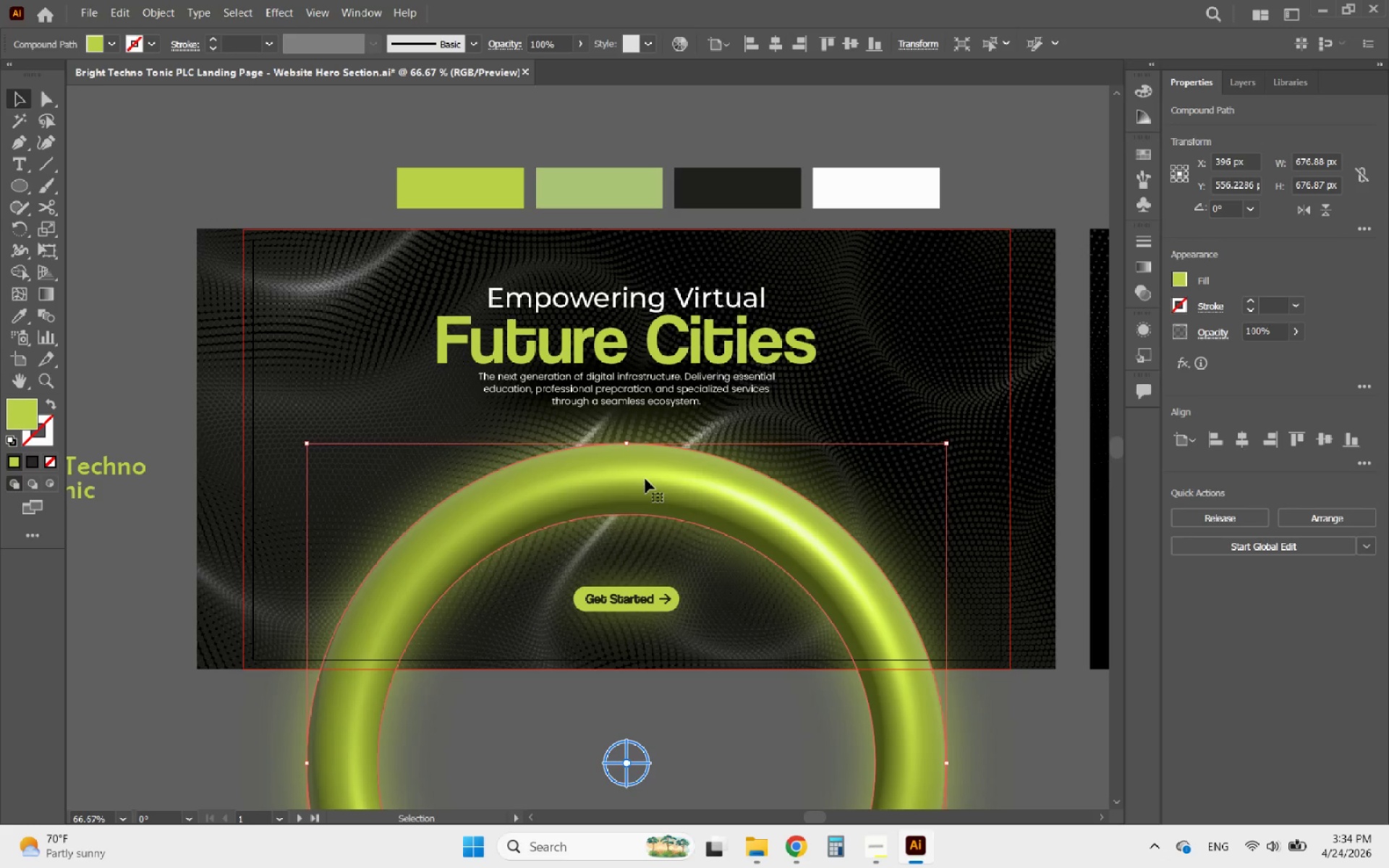 
key(ArrowUp)
 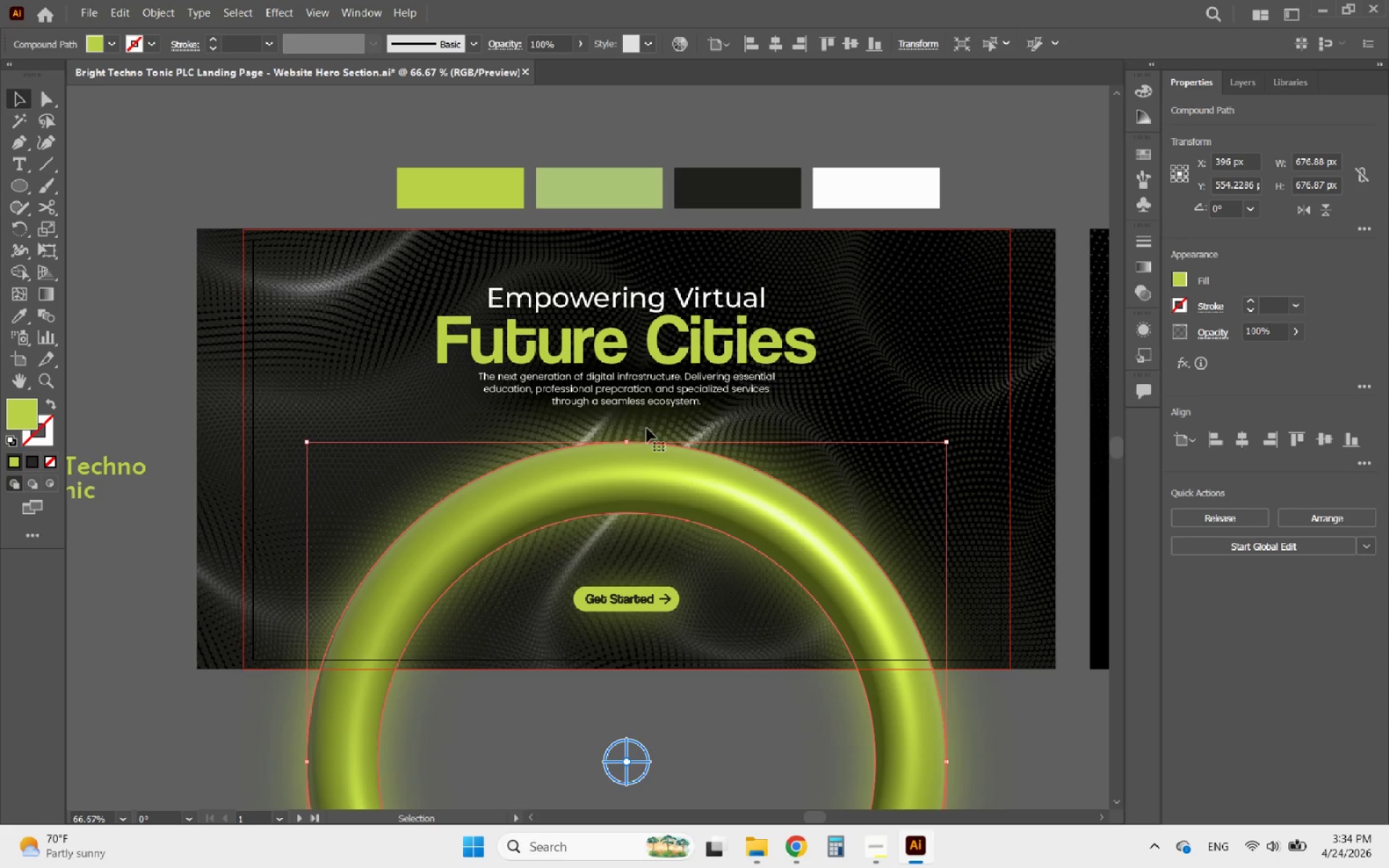 
left_click([647, 404])
 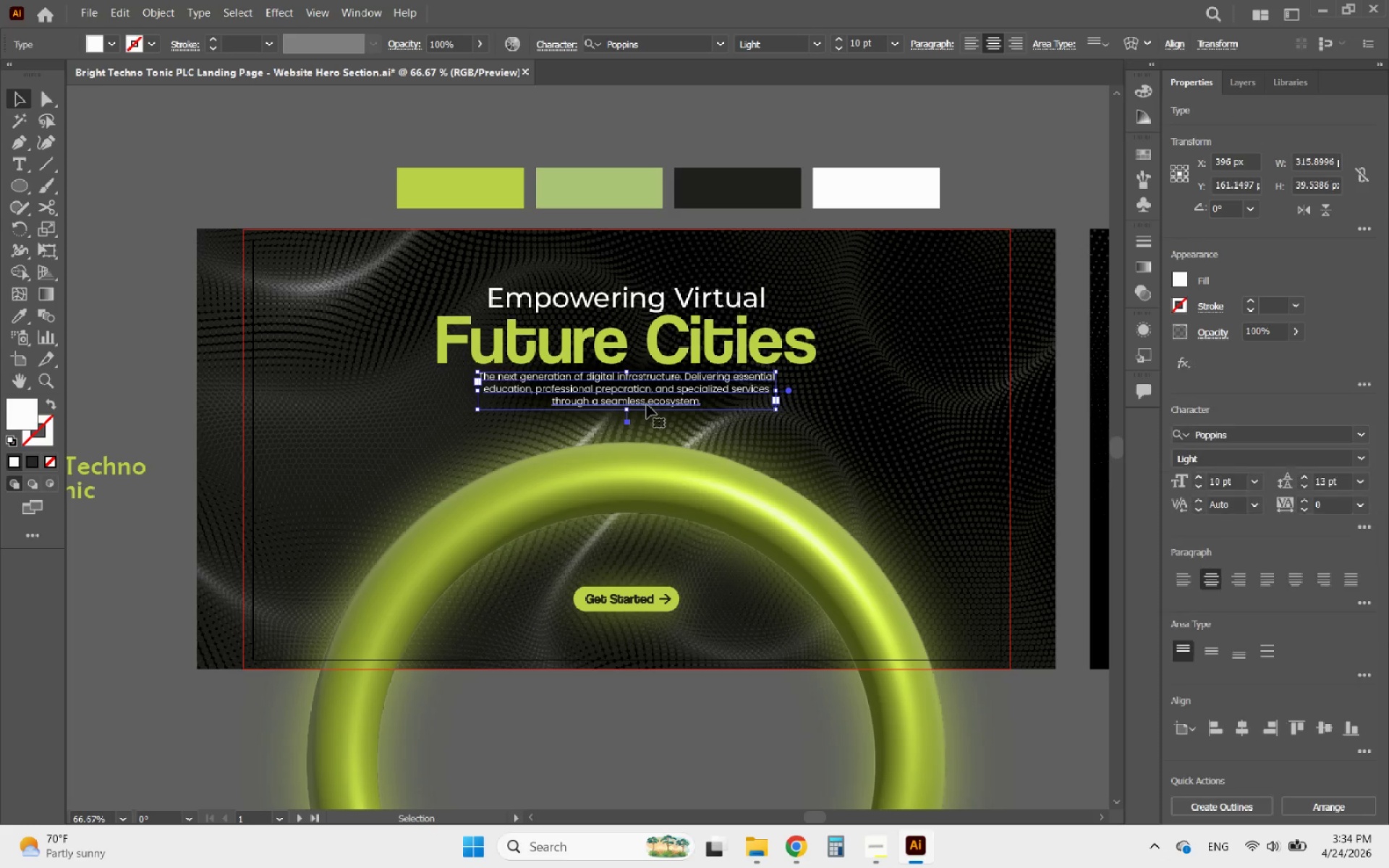 
hold_key(key=ShiftLeft, duration=2.02)
left_click([646, 347])
 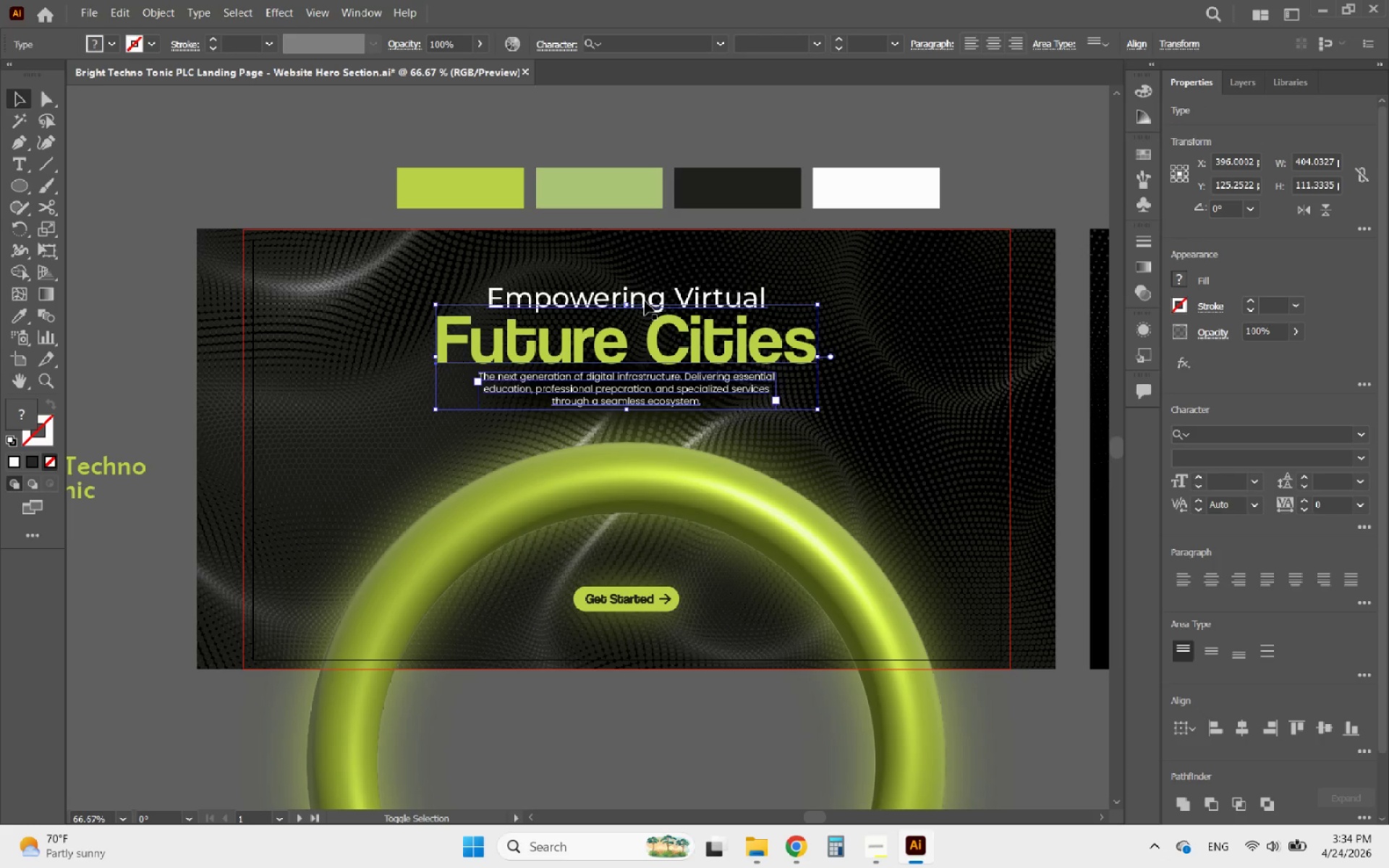 
left_click([645, 301])
 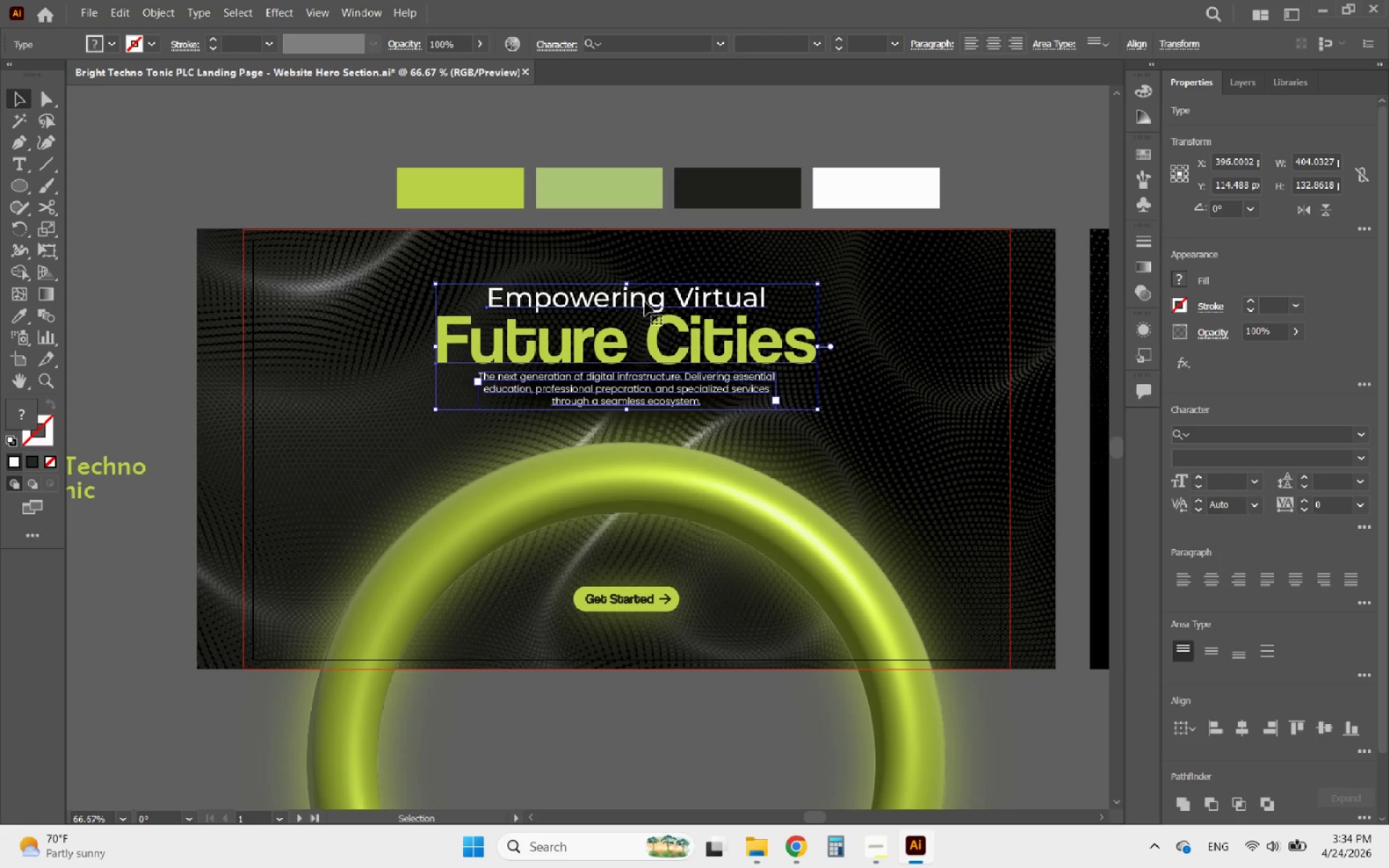 
hold_key(key=ArrowDown, duration=0.98)
 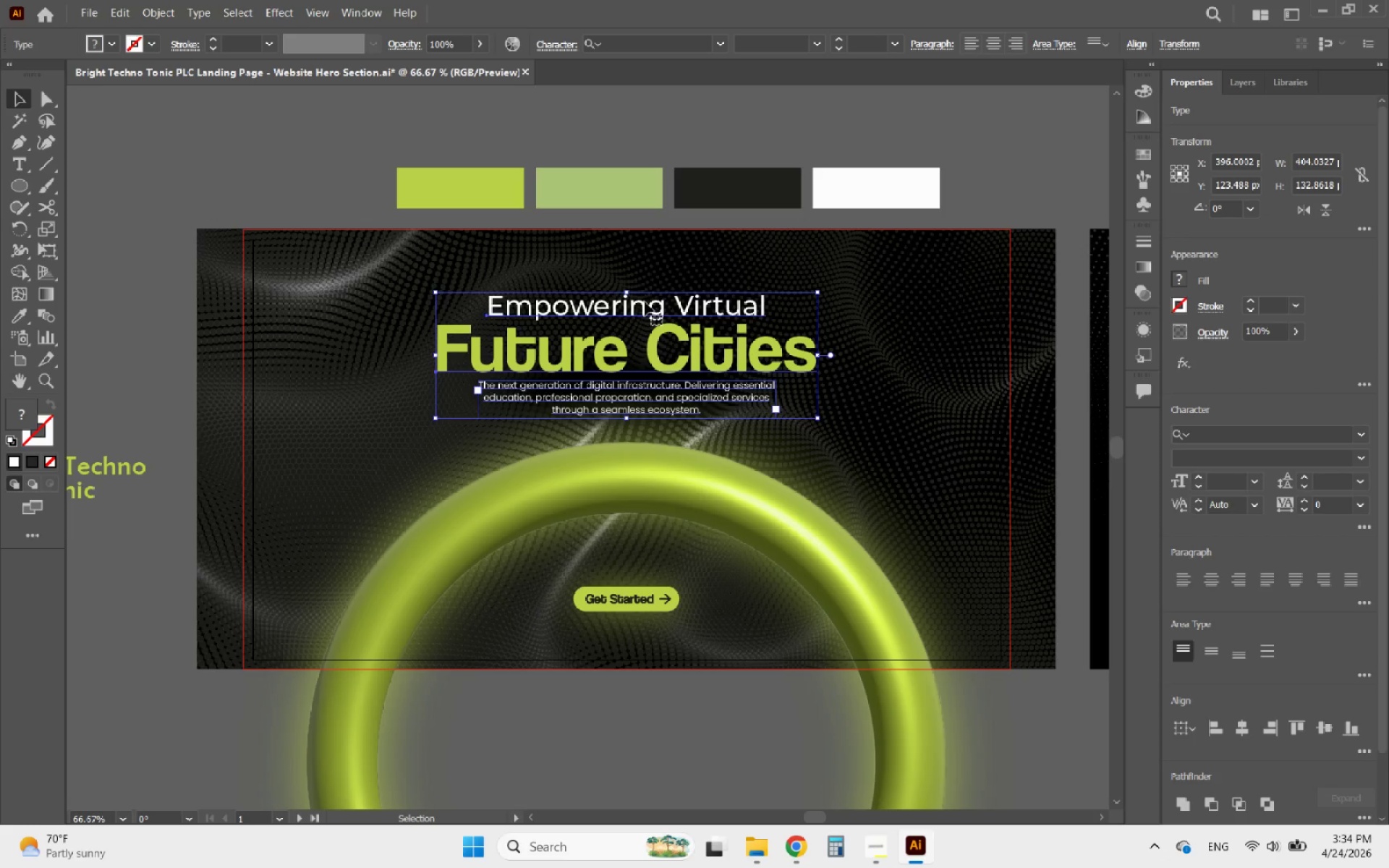 
key(ArrowUp)
 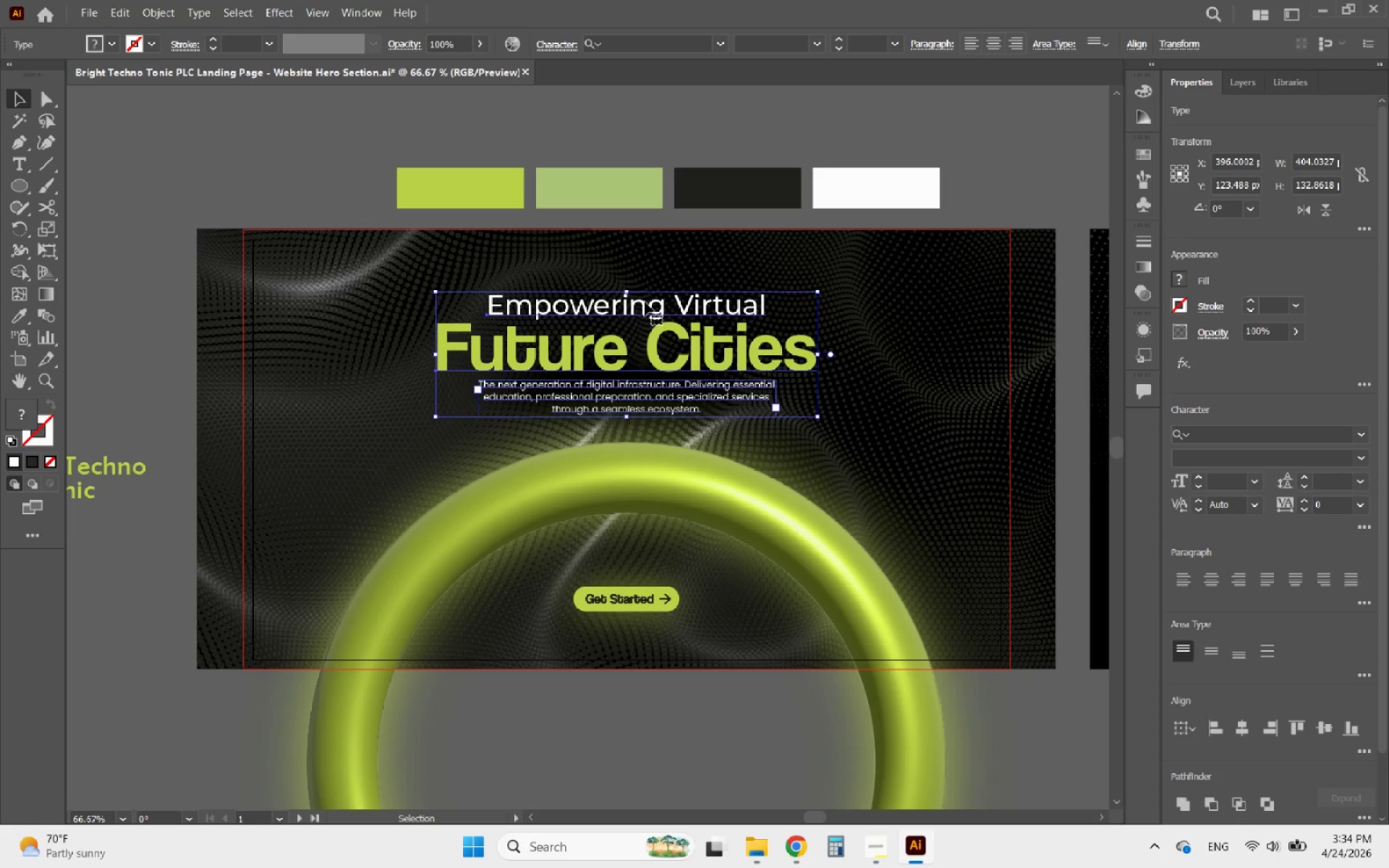 
key(ArrowUp)
 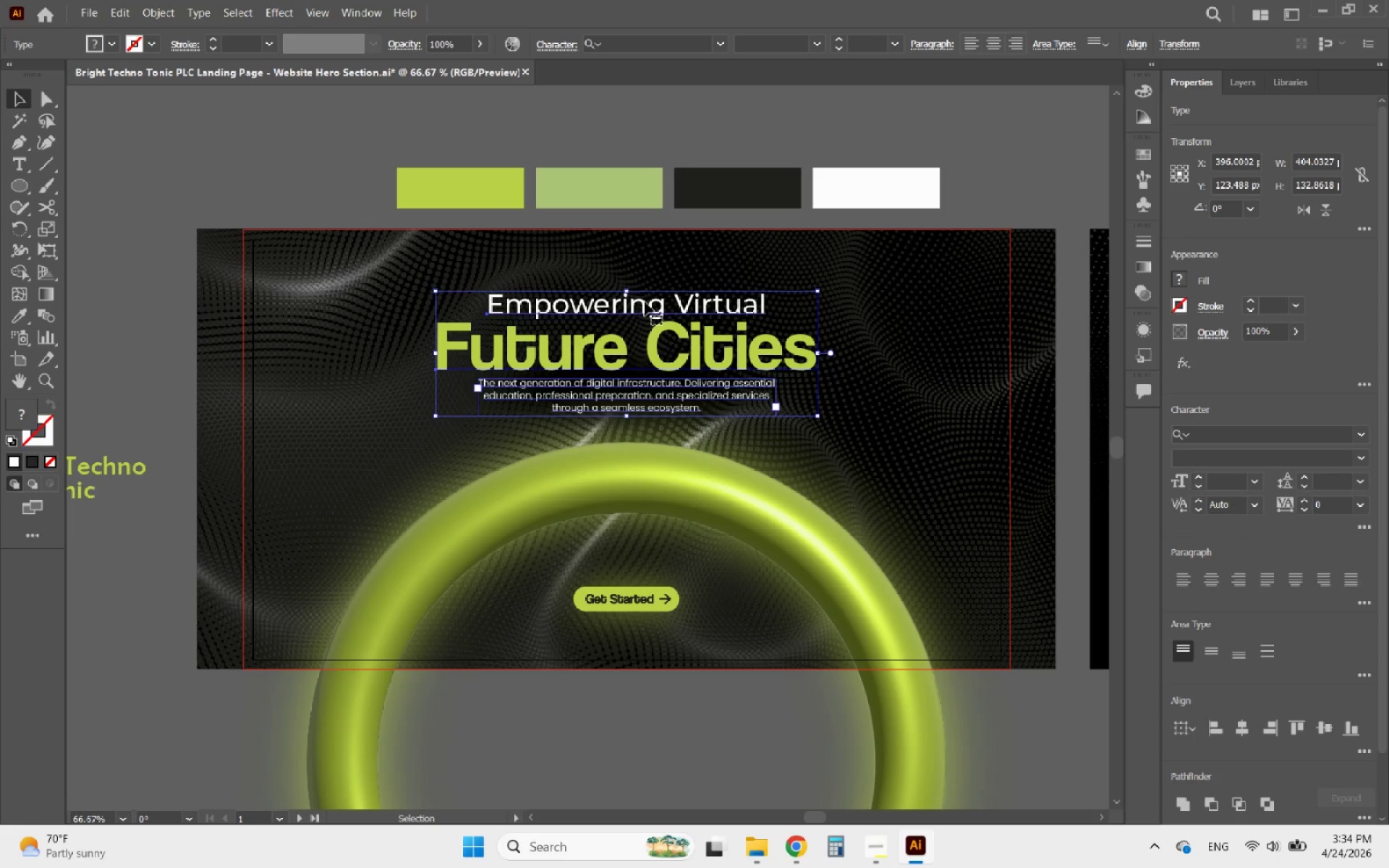 
key(ArrowUp)
 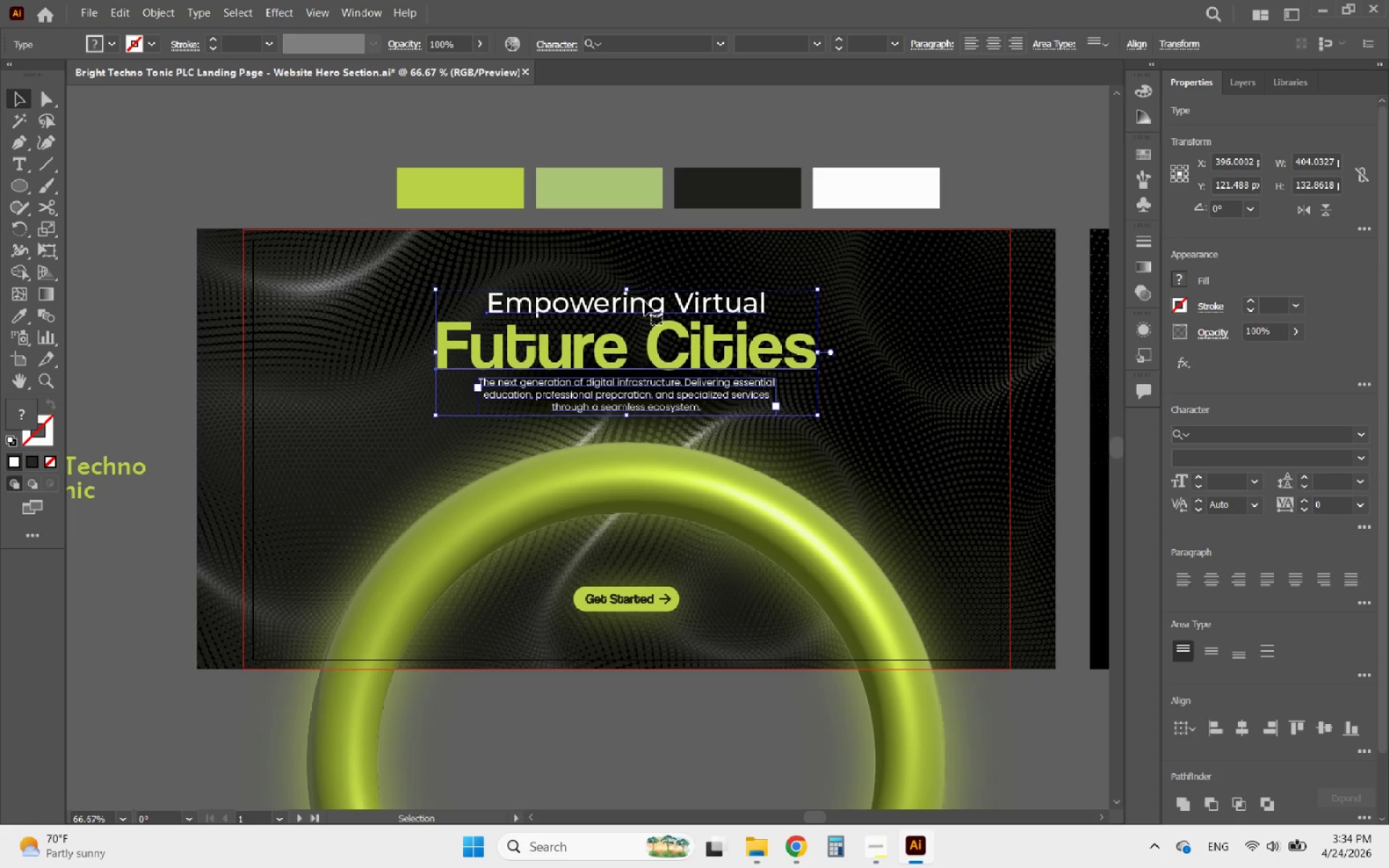 
key(ArrowUp)
 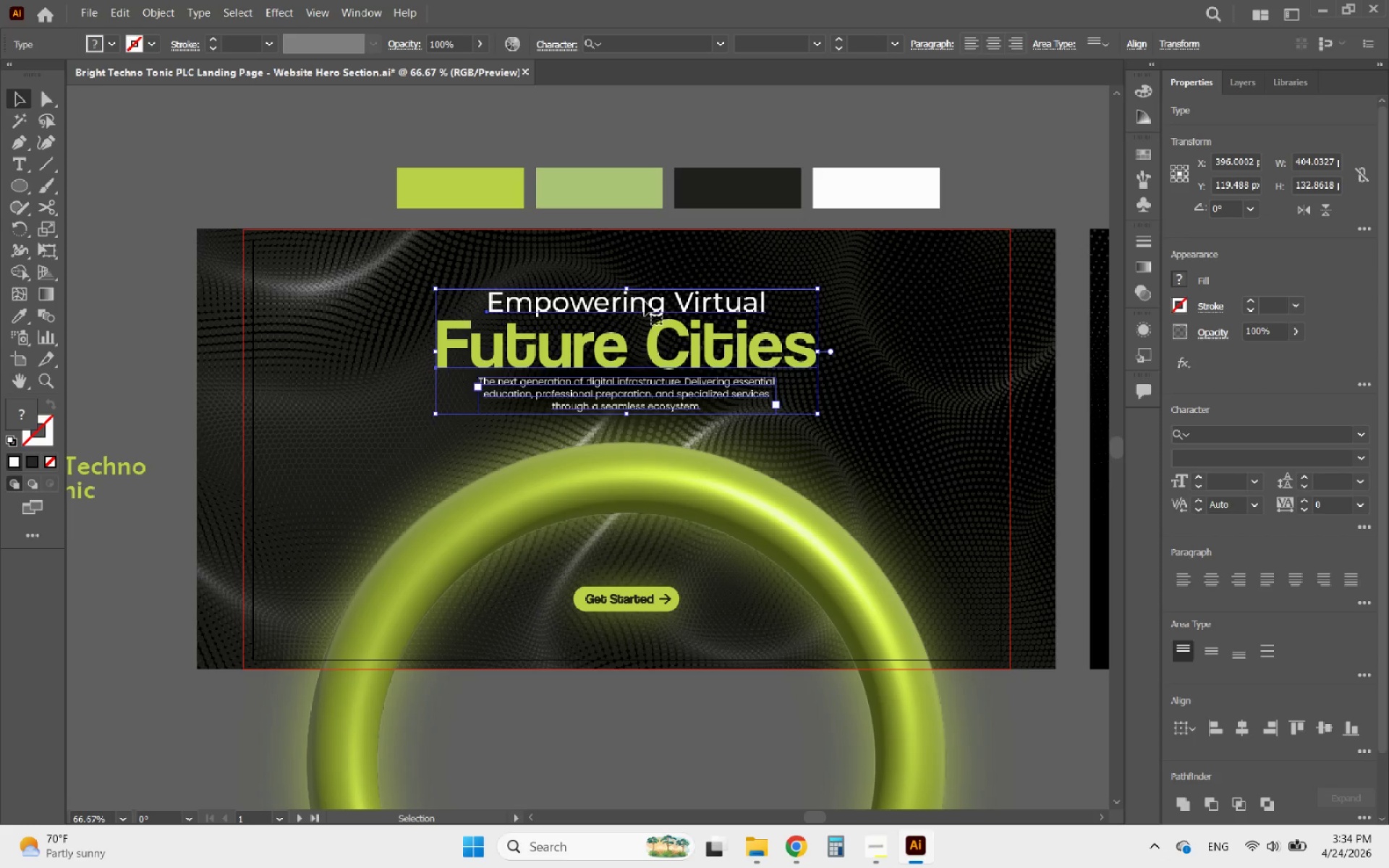 
key(ArrowDown)
 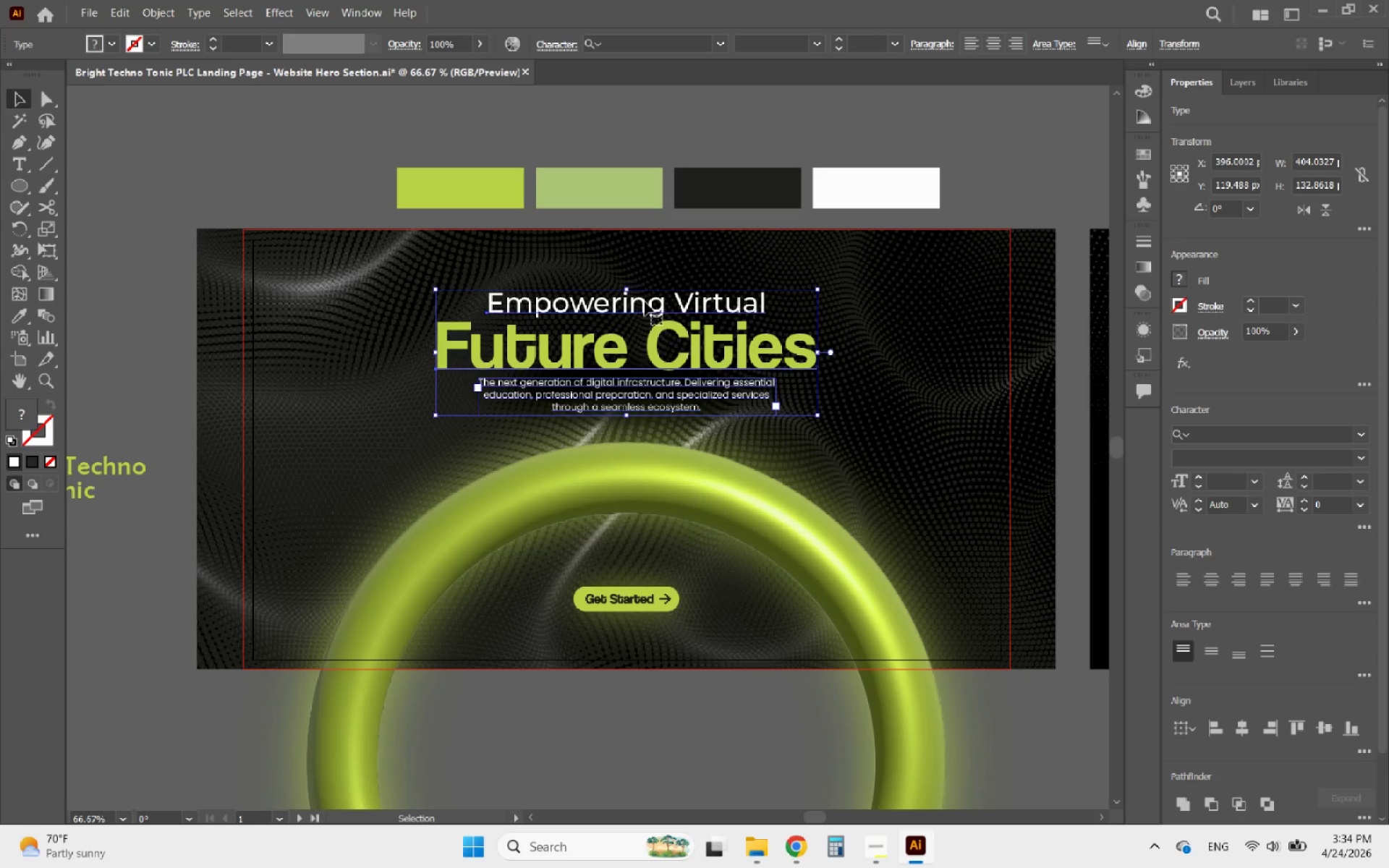 
key(ArrowDown)
 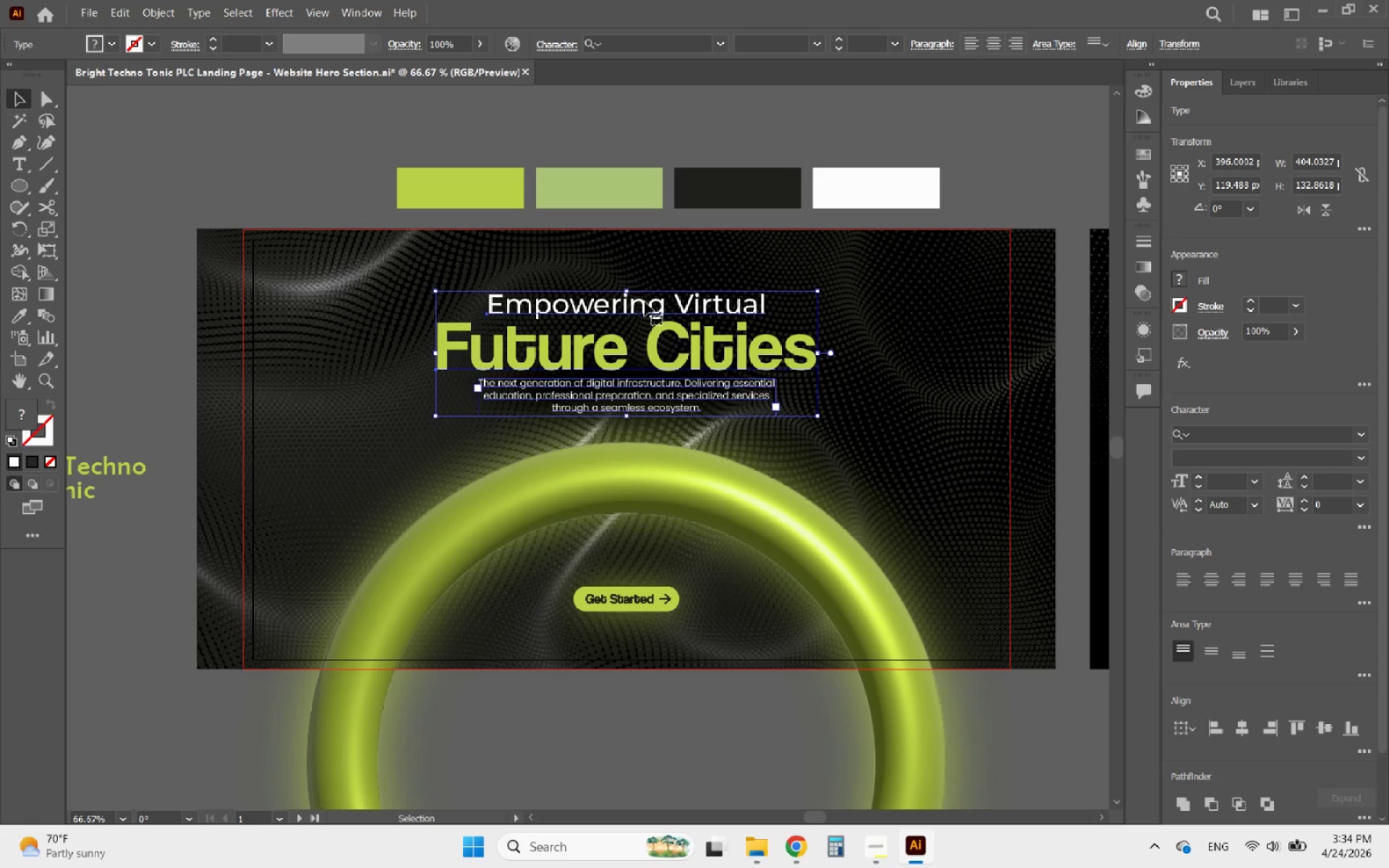 
key(ArrowDown)
 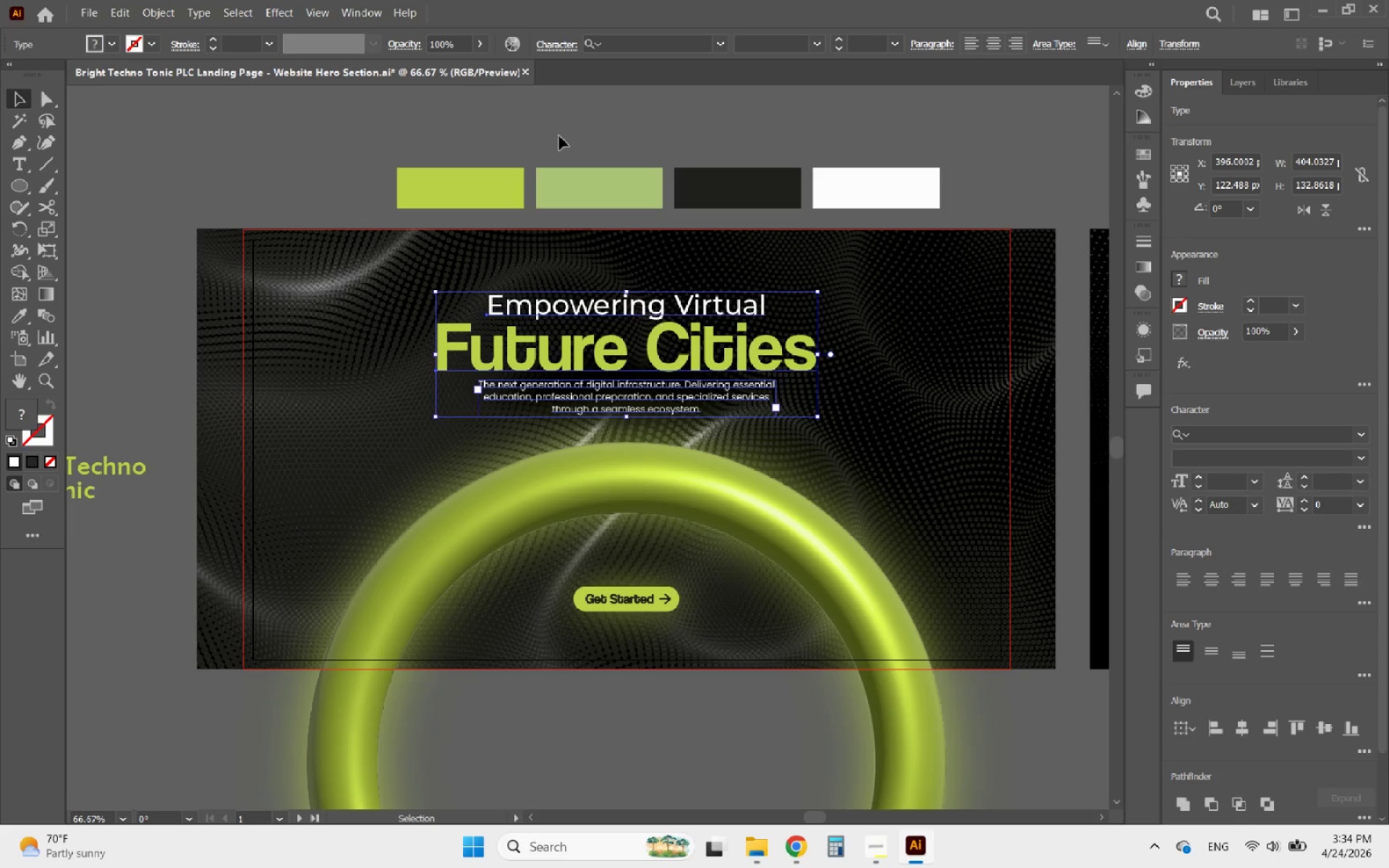 
hold_key(key=AltLeft, duration=0.48)
scroll: coordinate [436, 218], scroll_direction: down, amount: 2.0
 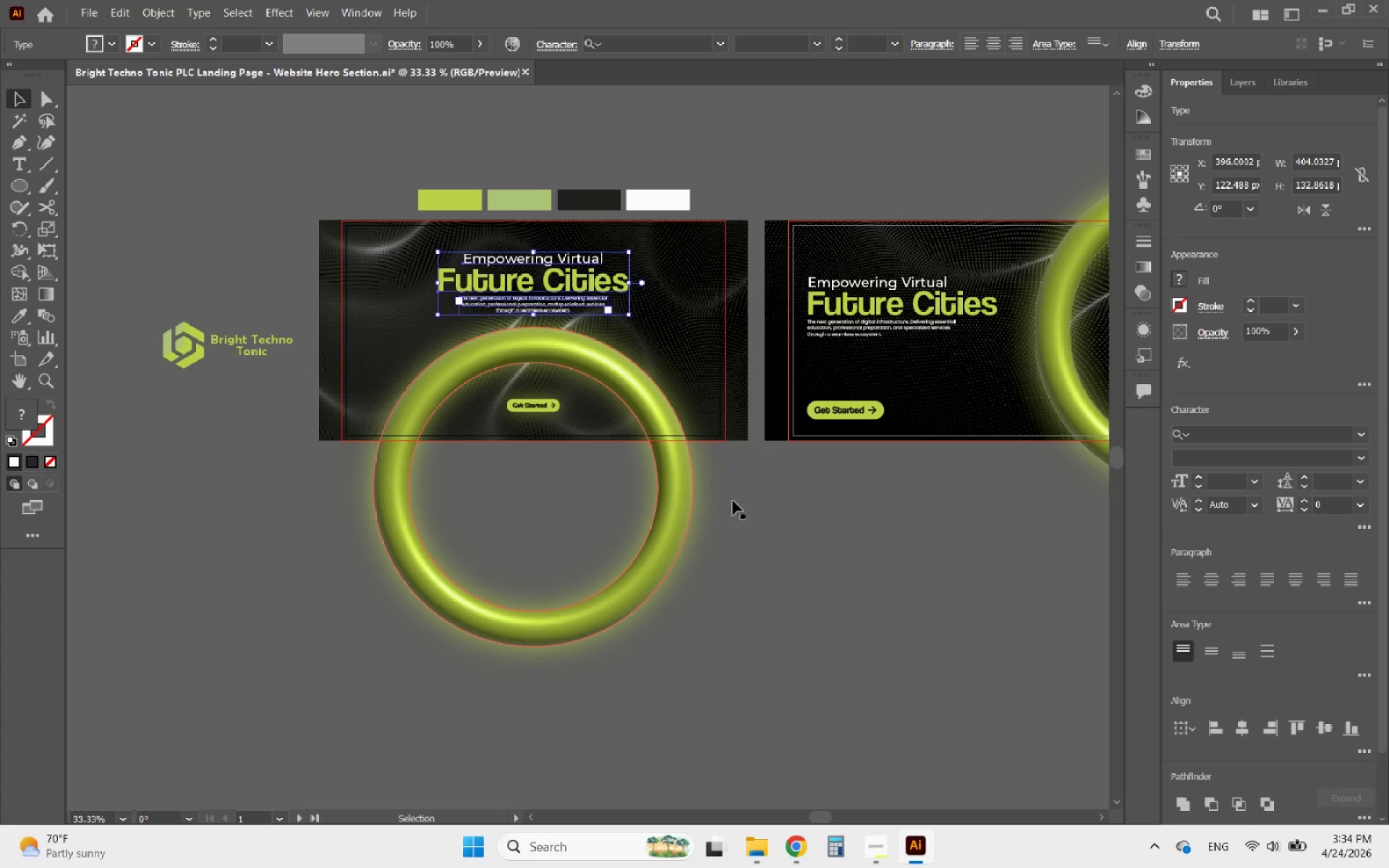 
left_click([798, 535])
 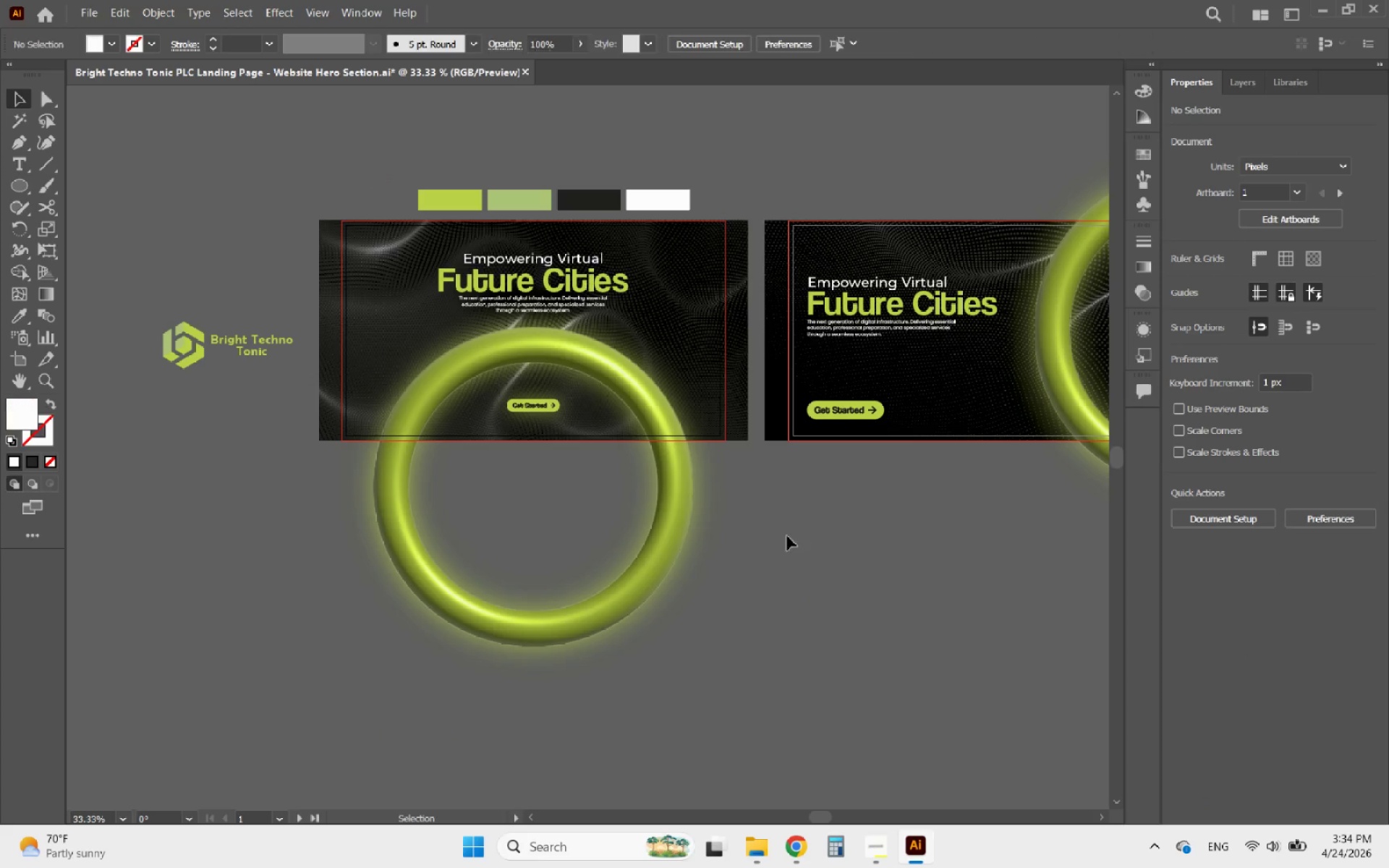 
hold_key(key=AltLeft, duration=0.83)
scroll: coordinate [545, 498], scroll_direction: down, amount: 2.0
 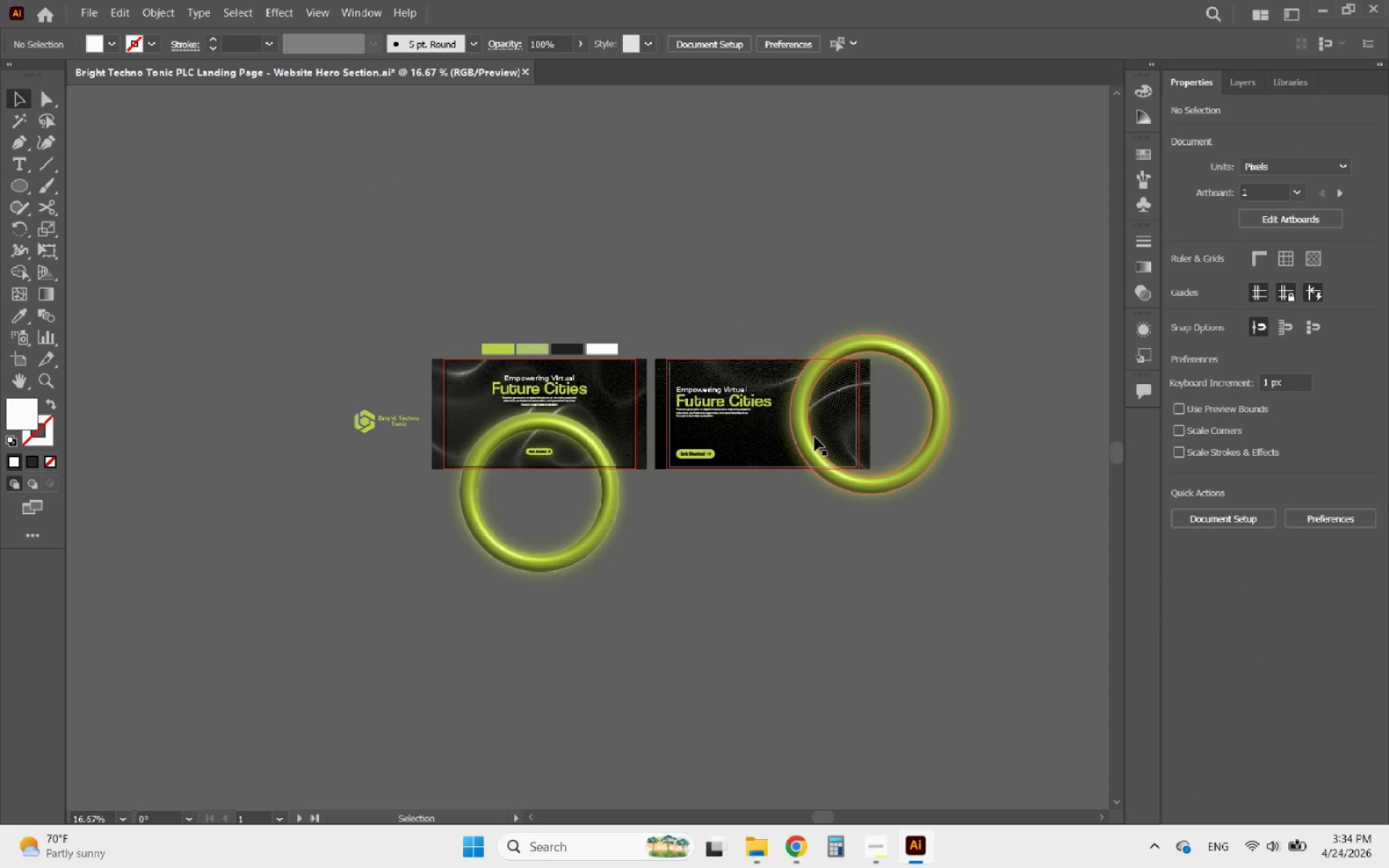 
hold_key(key=AltLeft, duration=2.34)
scroll: coordinate [831, 419], scroll_direction: up, amount: 3.0
 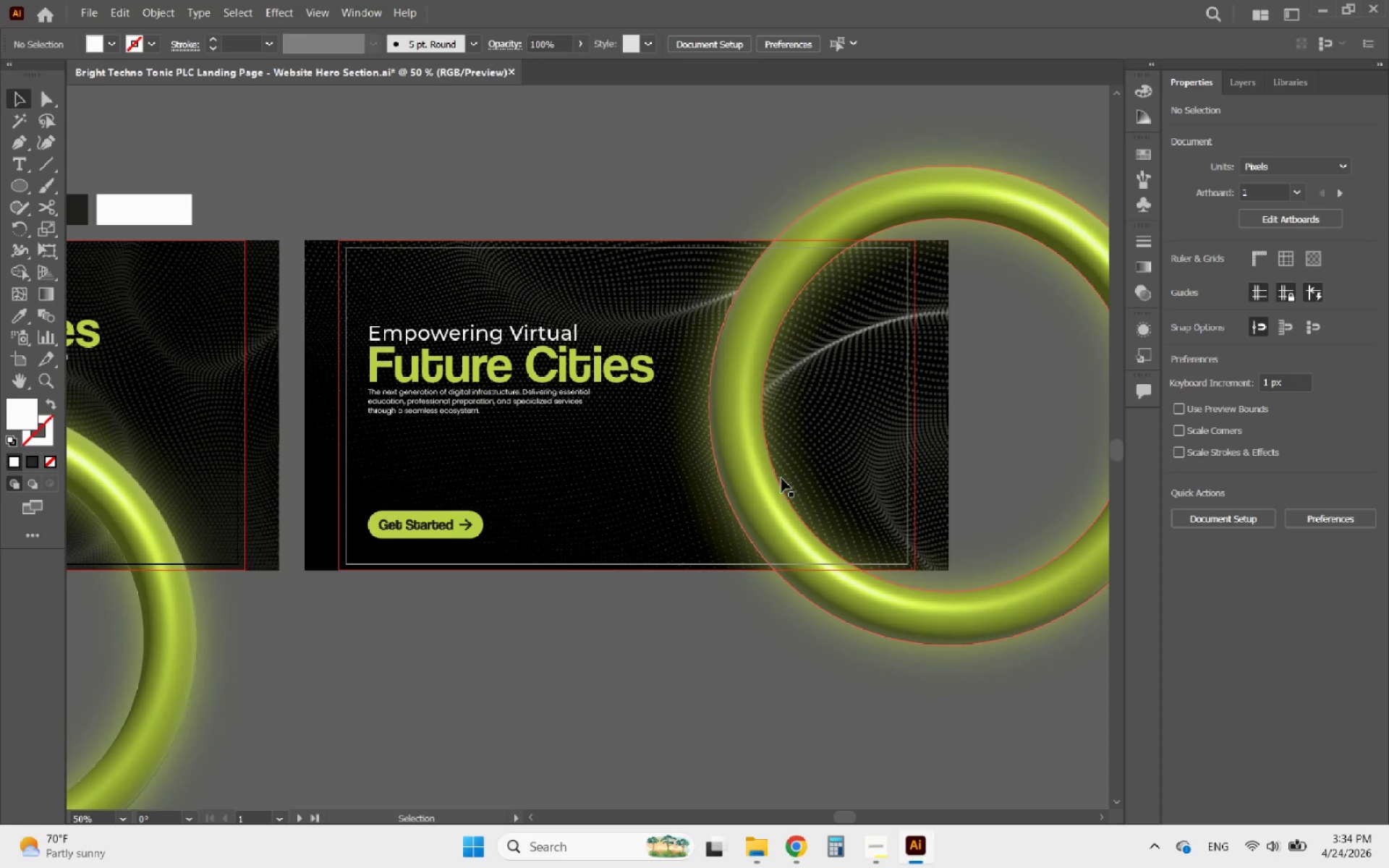 
hold_key(key=AltLeft, duration=0.41)
scroll: coordinate [373, 373], scroll_direction: up, amount: 1.0
 